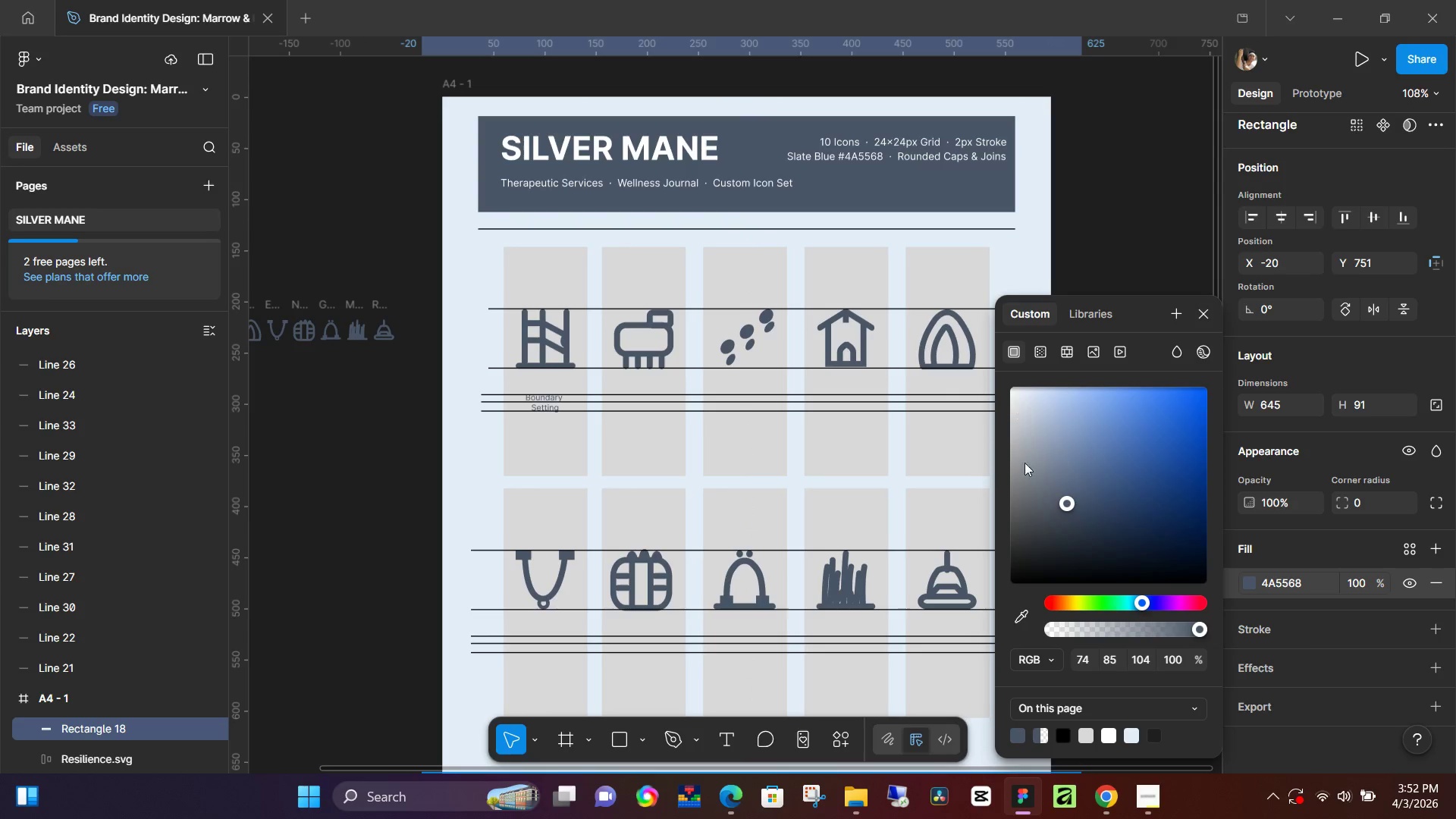 
scroll: coordinate [1019, 516], scroll_direction: down, amount: 5.0
 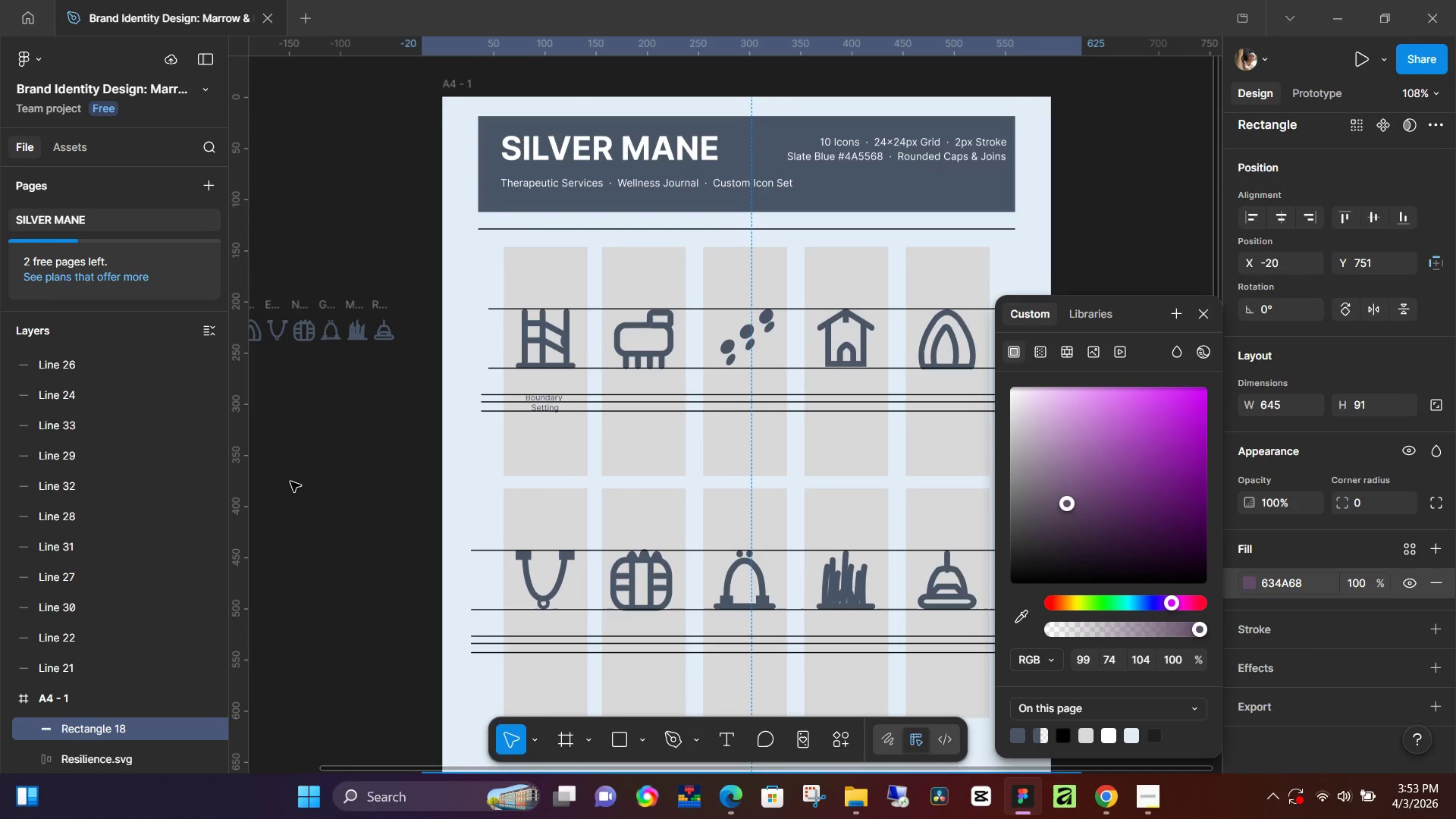 
left_click([290, 482])
 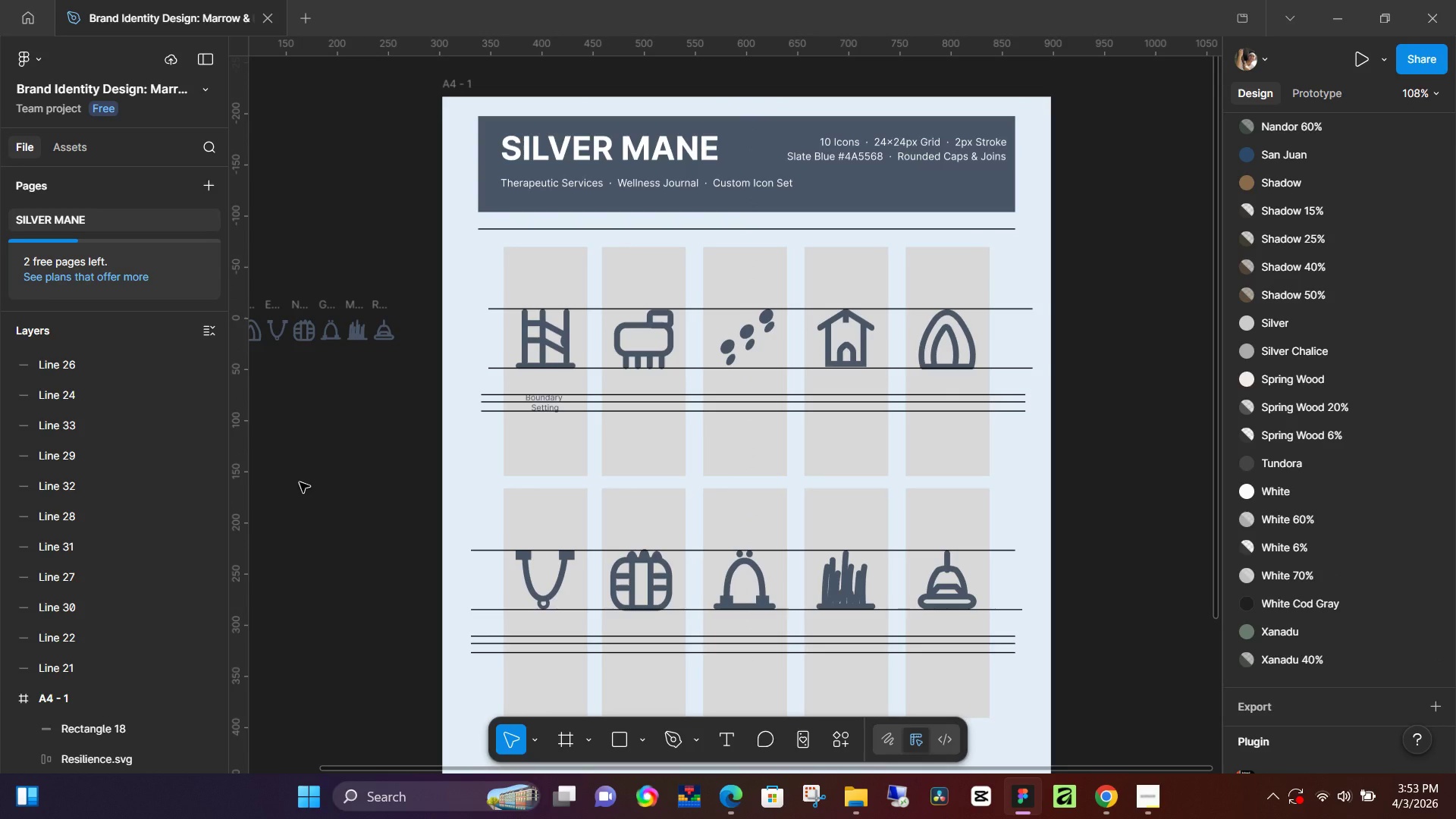 
scroll: coordinate [716, 437], scroll_direction: down, amount: 13.0
 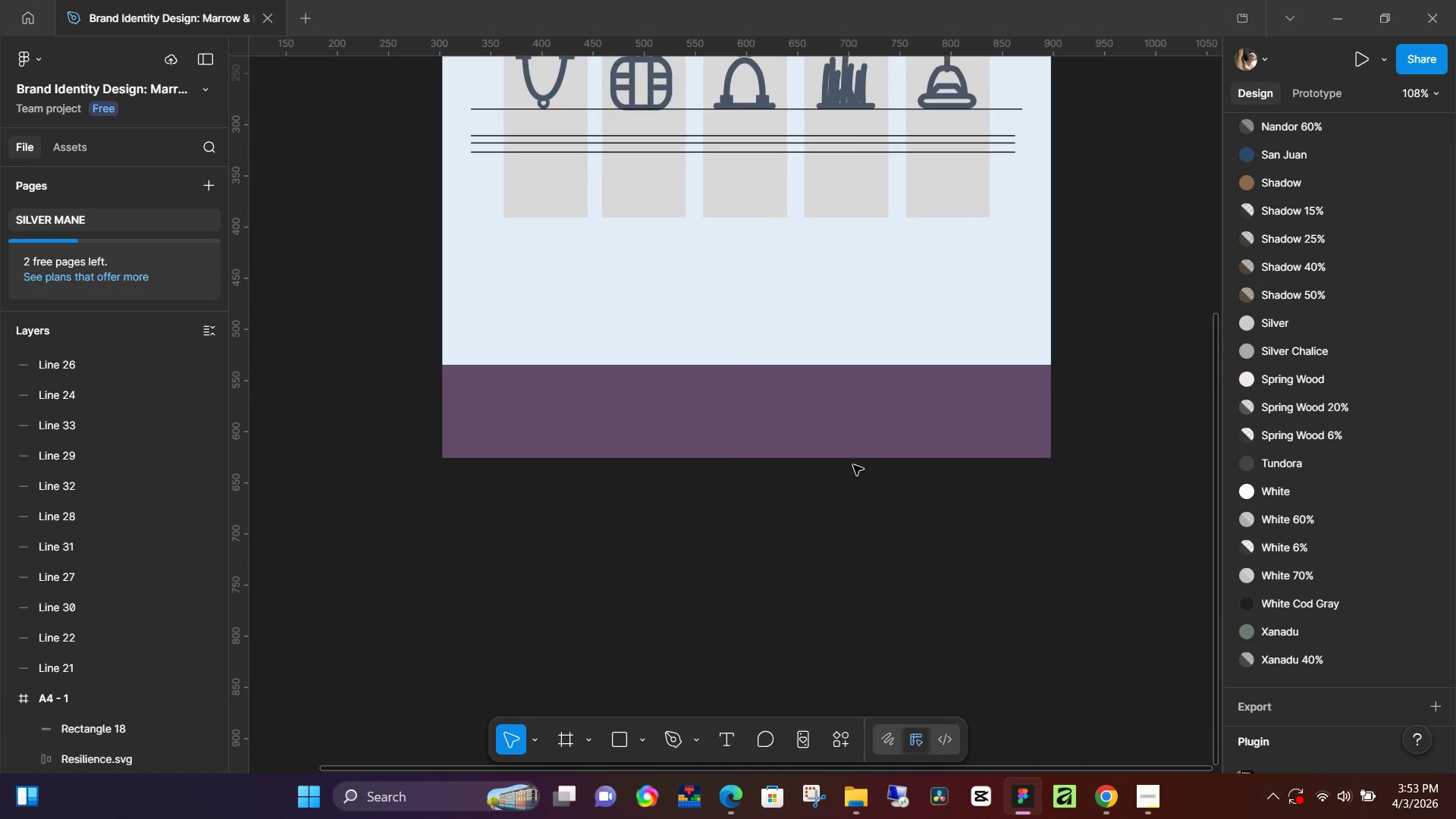 
scroll: coordinate [853, 465], scroll_direction: up, amount: 3.0
 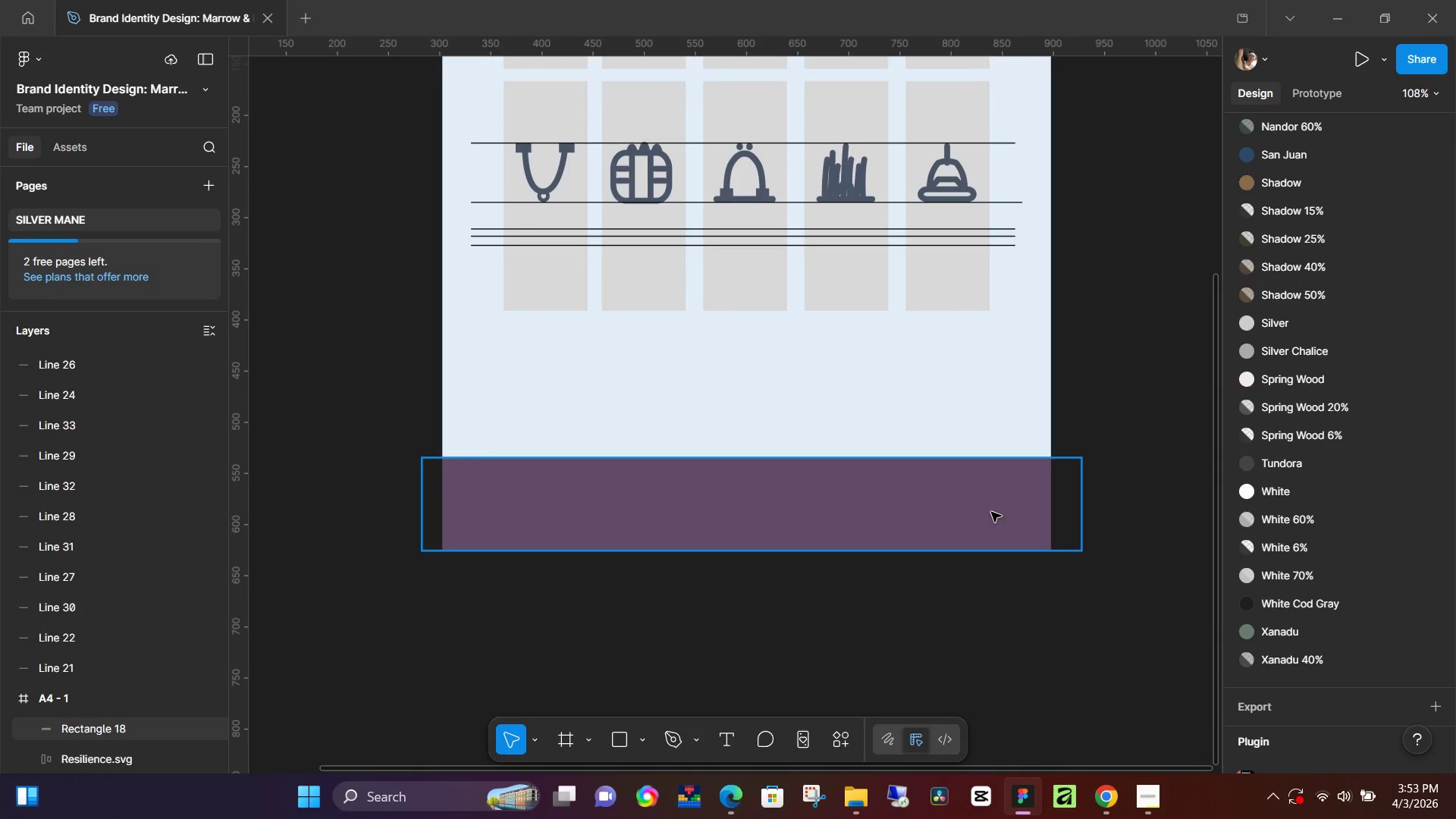 
left_click([990, 511])
 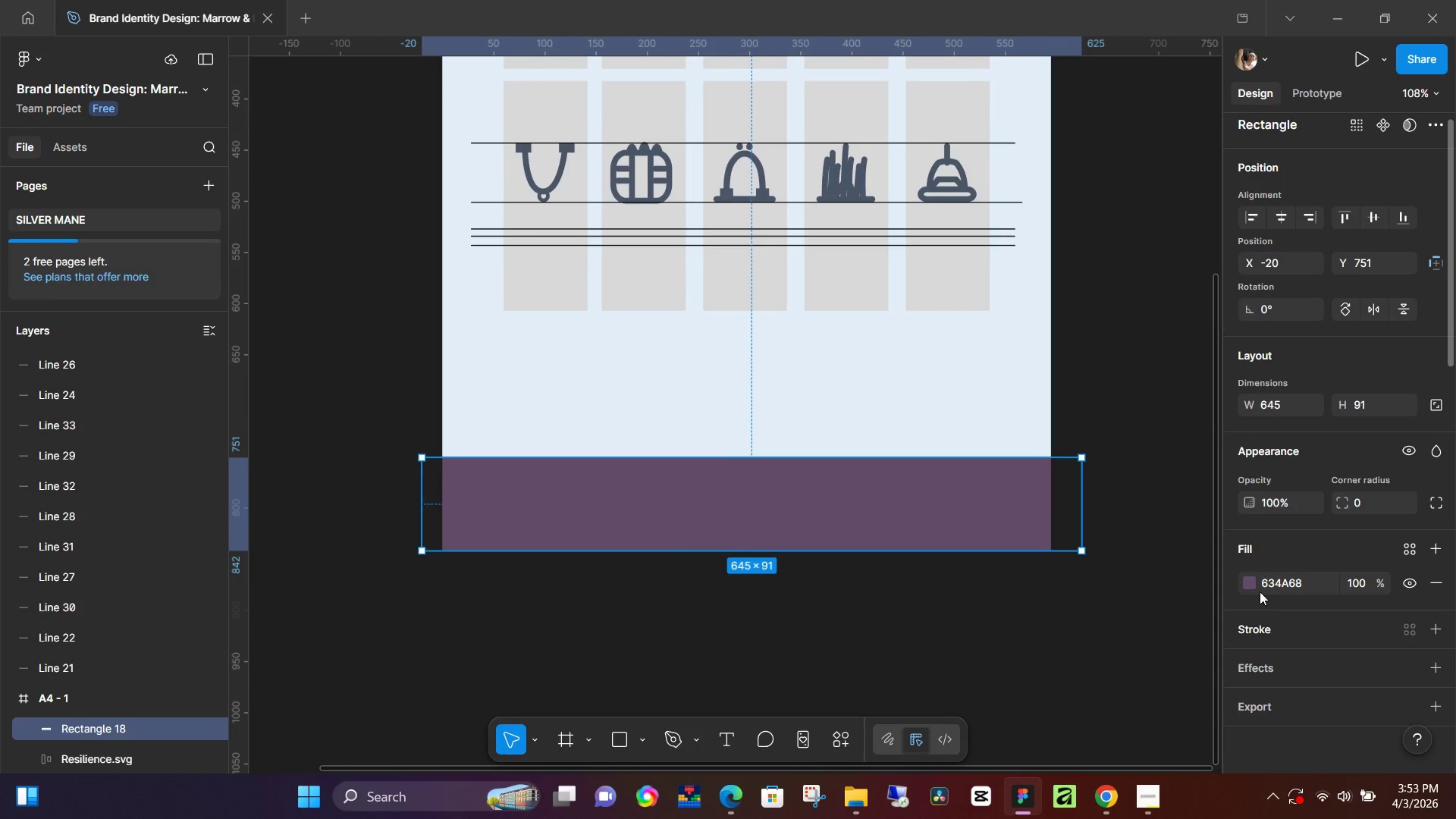 
left_click([1248, 582])
 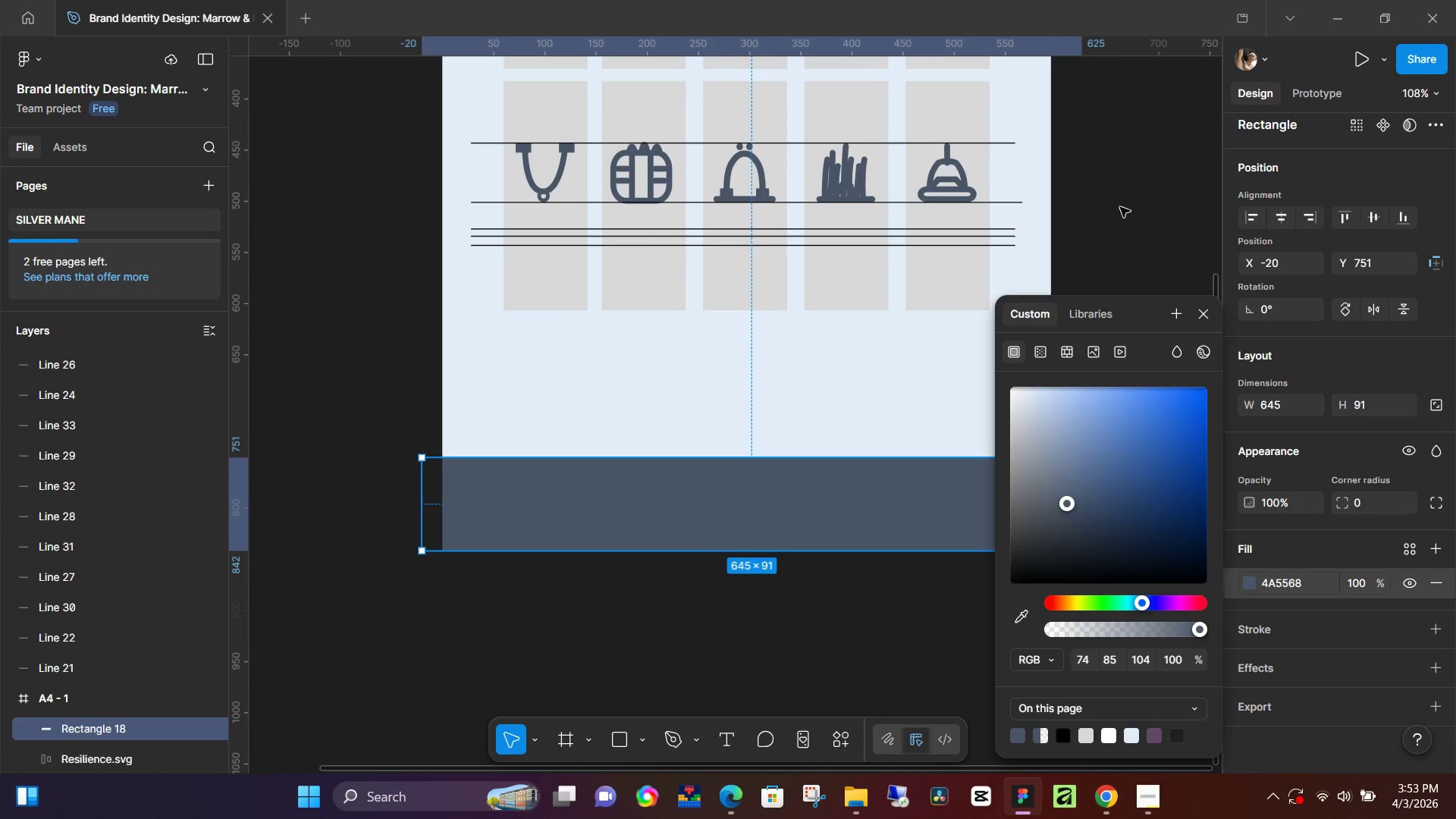 
left_click([1206, 314])
 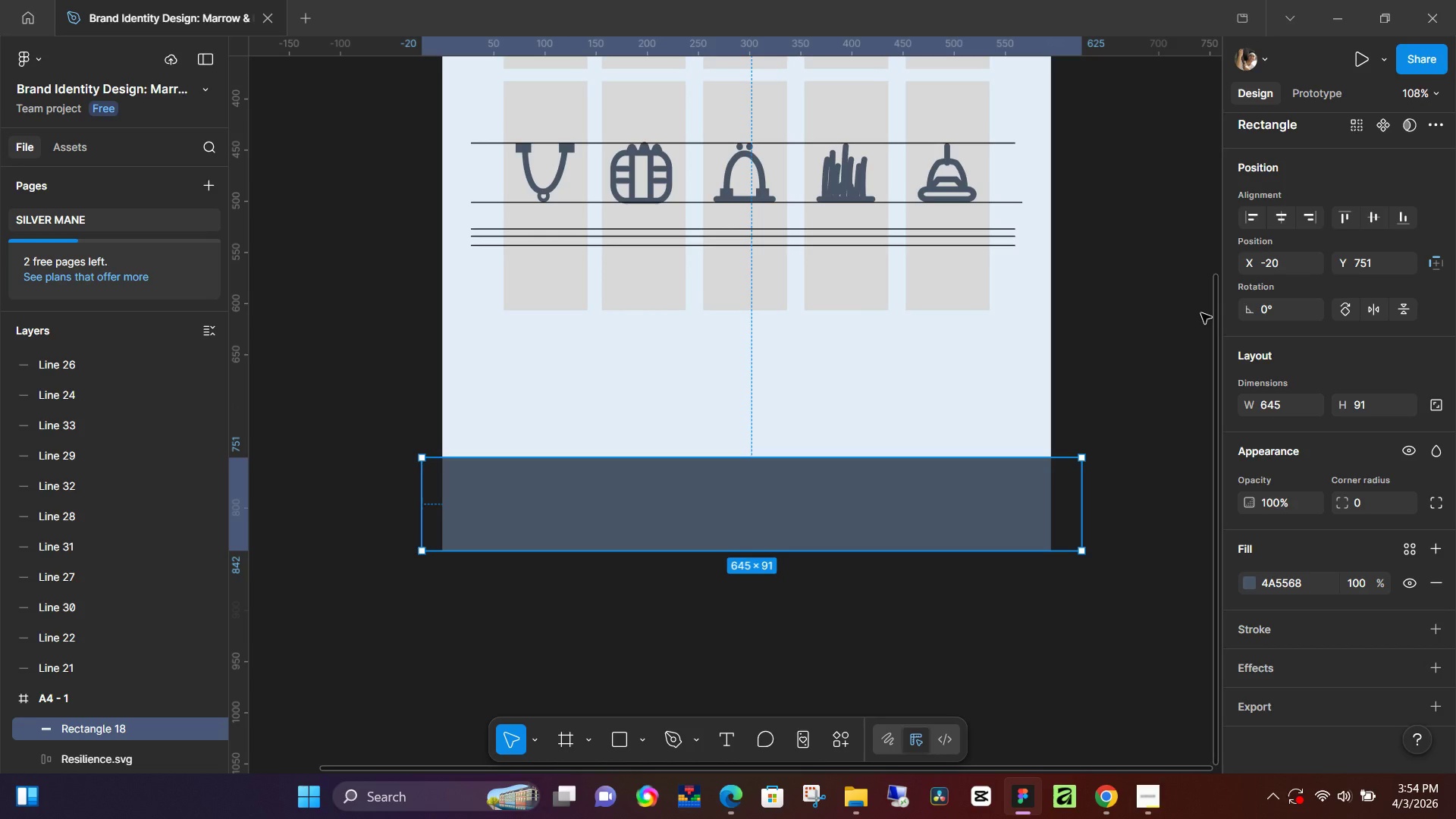 
wait(78.42)
 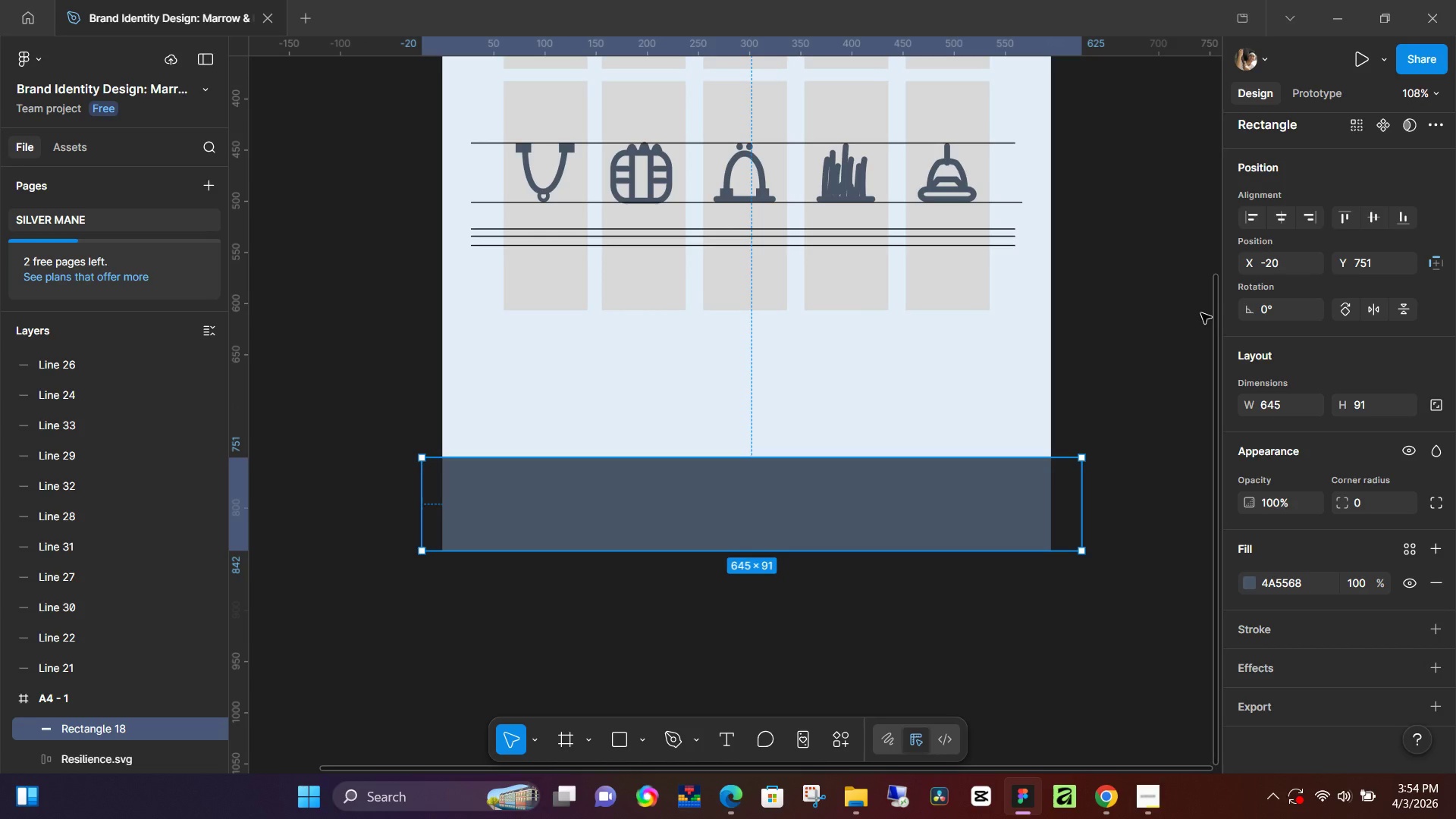 
left_click([728, 806])
 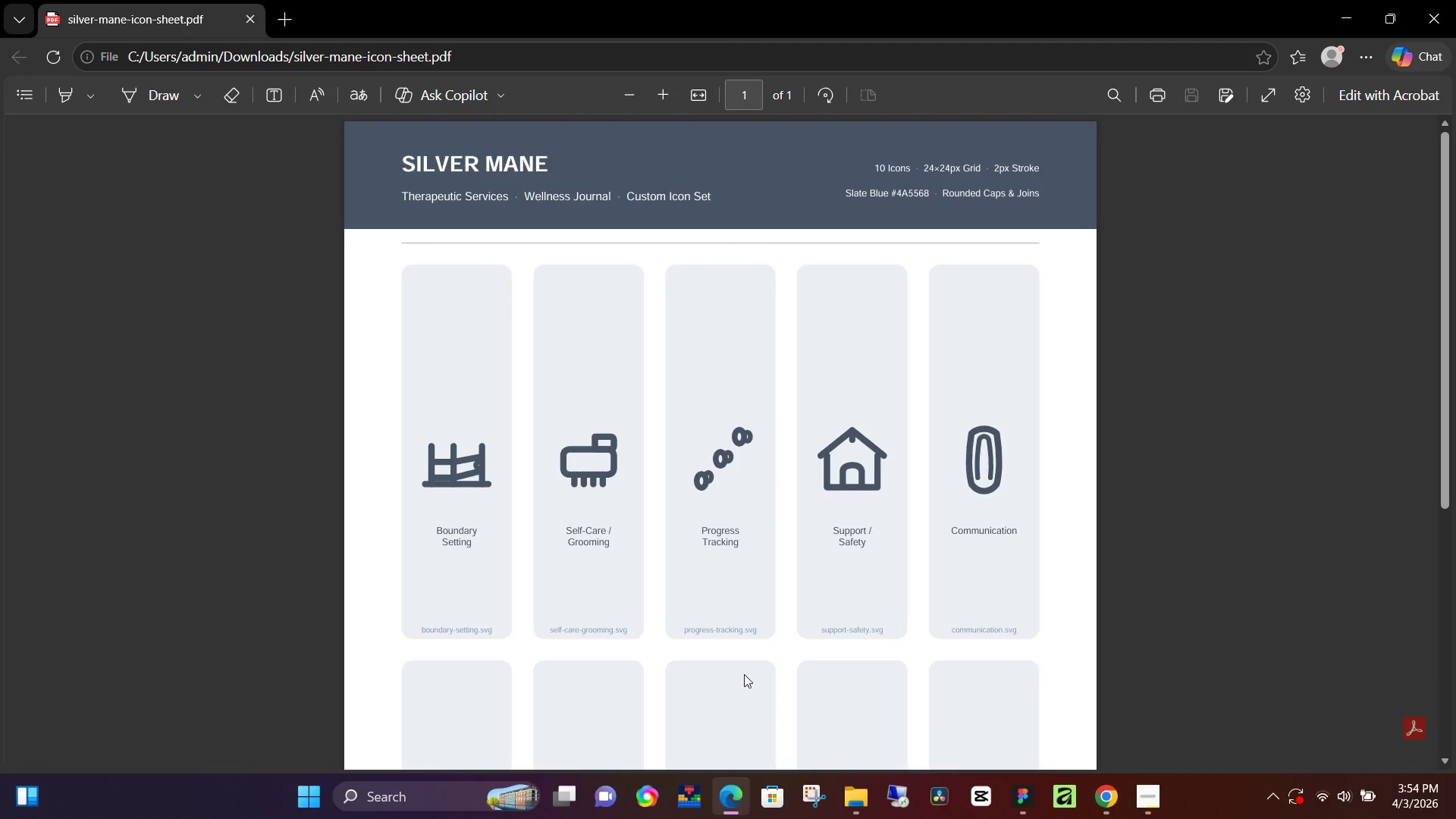 
scroll: coordinate [708, 372], scroll_direction: down, amount: 9.0
 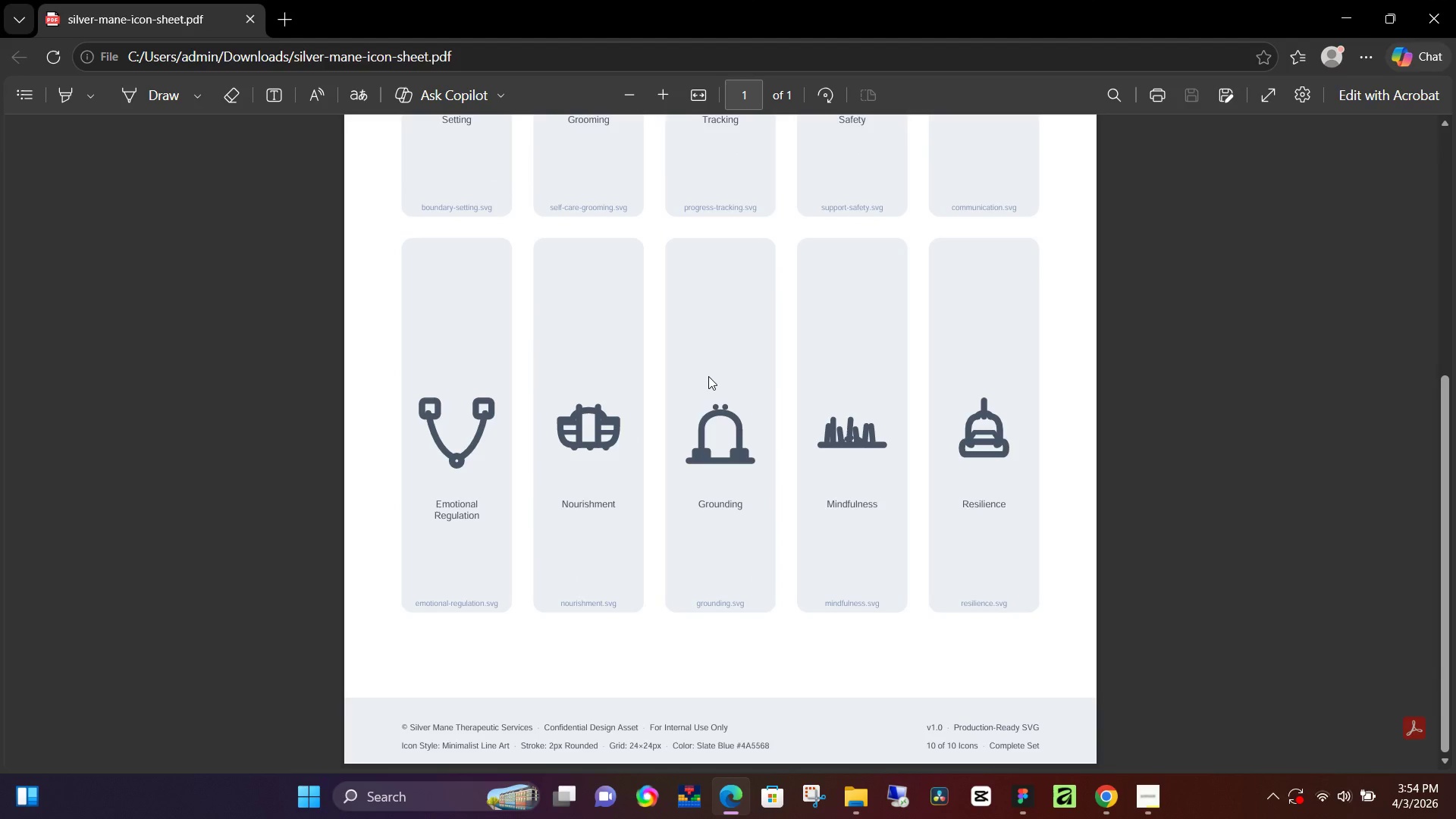 
scroll: coordinate [711, 400], scroll_direction: up, amount: 4.0
 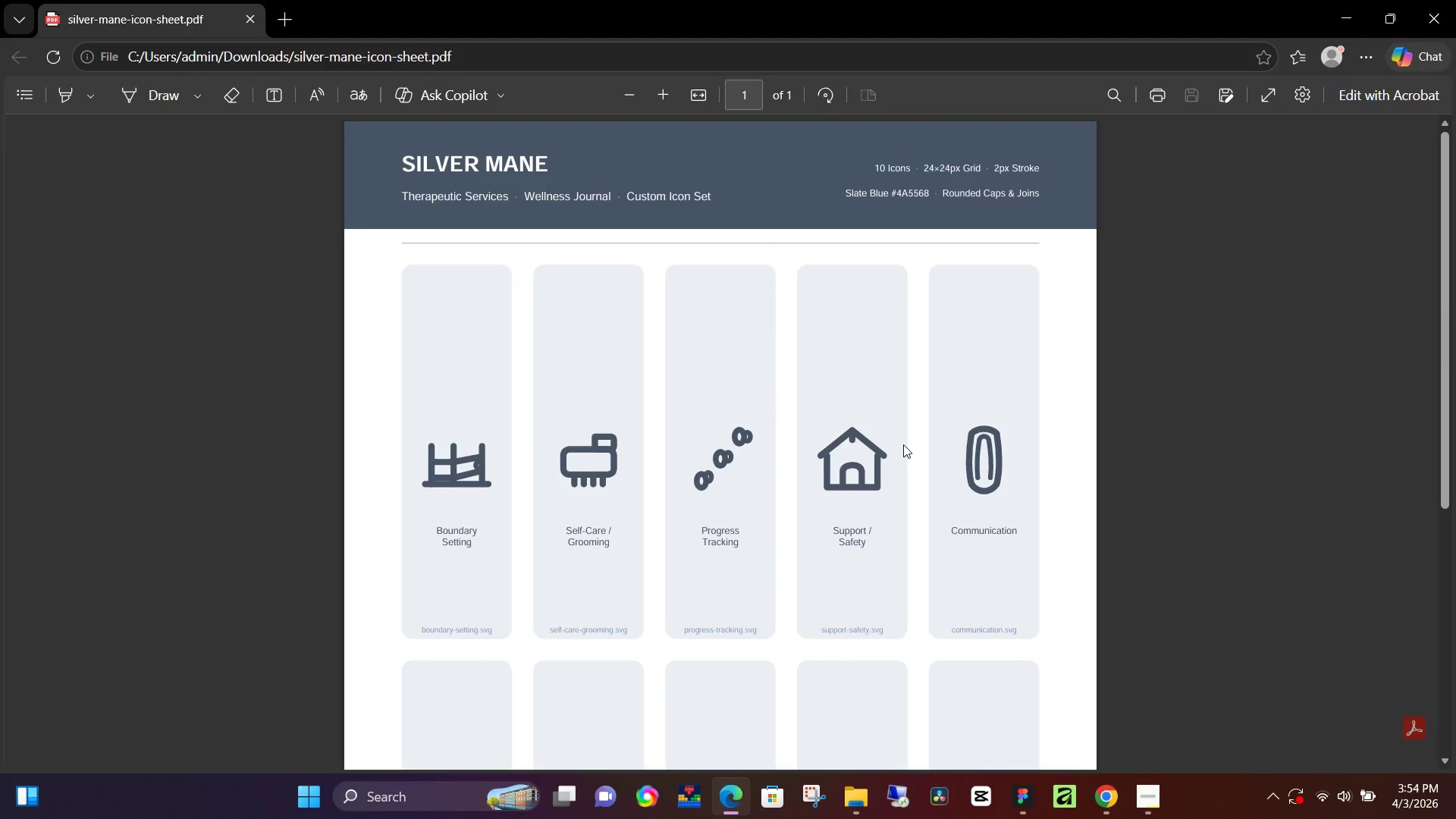 
scroll: coordinate [905, 400], scroll_direction: down, amount: 6.0
 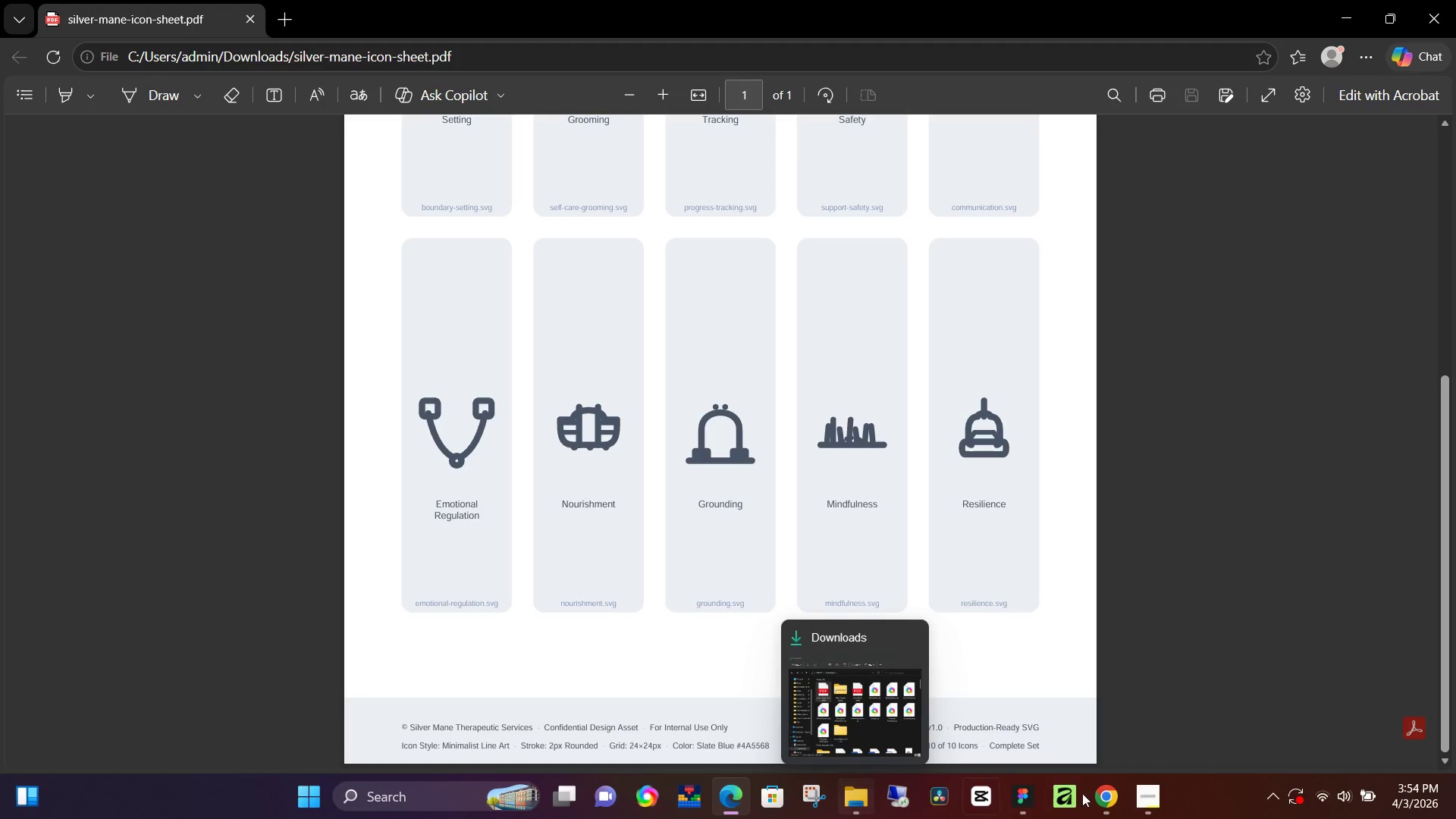 
left_click([1020, 795])
 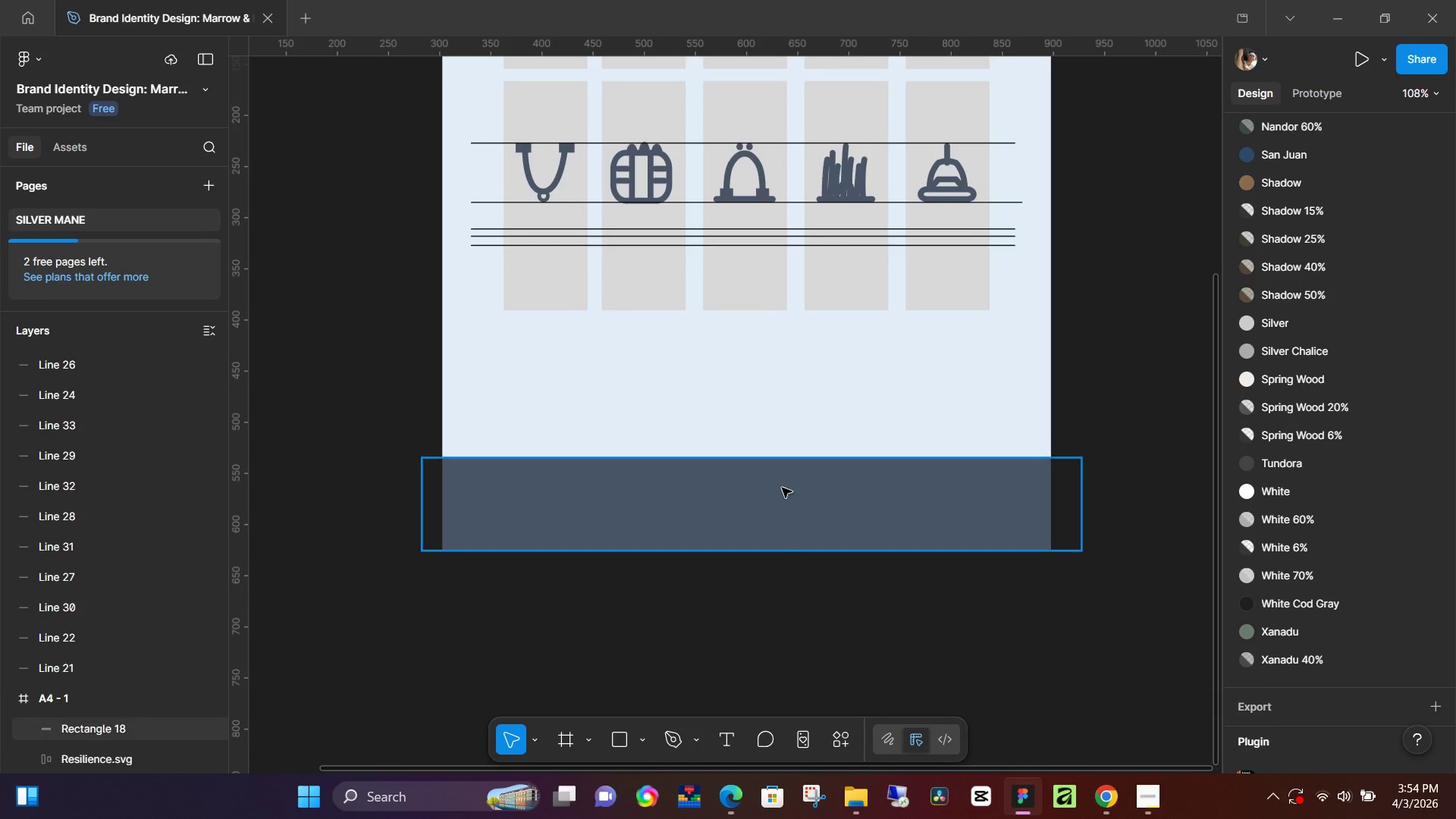 
left_click([782, 488])
 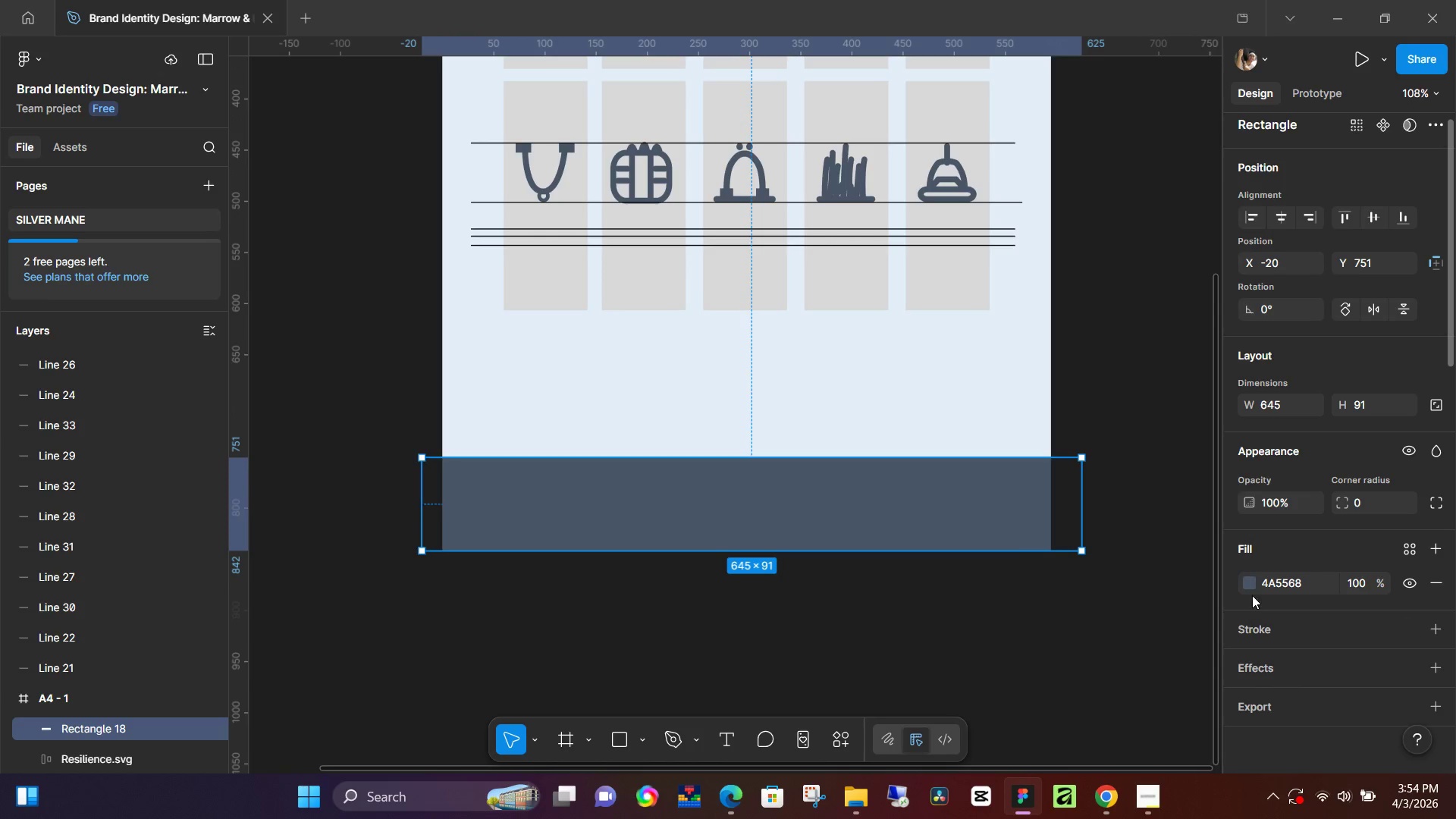 
left_click([1254, 583])
 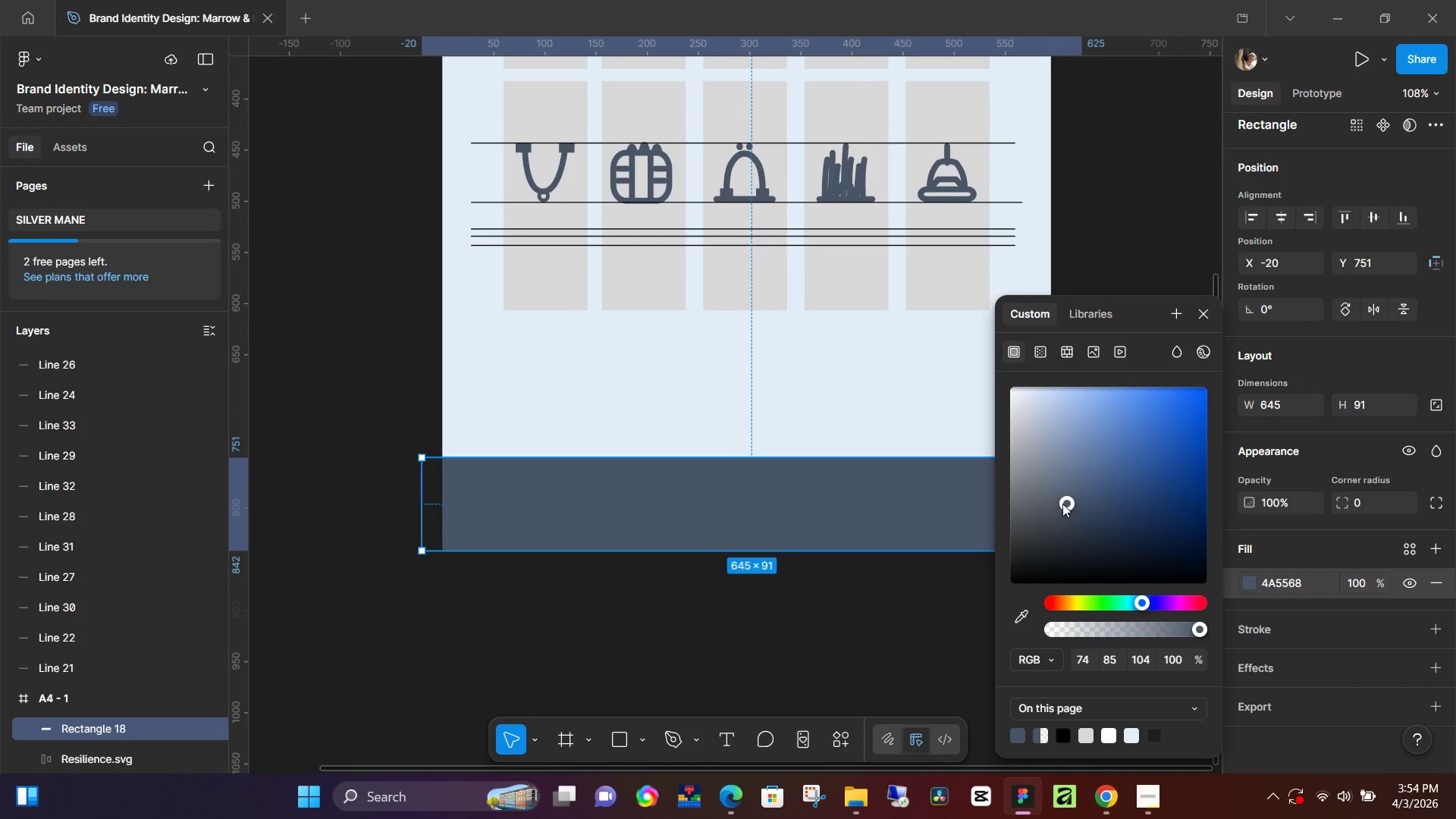 
left_click_drag(start_coordinate=[1062, 502], to_coordinate=[1042, 405])
 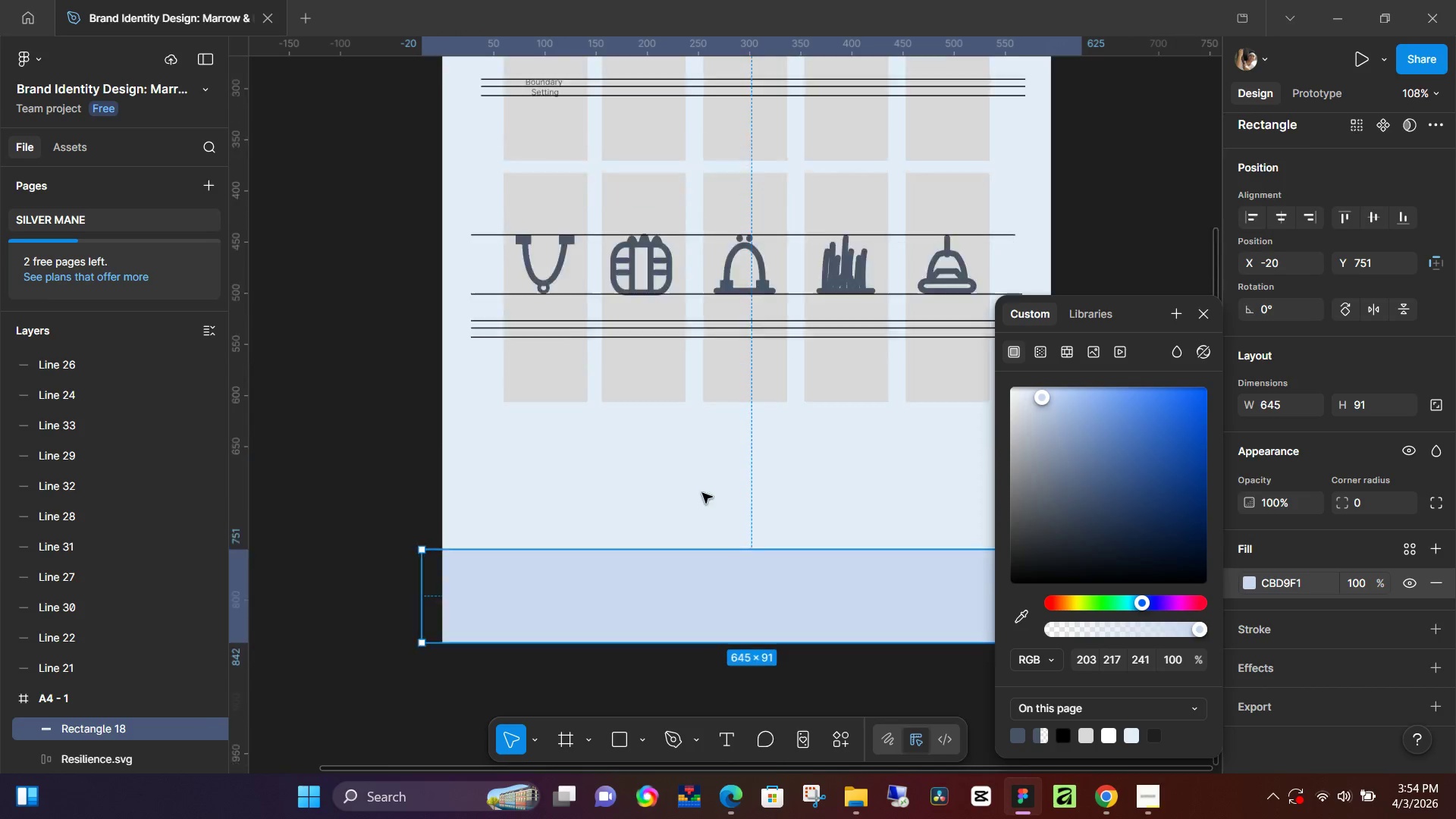 
scroll: coordinate [703, 505], scroll_direction: up, amount: 10.0
 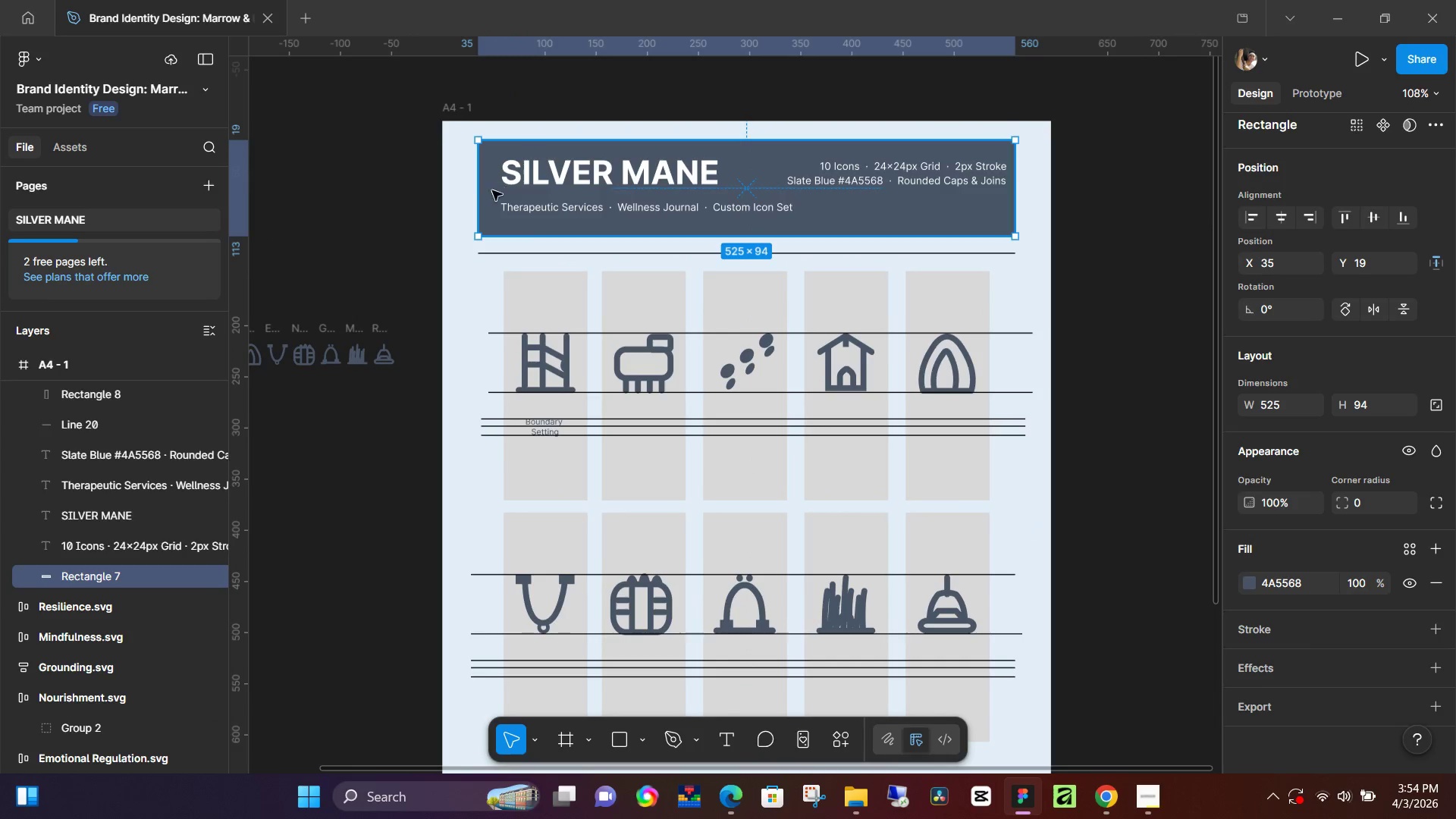 
left_click_drag(start_coordinate=[482, 193], to_coordinate=[430, 193])
 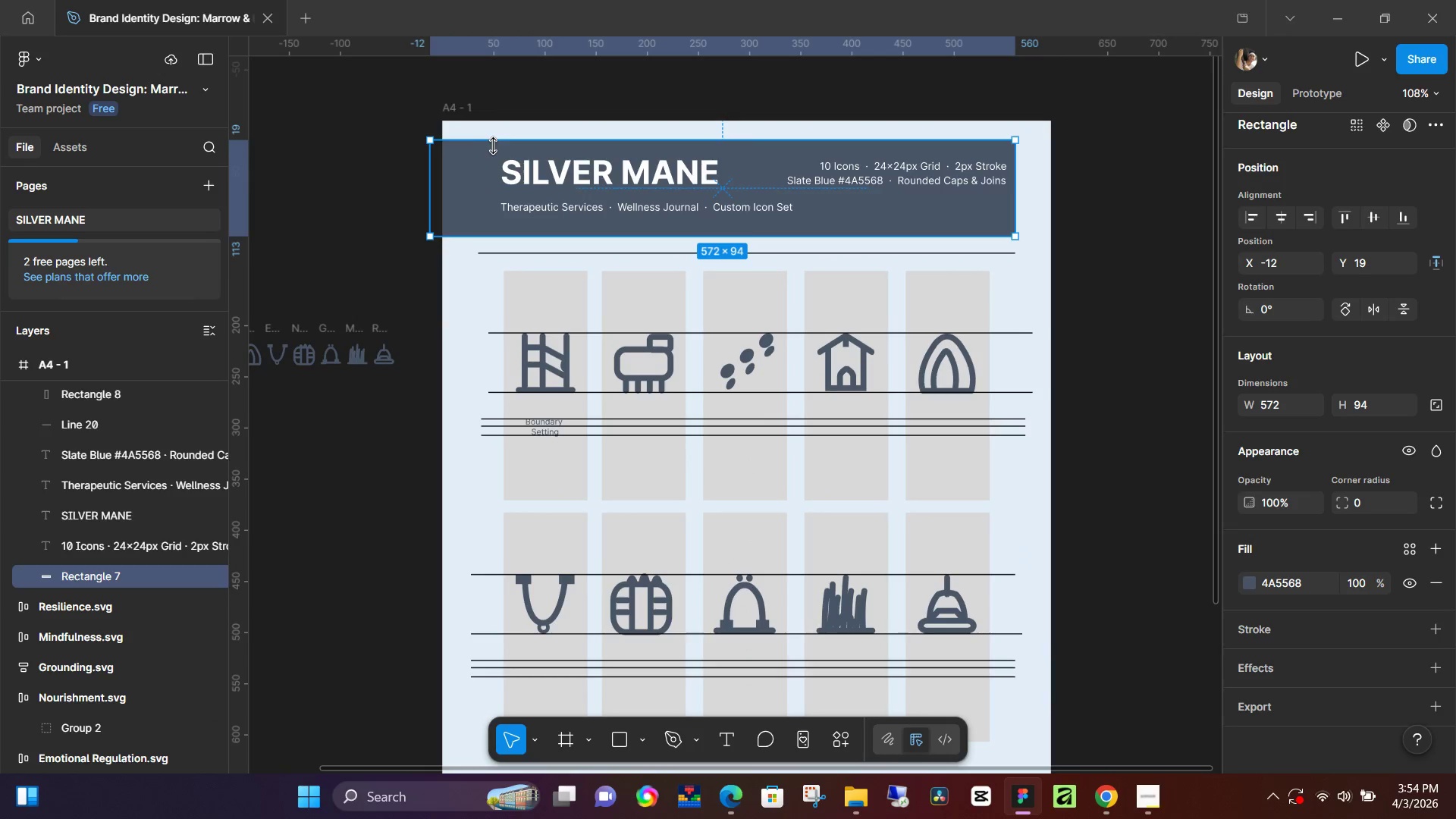 
left_click_drag(start_coordinate=[494, 146], to_coordinate=[500, 121])
 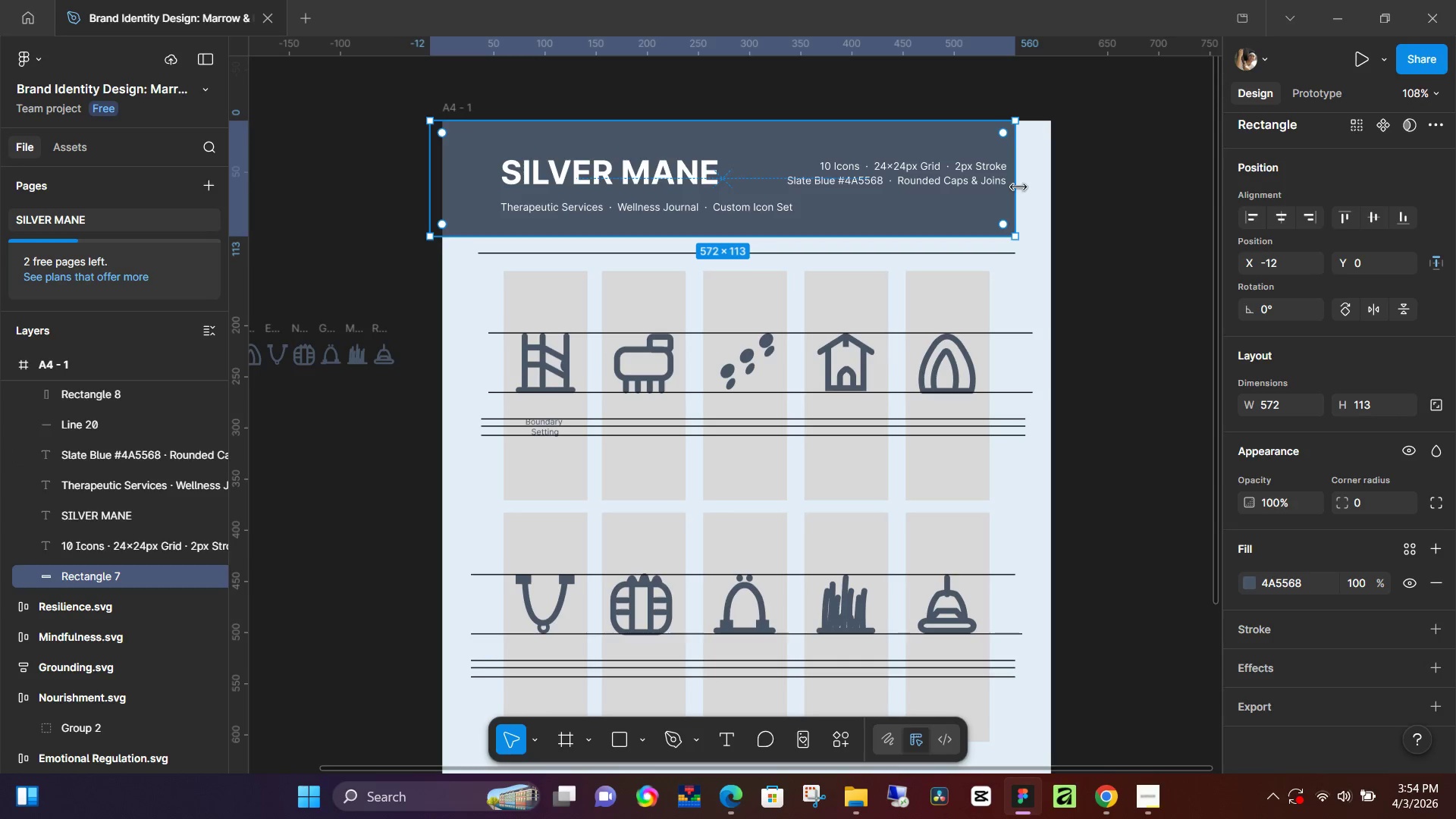 
left_click_drag(start_coordinate=[1018, 187], to_coordinate=[1103, 193])
 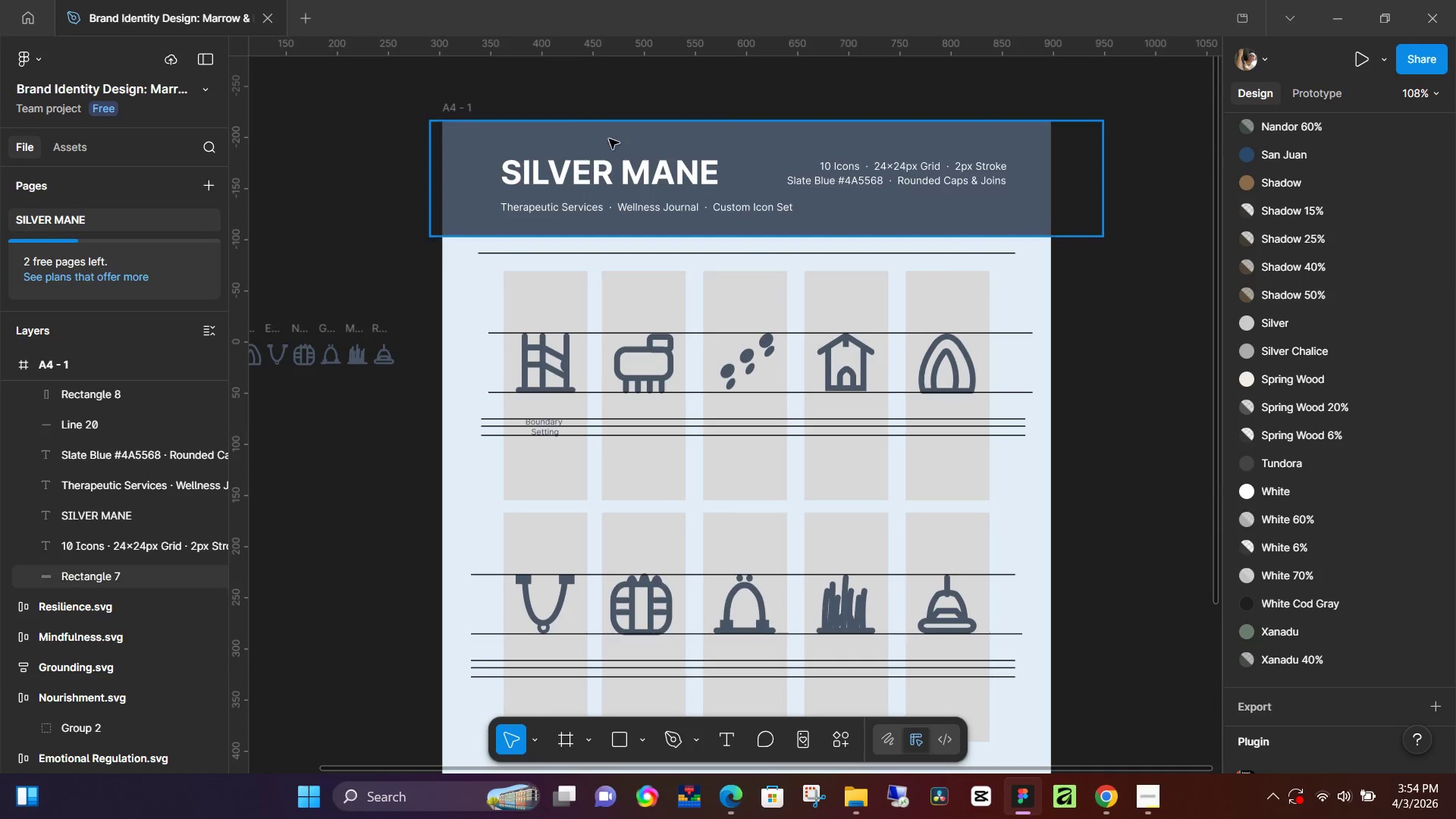 
left_click([585, 173])
 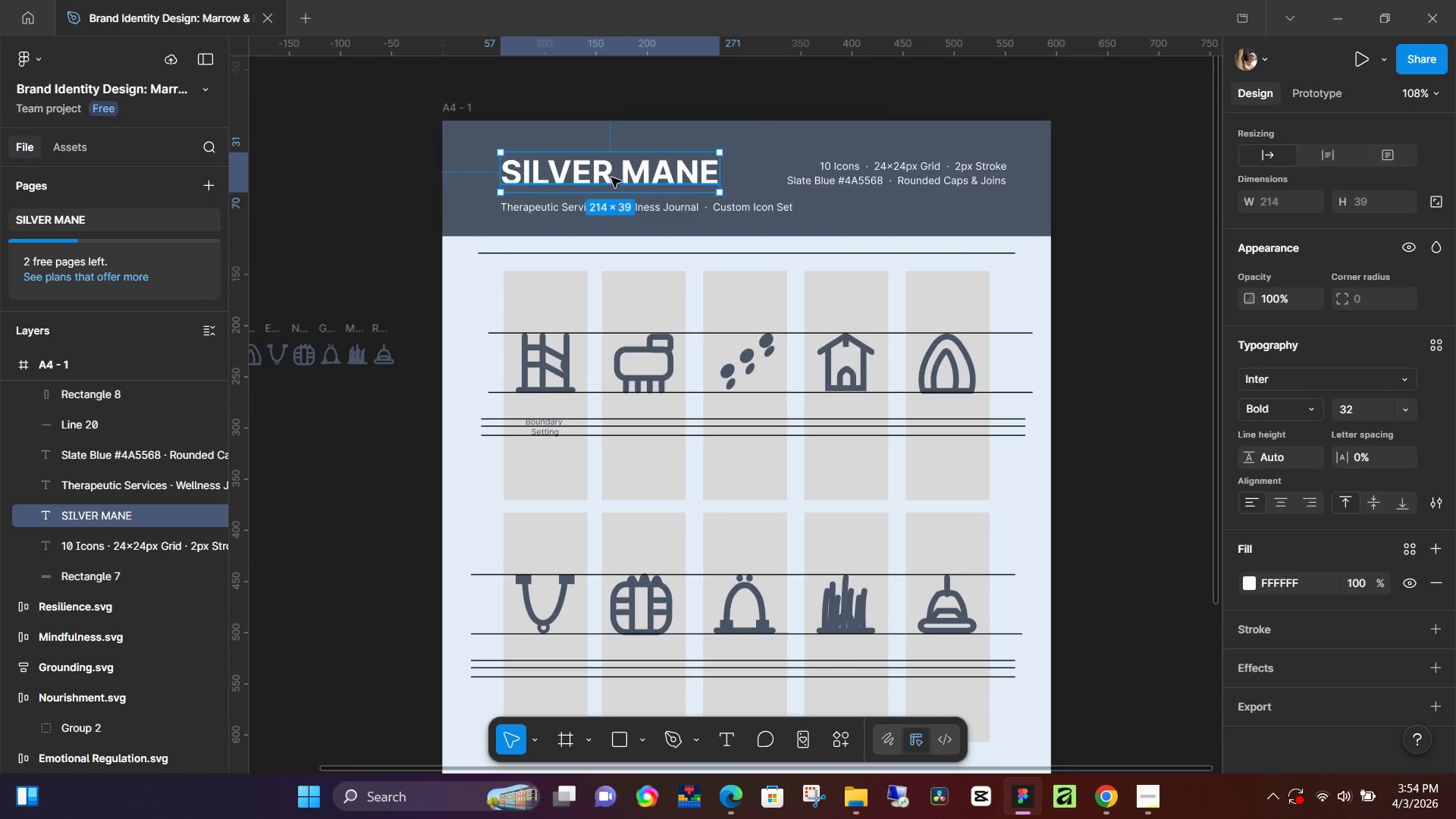 
left_click_drag(start_coordinate=[610, 177], to_coordinate=[583, 159])
 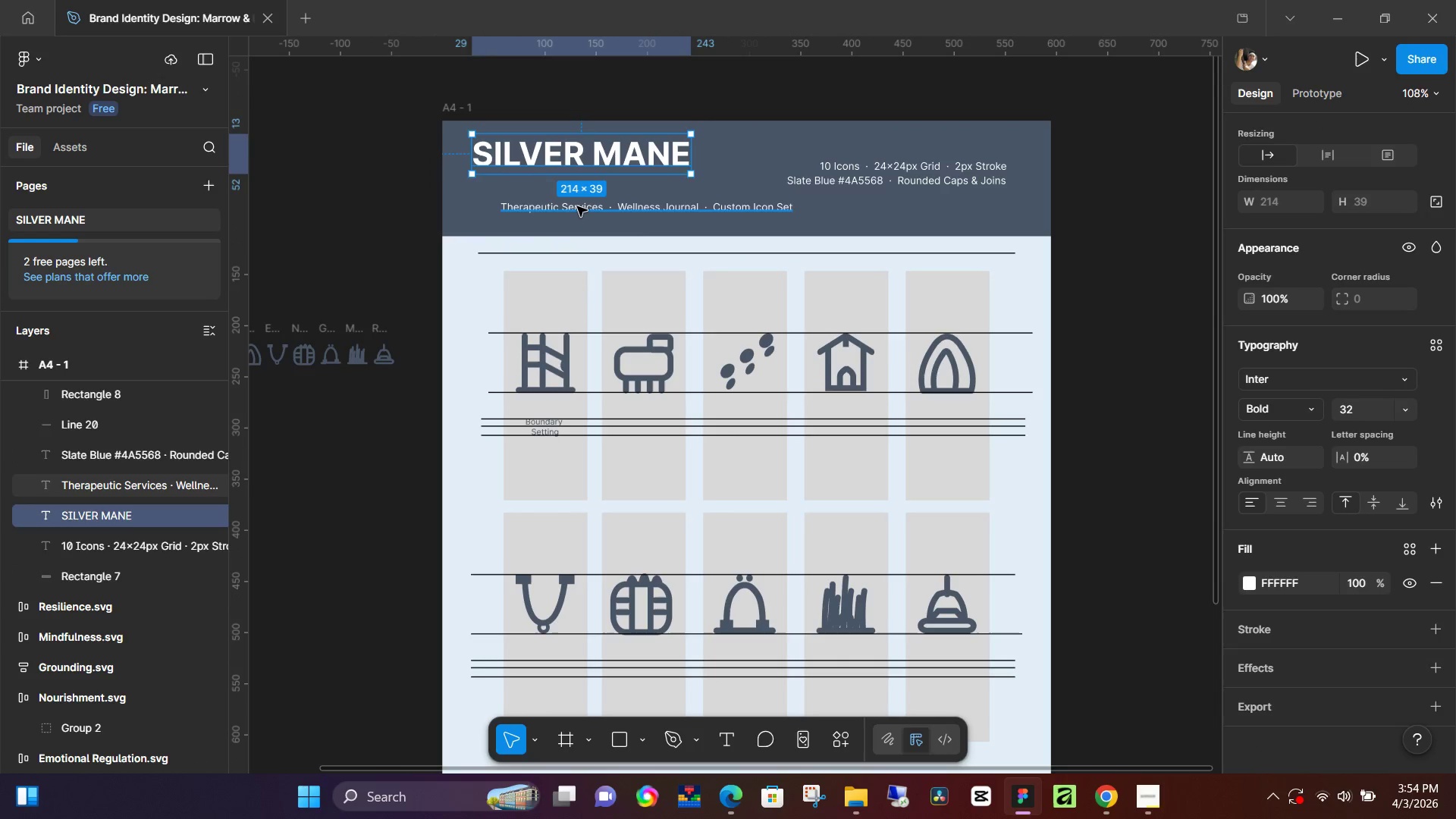 
left_click([577, 206])
 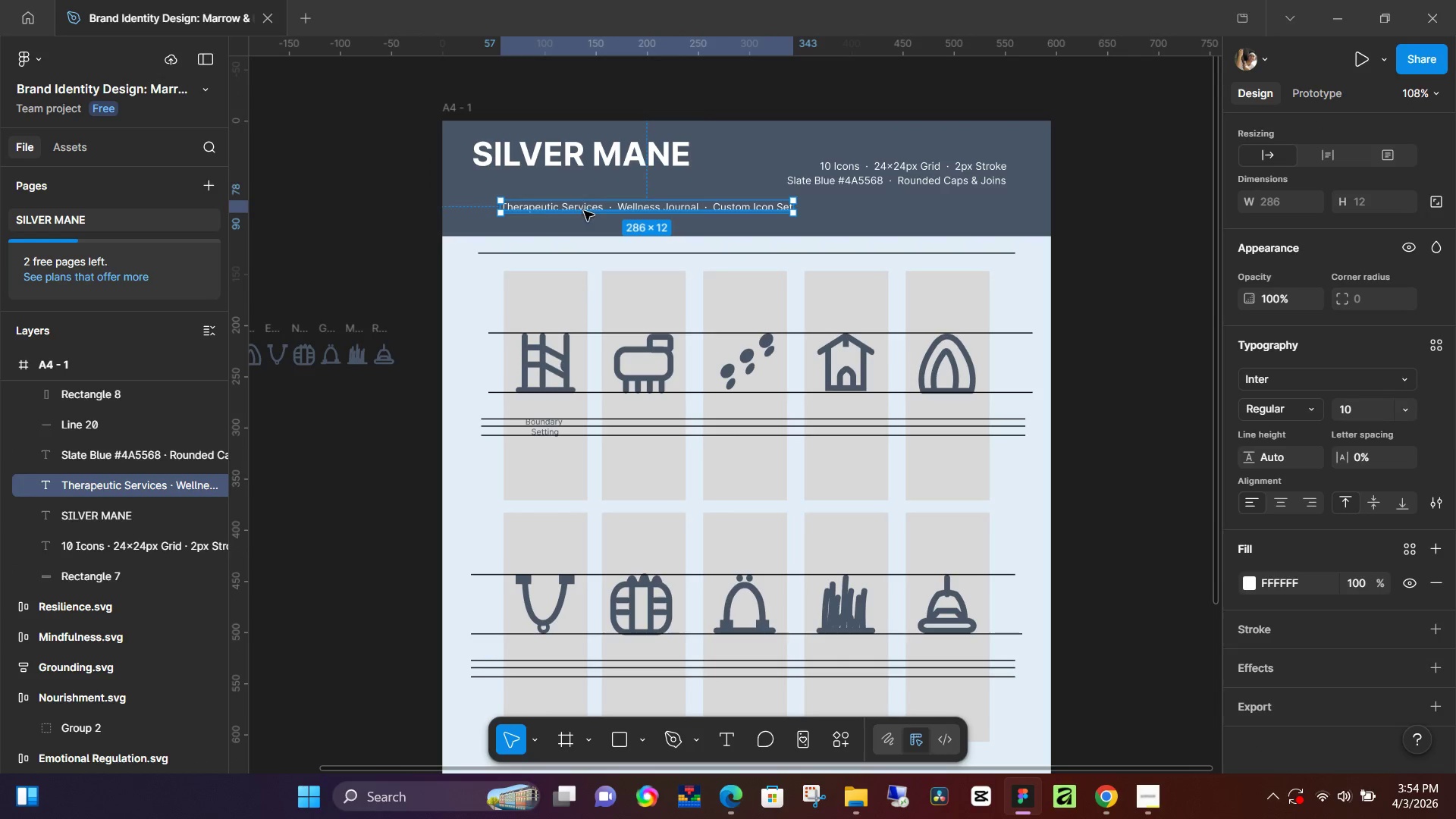 
left_click_drag(start_coordinate=[584, 211], to_coordinate=[556, 211])
 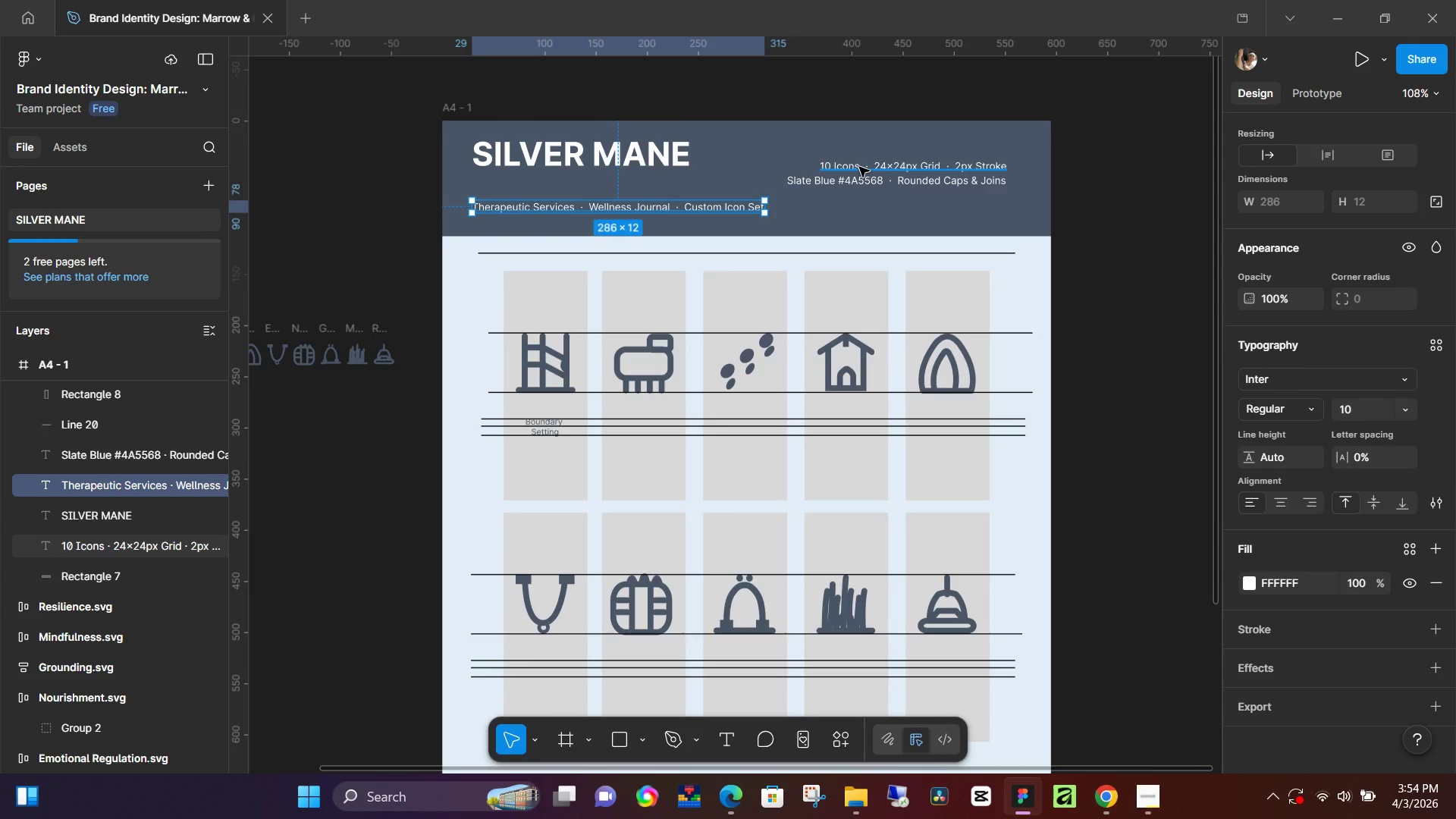 
left_click([875, 183])
 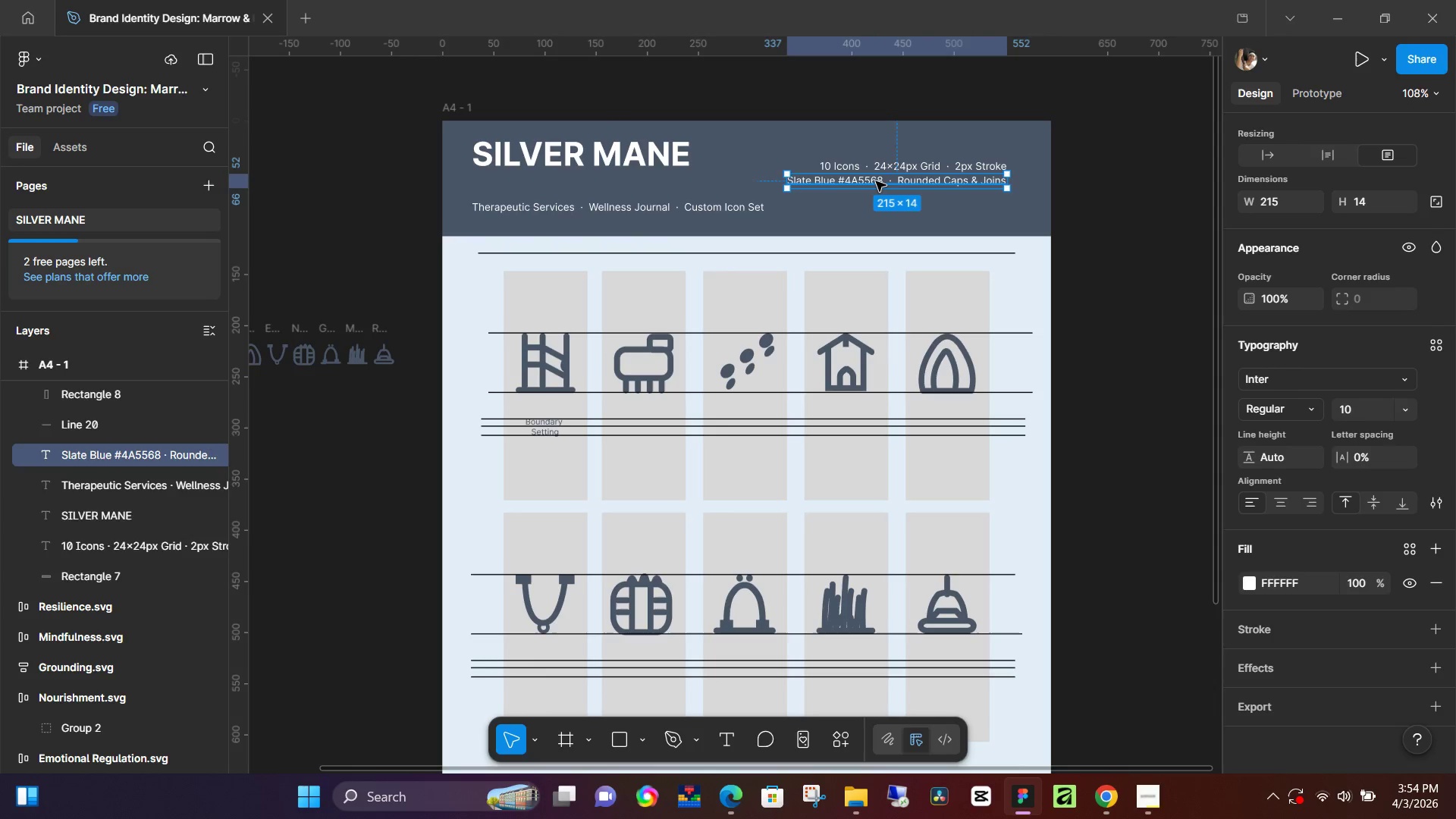 
left_click_drag(start_coordinate=[876, 181], to_coordinate=[905, 212])
 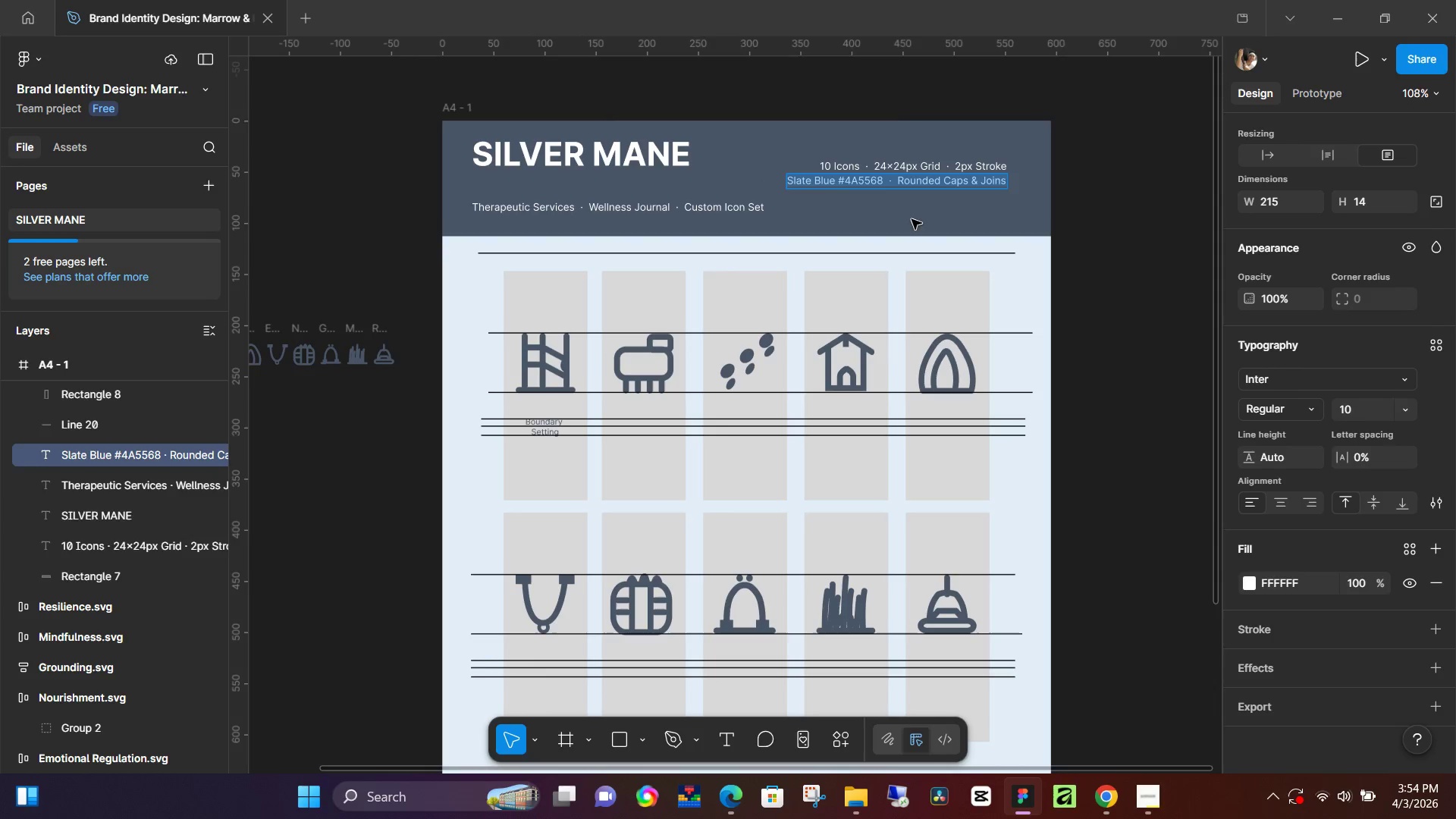 
left_click([912, 219])
 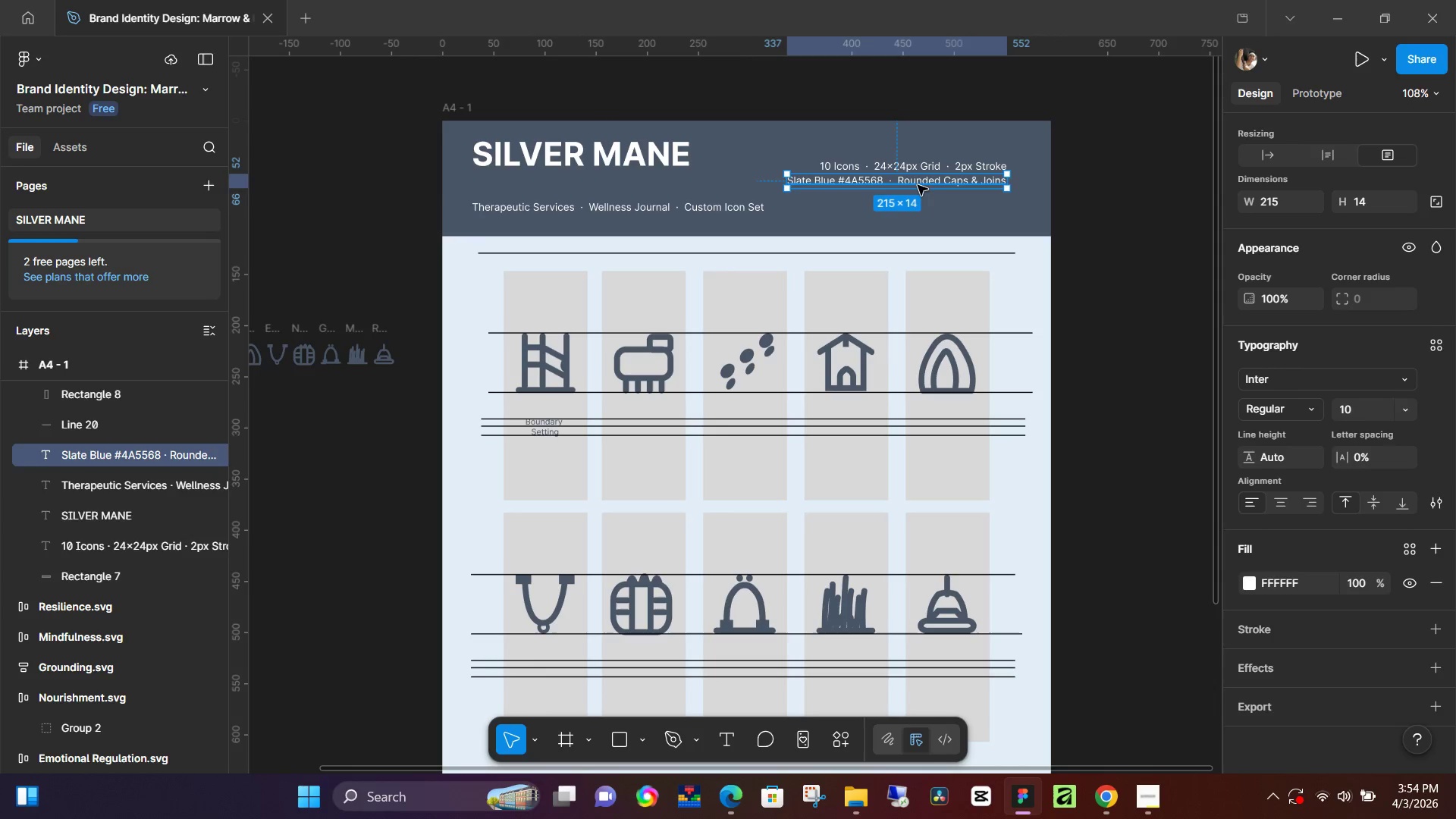 
left_click_drag(start_coordinate=[918, 184], to_coordinate=[940, 211])
 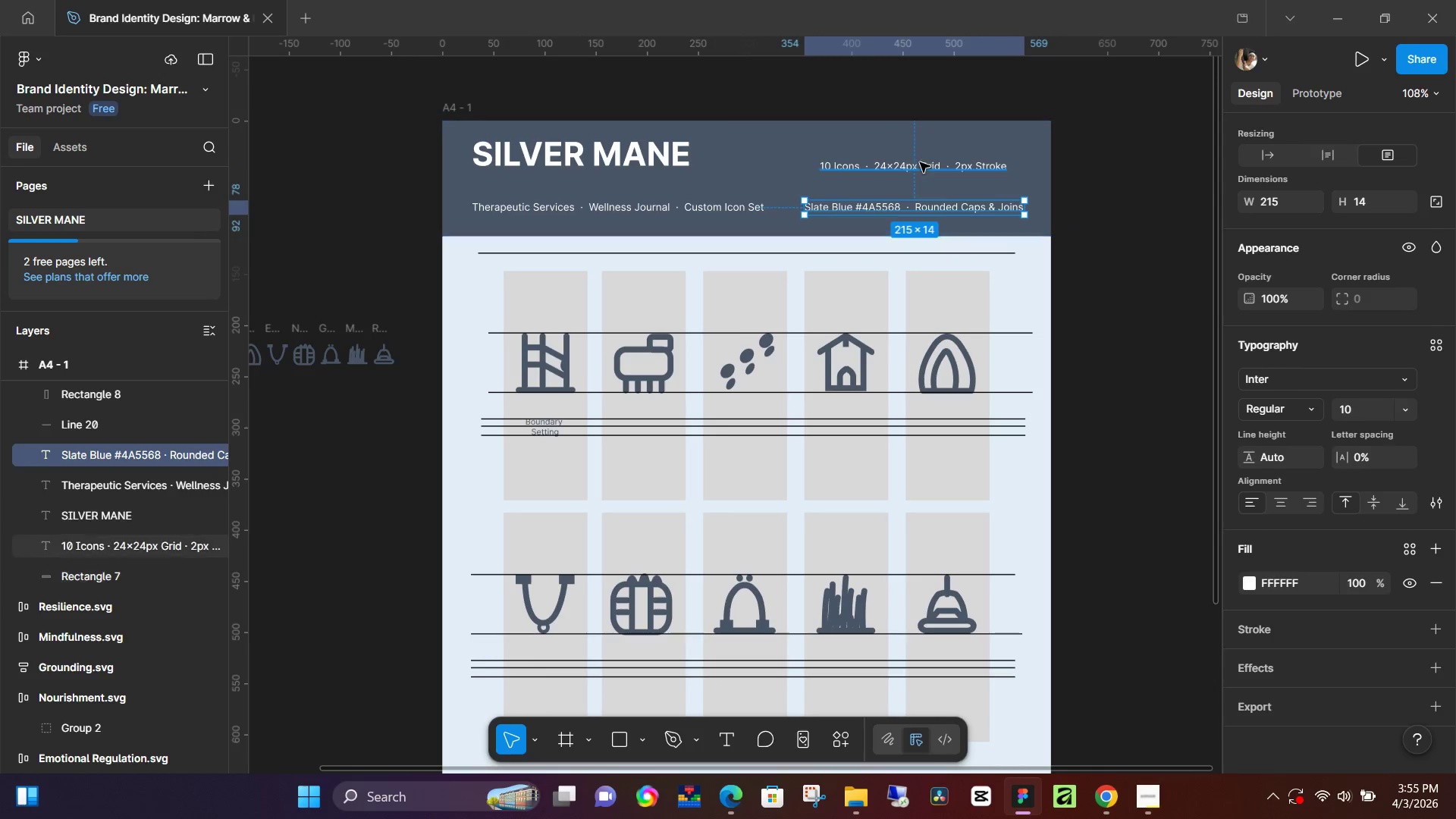 
left_click([920, 162])
 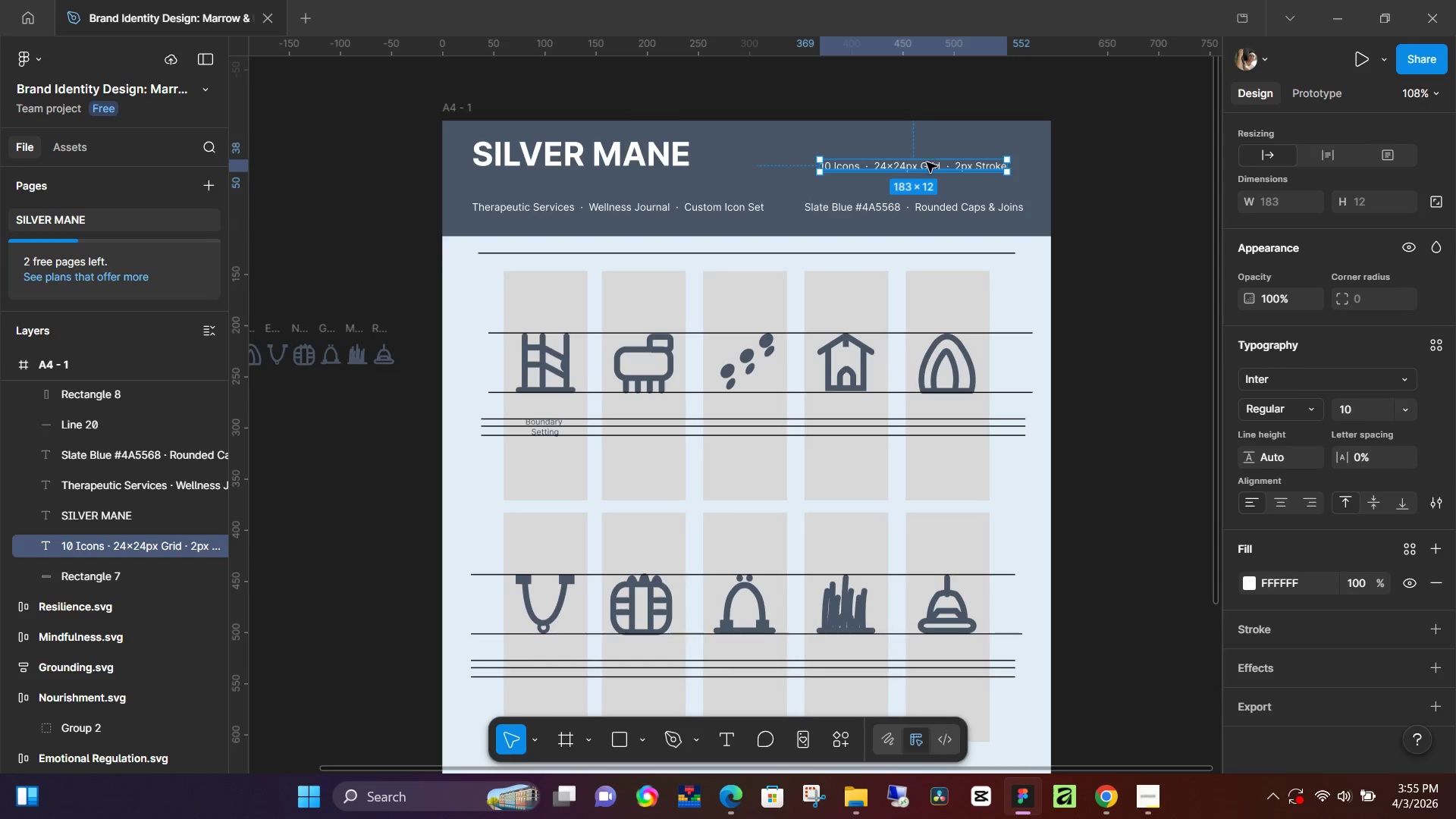 
left_click_drag(start_coordinate=[931, 165], to_coordinate=[947, 191])
 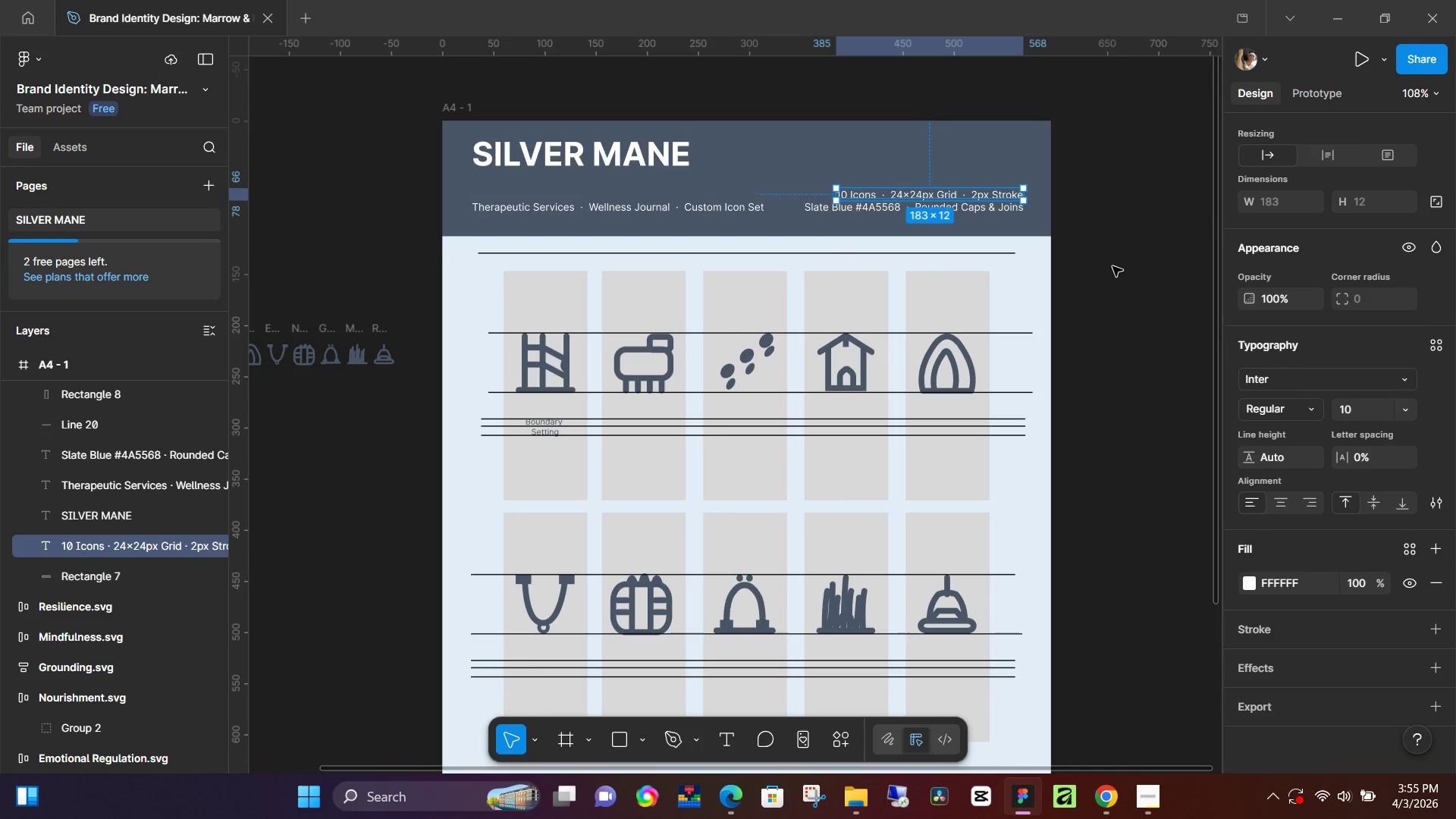 
left_click([1115, 267])
 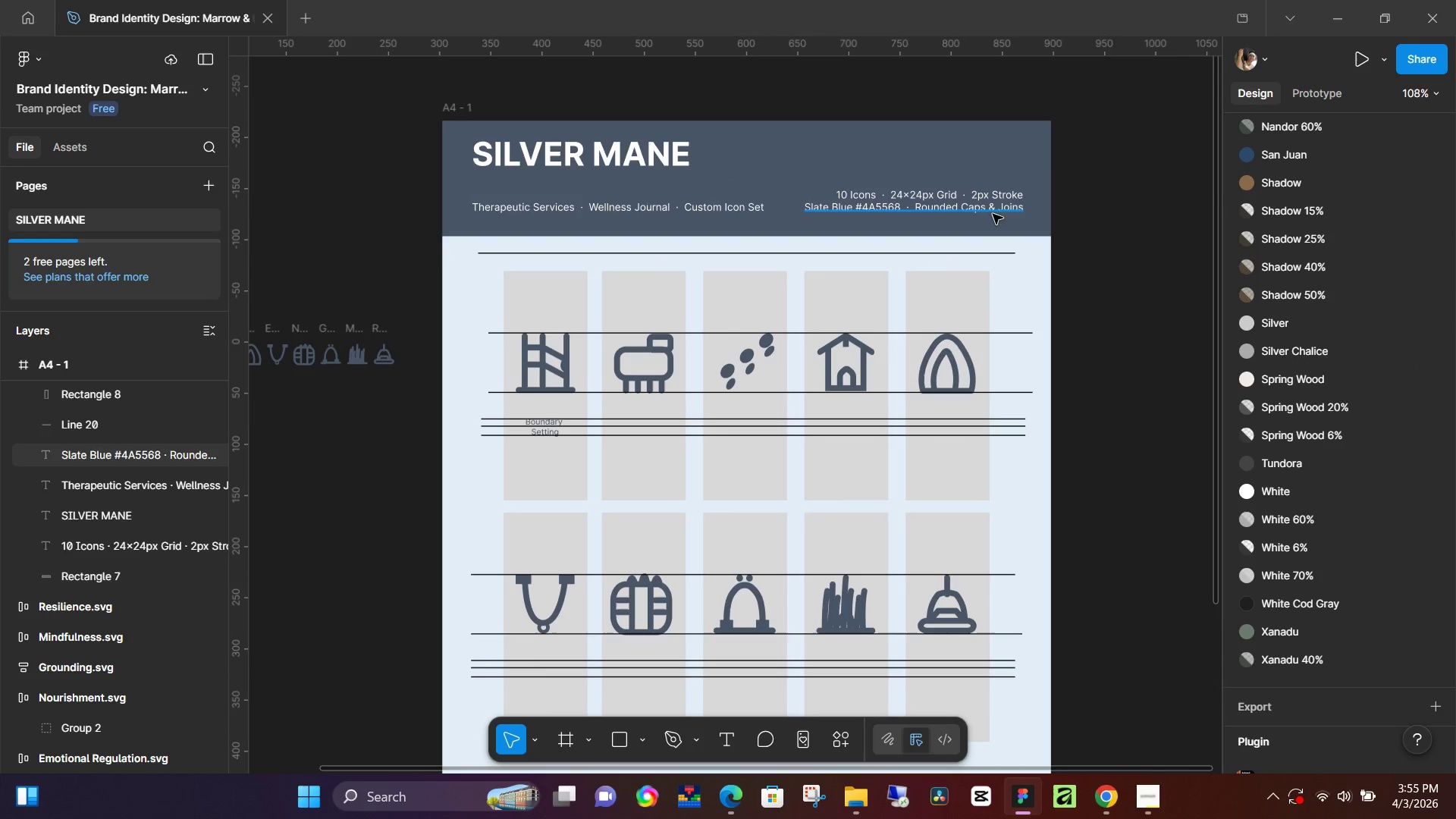 
hold_key(key=ControlLeft, duration=0.34)
scroll: coordinate [1012, 217], scroll_direction: up, amount: 8.0
 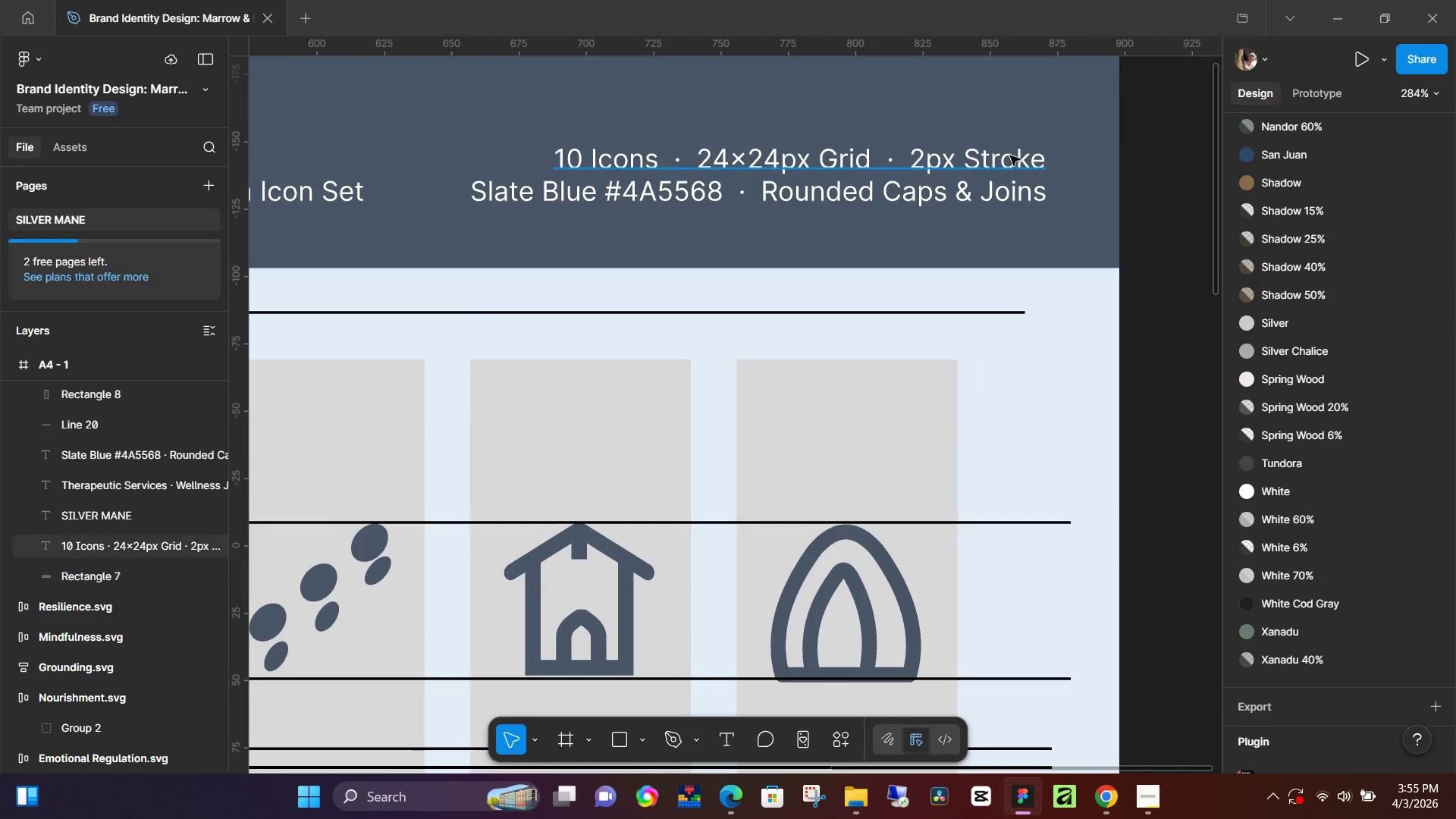 
left_click([1000, 154])
 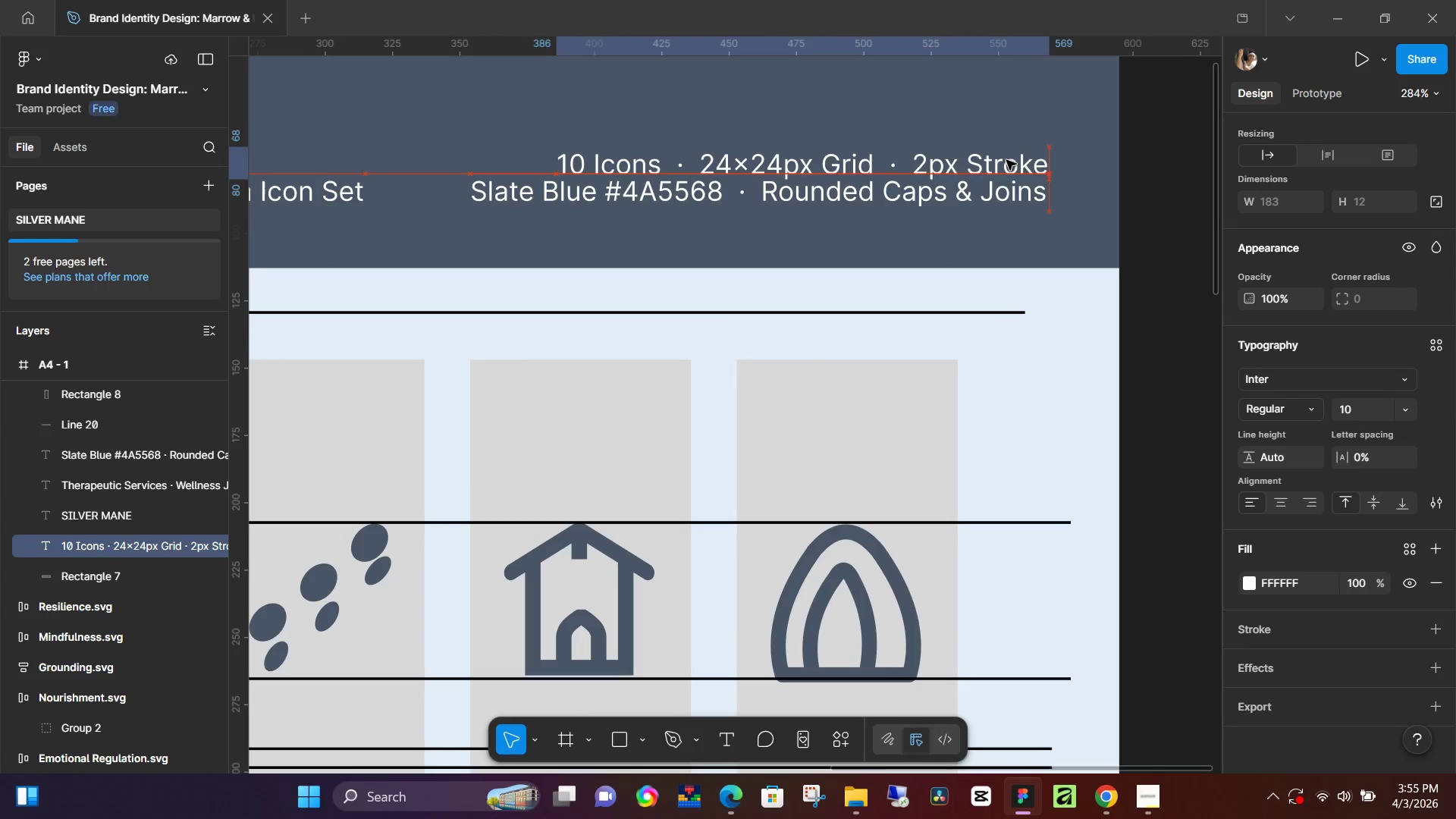 
hold_key(key=ControlLeft, duration=0.75)
 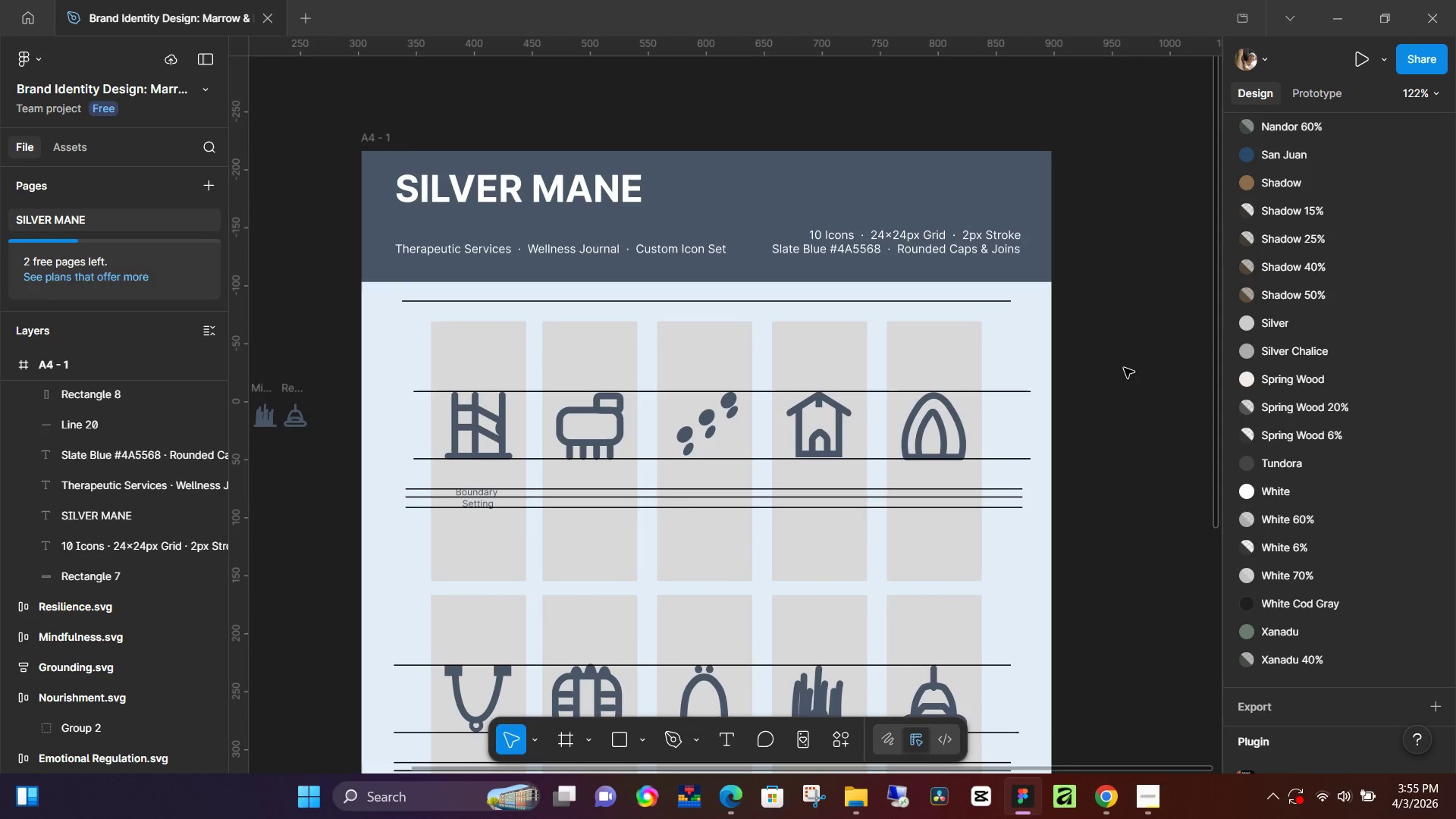 
hold_key(key=ControlLeft, duration=10.19)
 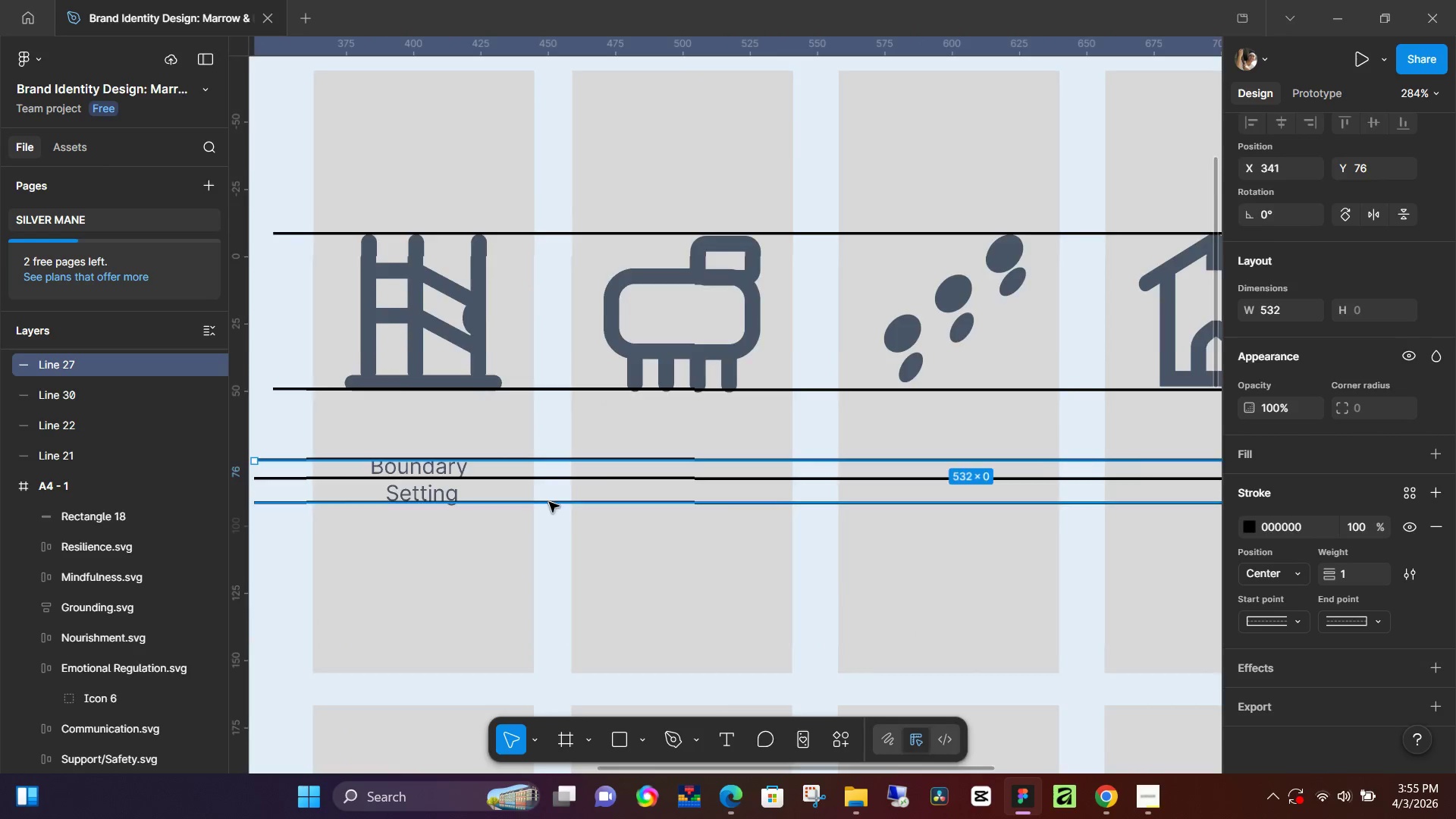 
scroll: coordinate [1003, 316], scroll_direction: down, amount: 10.0
 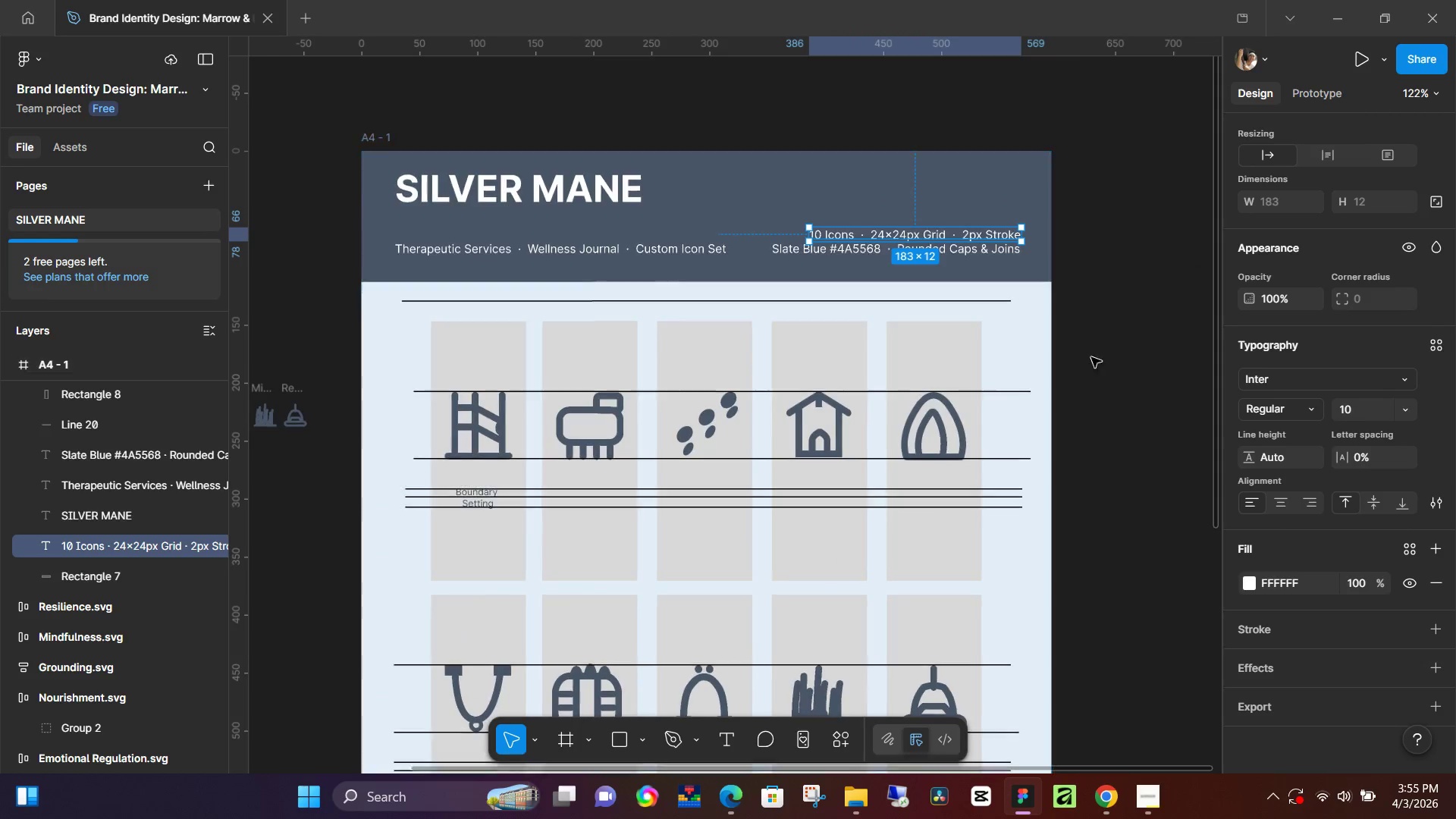 
left_click([482, 492])
 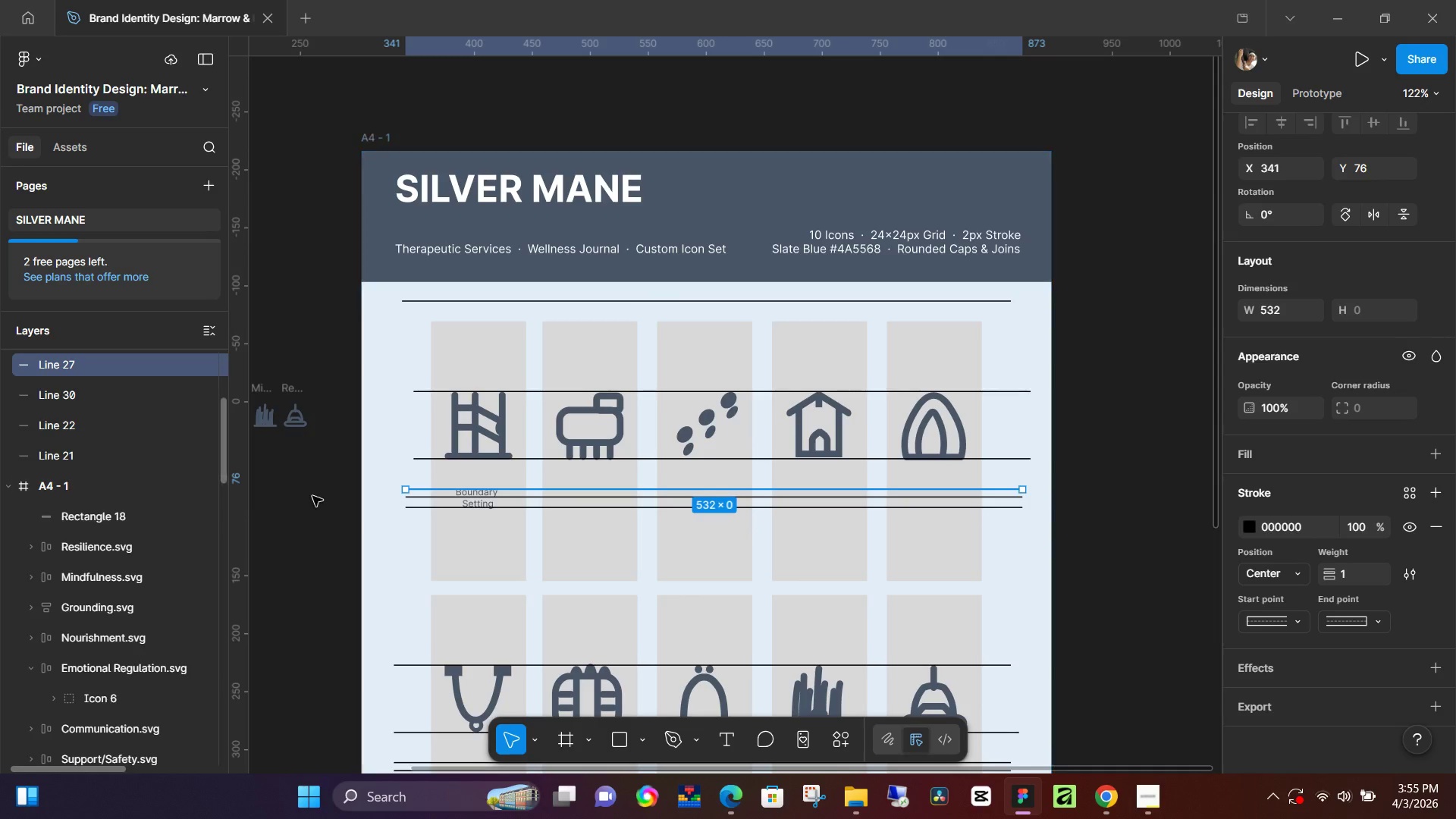 
hold_key(key=ControlLeft, duration=0.66)
scroll: coordinate [555, 502], scroll_direction: up, amount: 12.0
 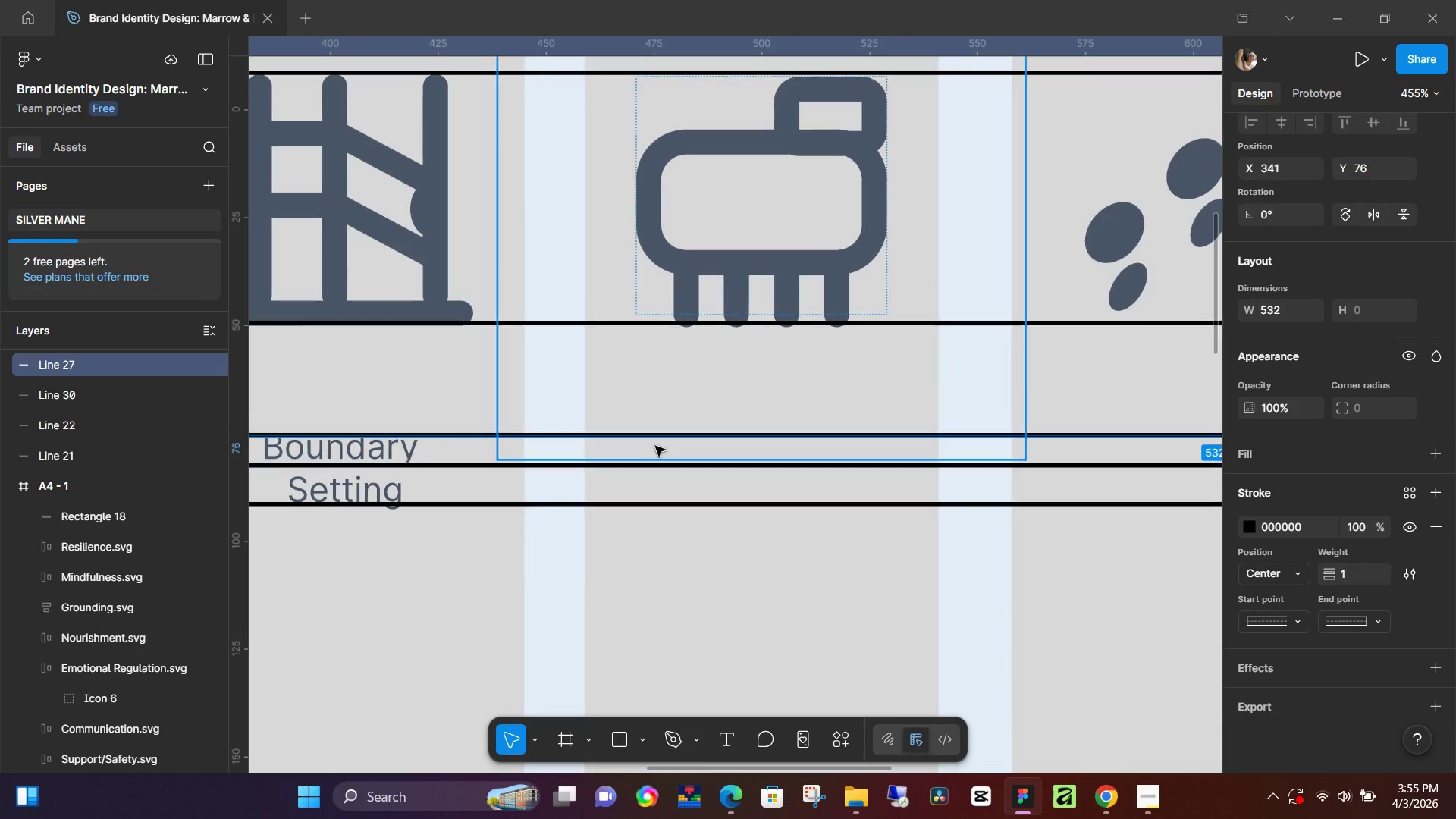 
key(T)
 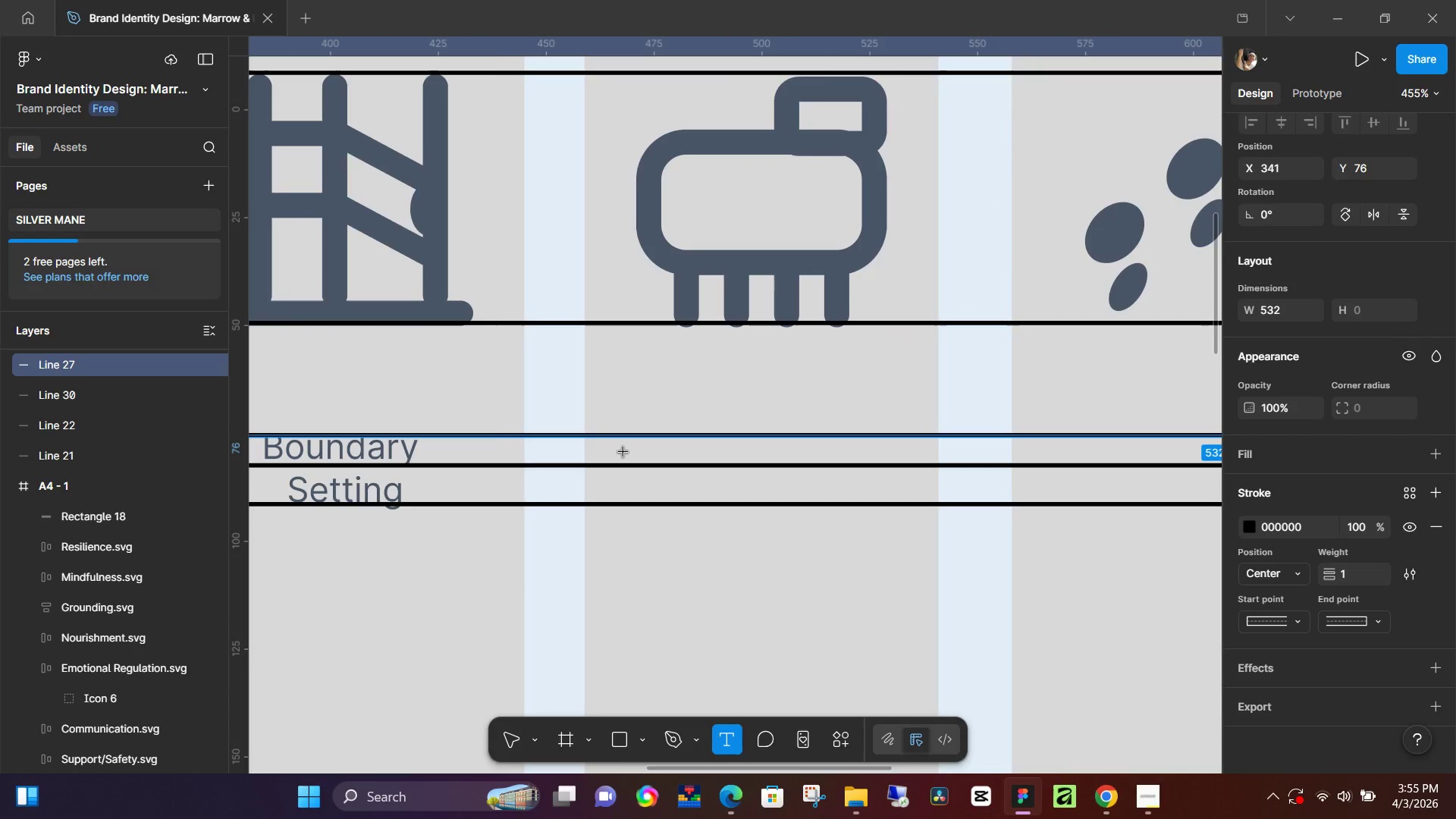 
left_click([623, 452])
 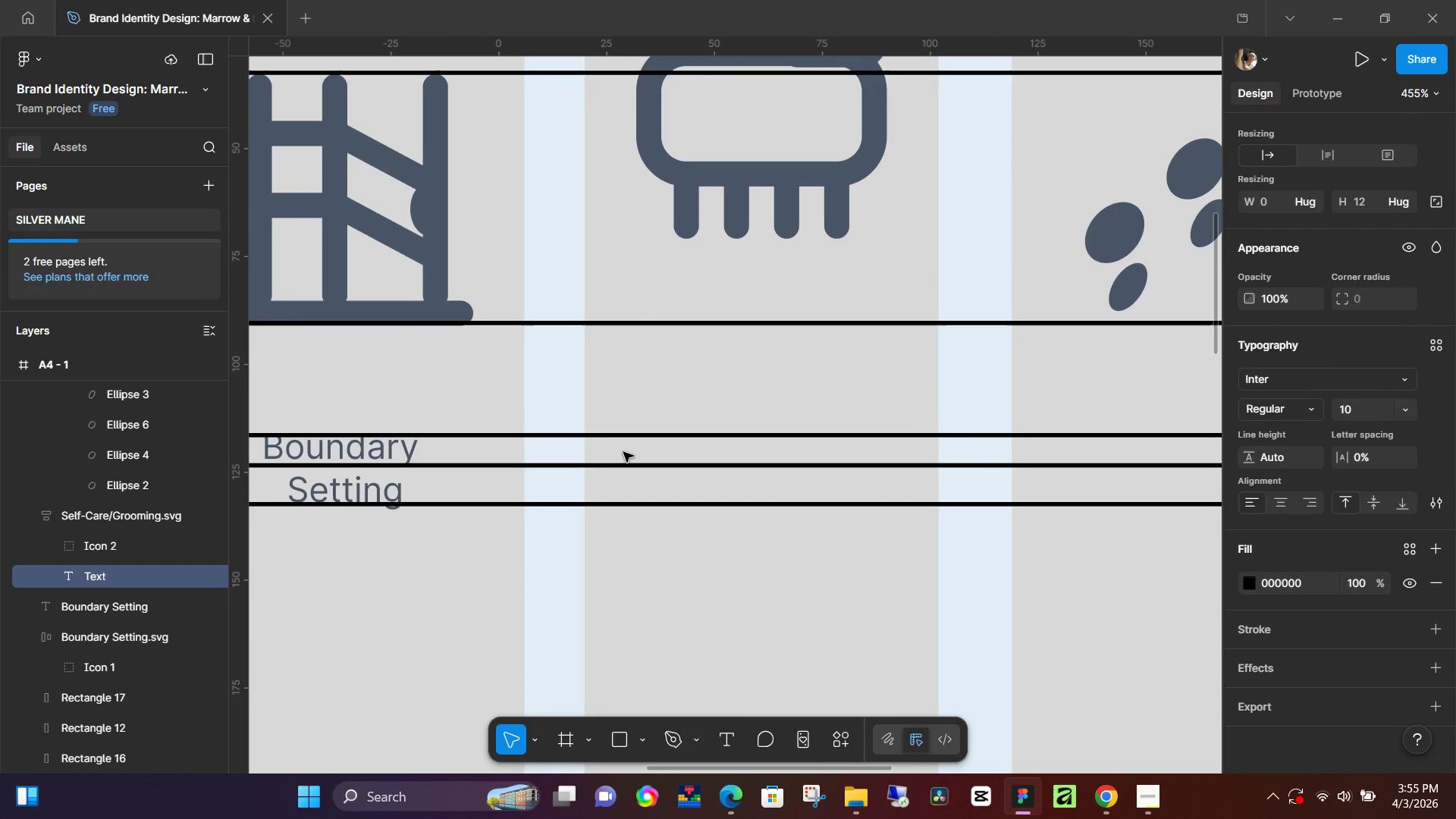 
key(Control+Z)
 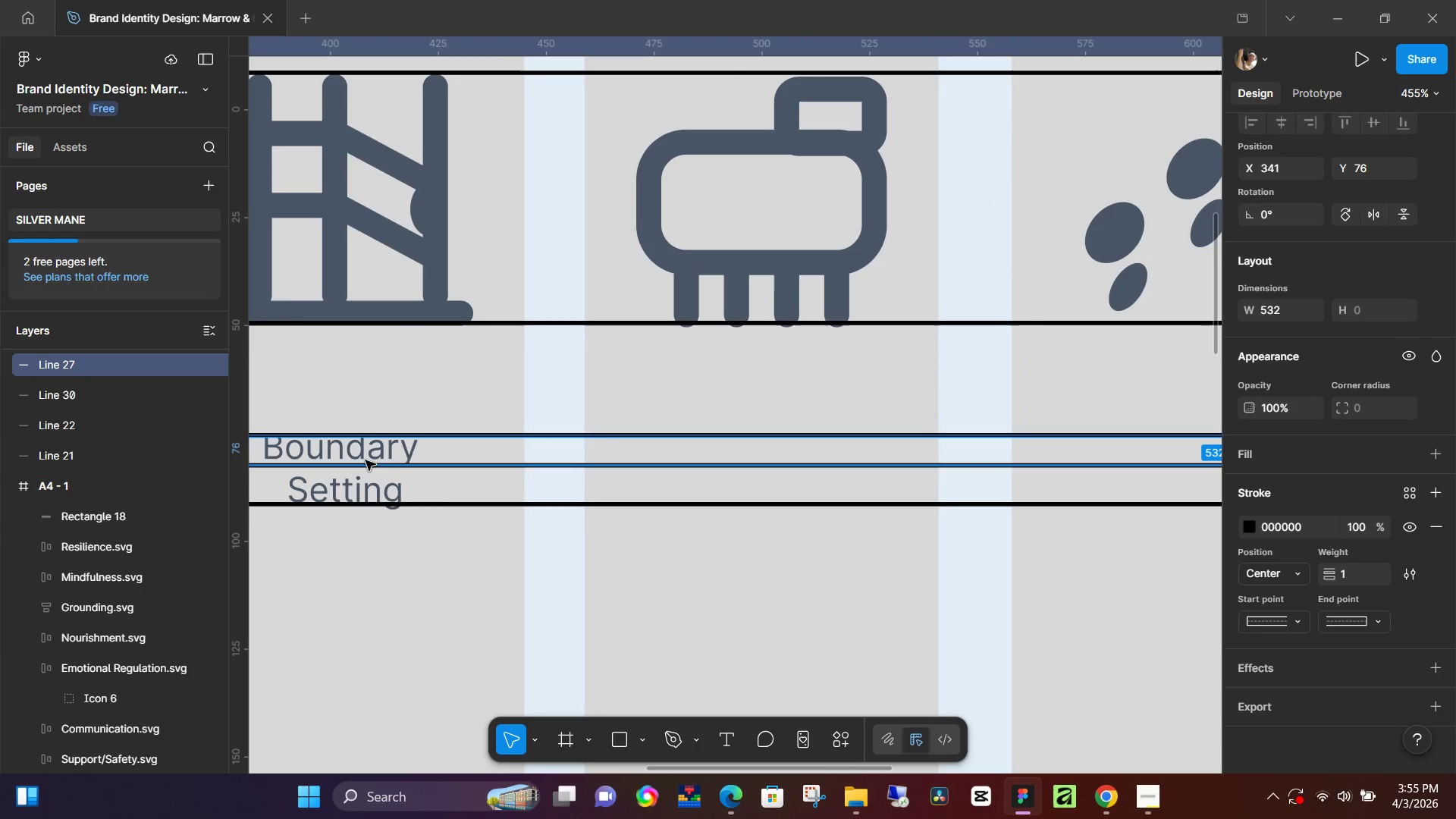 
left_click([369, 456])
 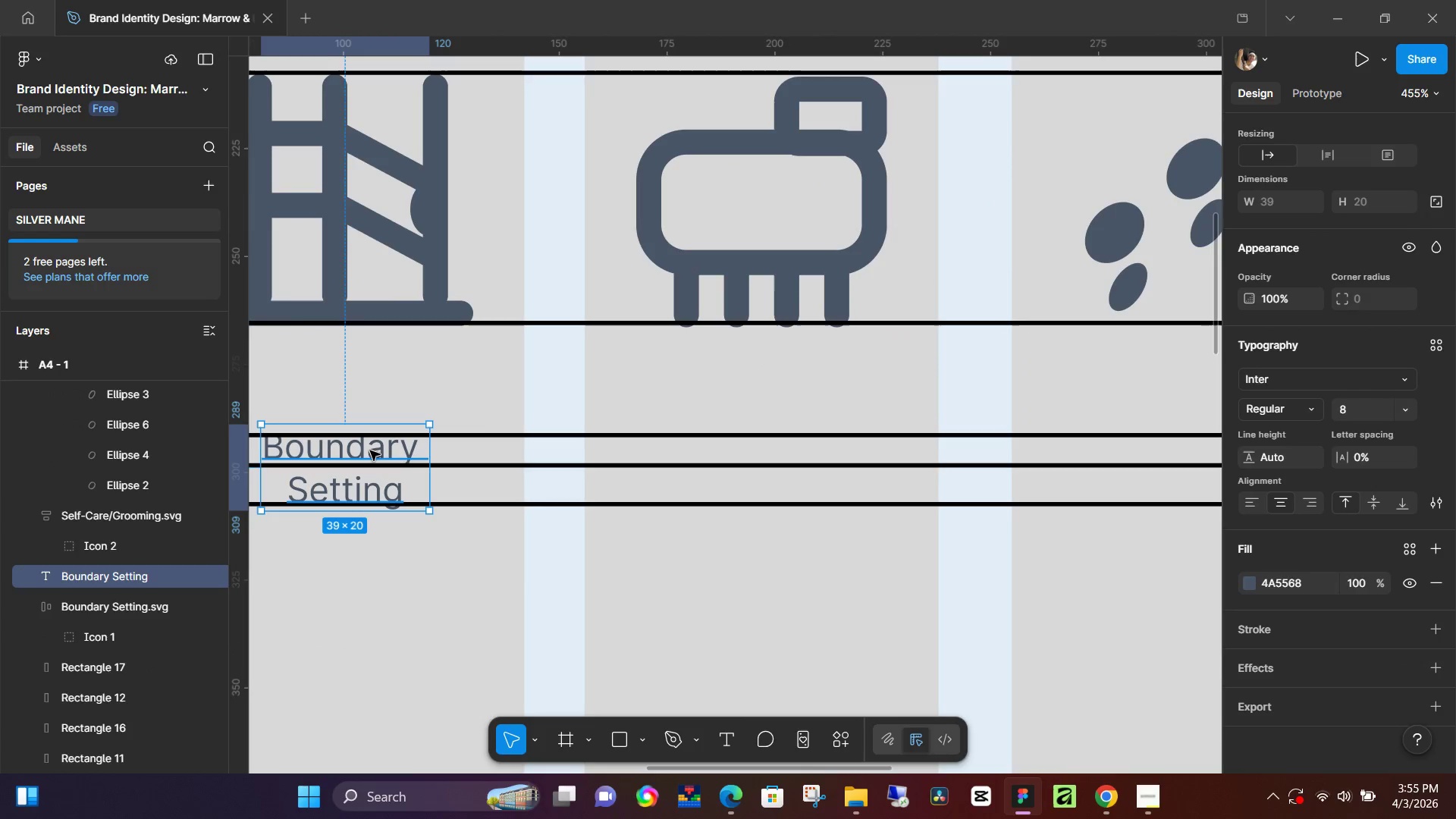 
hold_key(key=AltLeft, duration=1.5)
left_click_drag(start_coordinate=[364, 450], to_coordinate=[764, 461])
 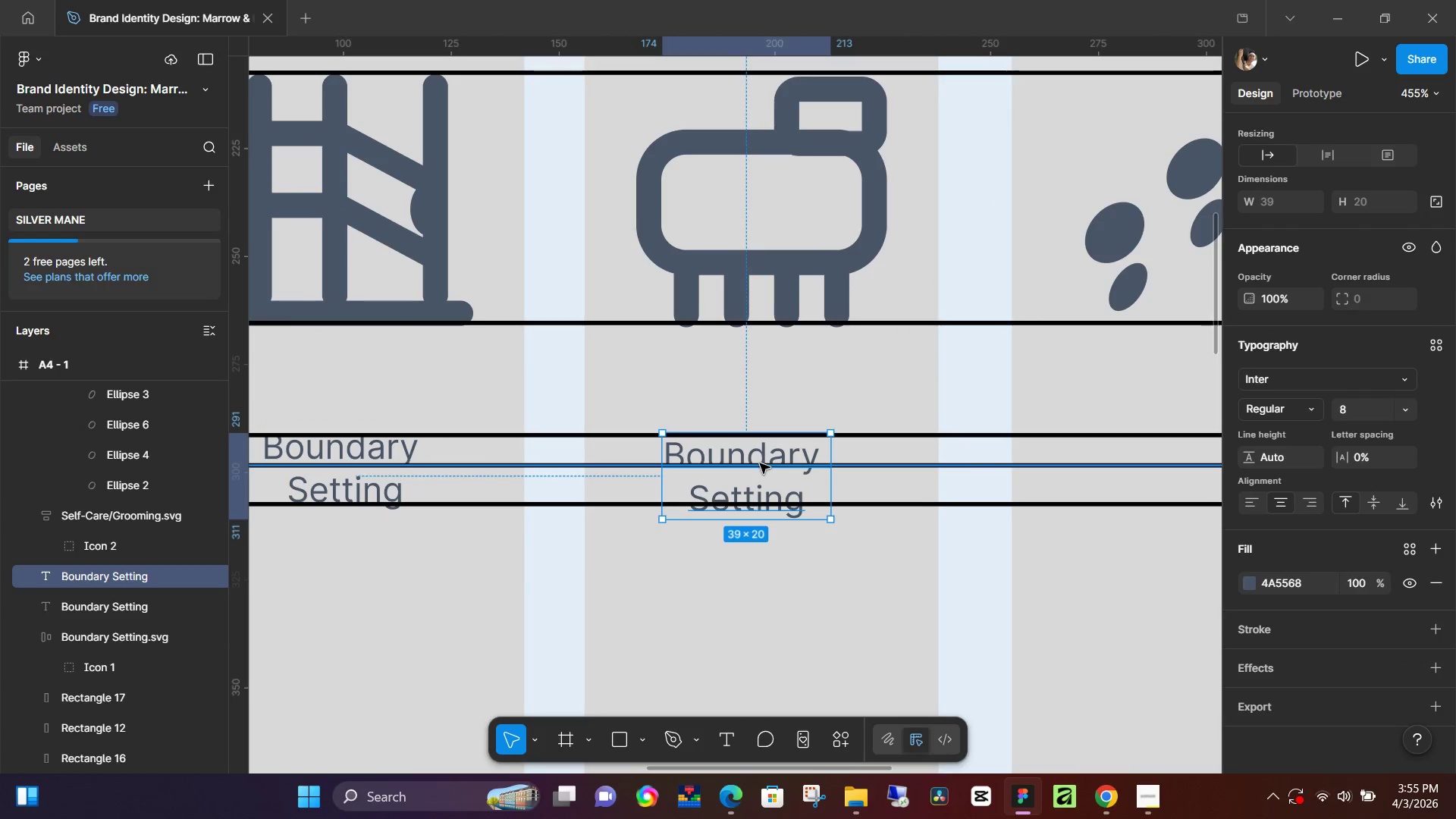 
hold_key(key=AltLeft, duration=1.5)
 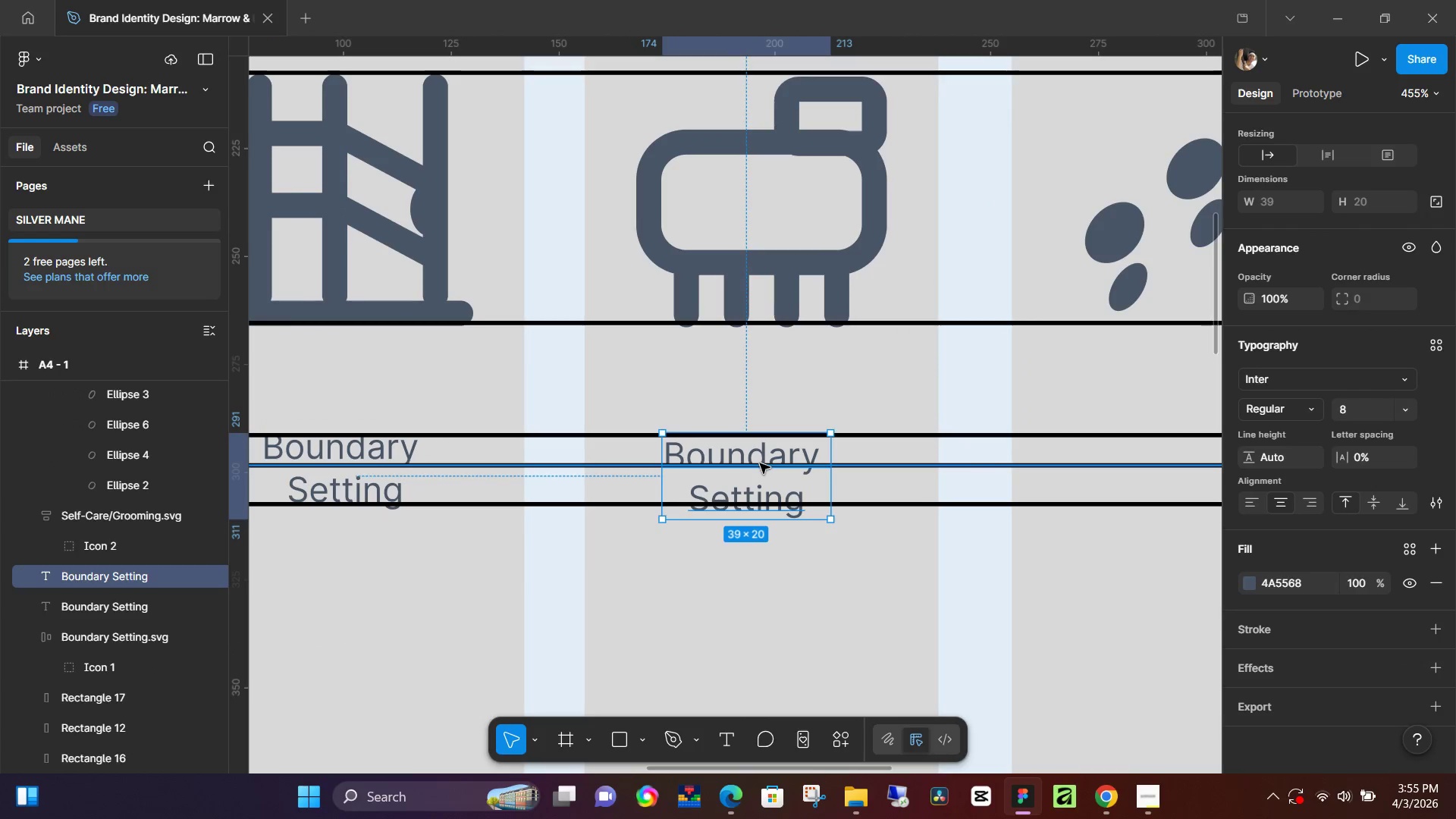 
key(Alt+AltLeft)
 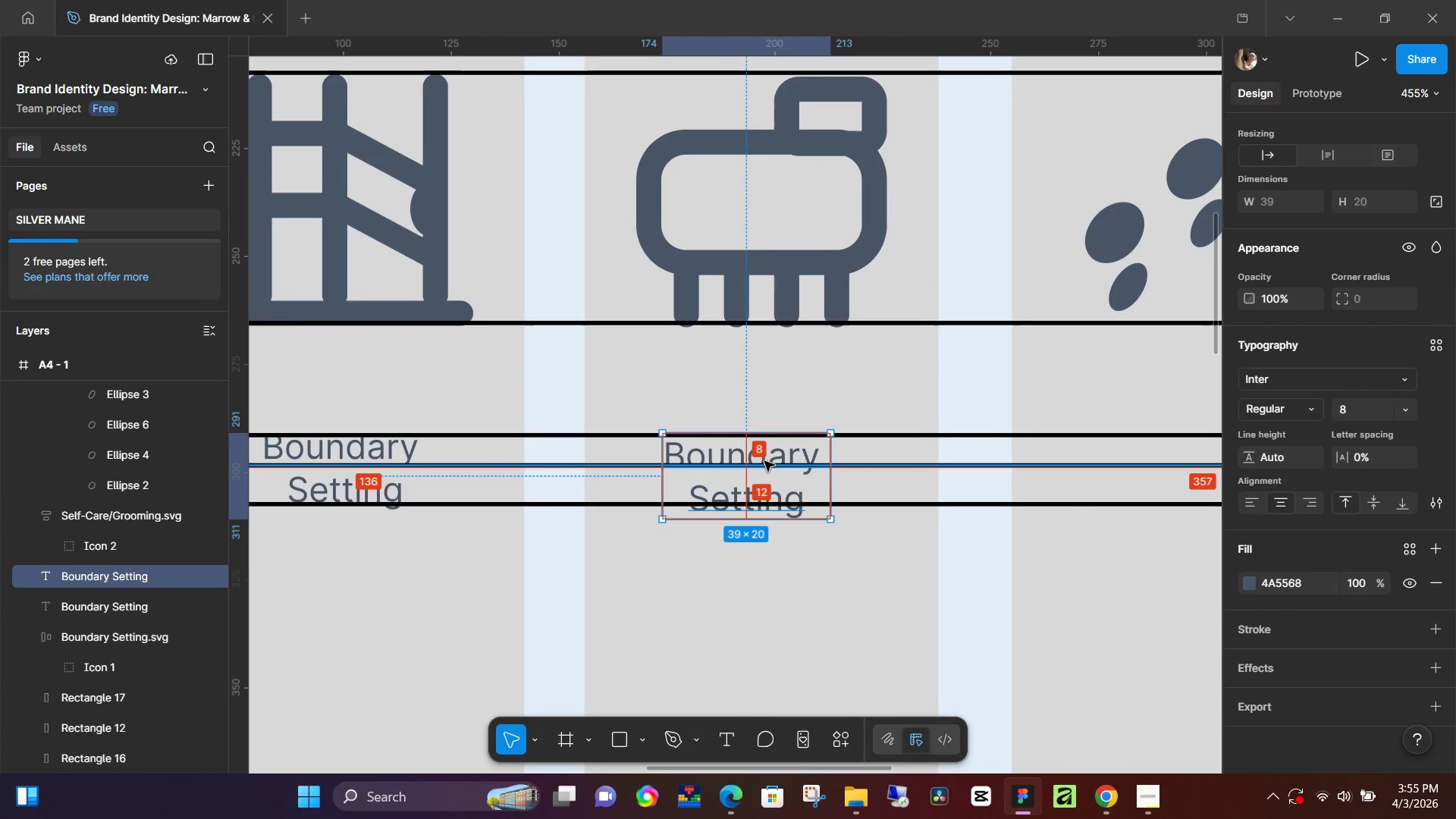 
key(Alt+AltLeft)
 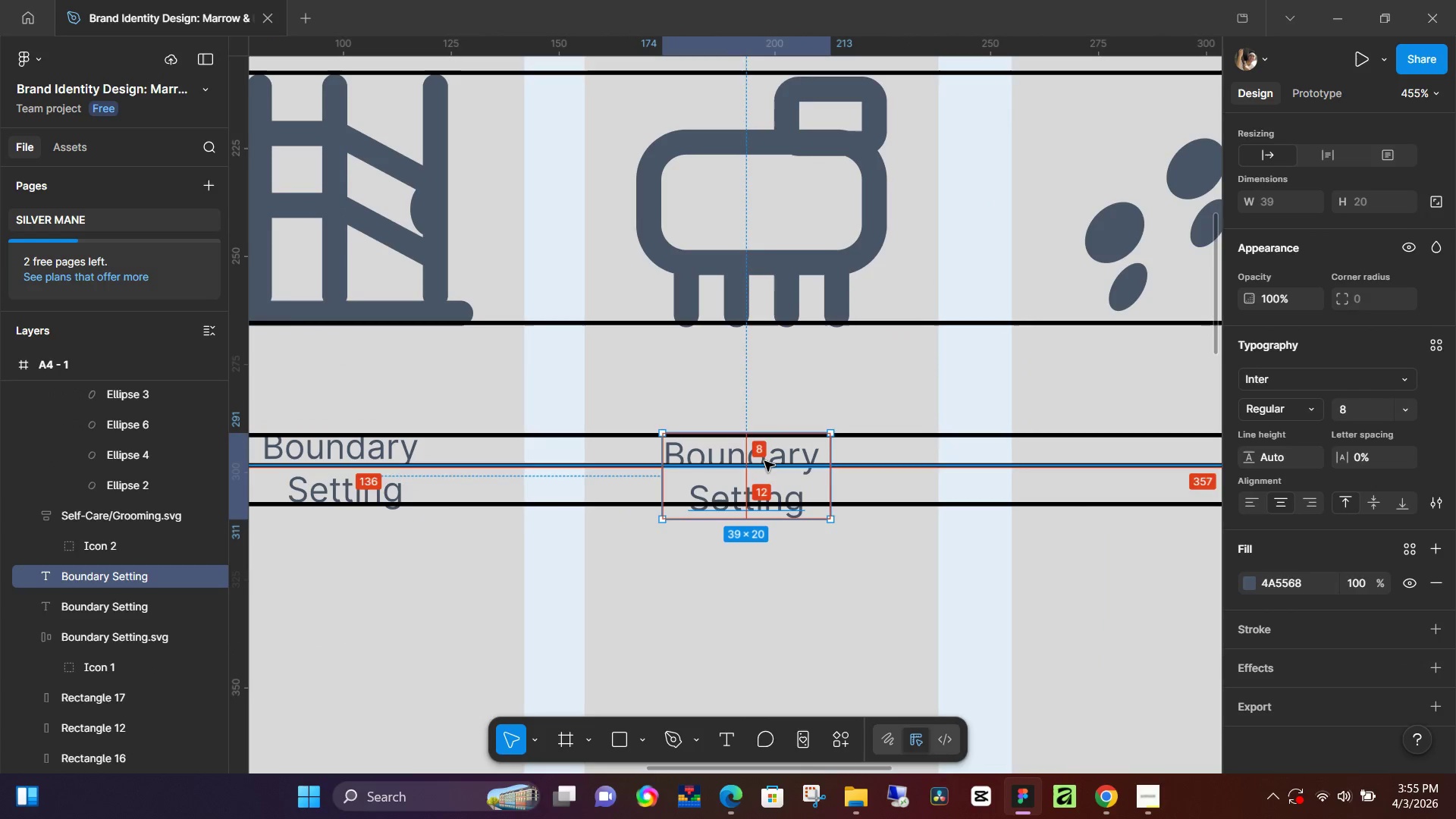 
key(Alt+AltLeft)
 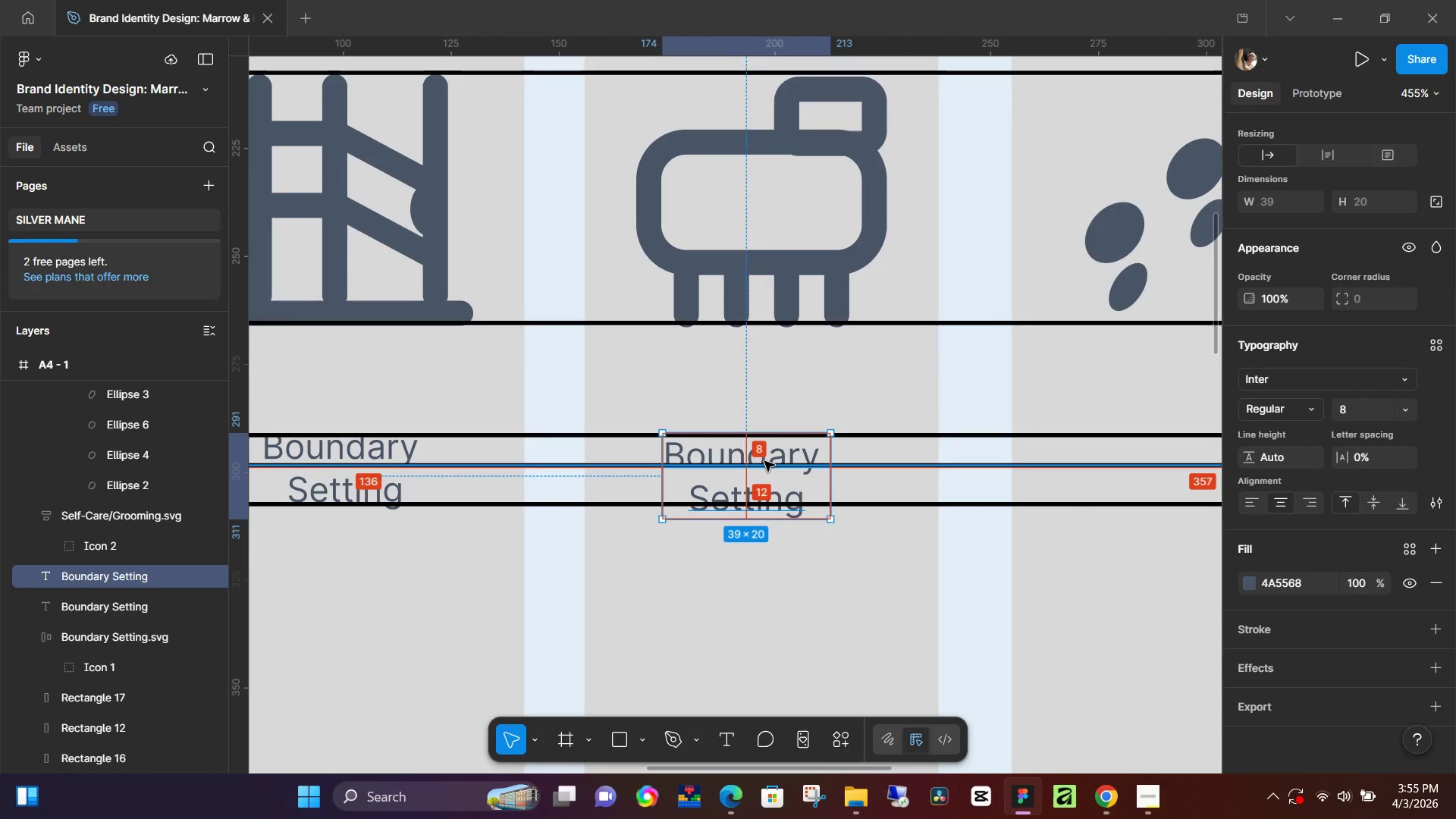 
key(Alt+AltLeft)
 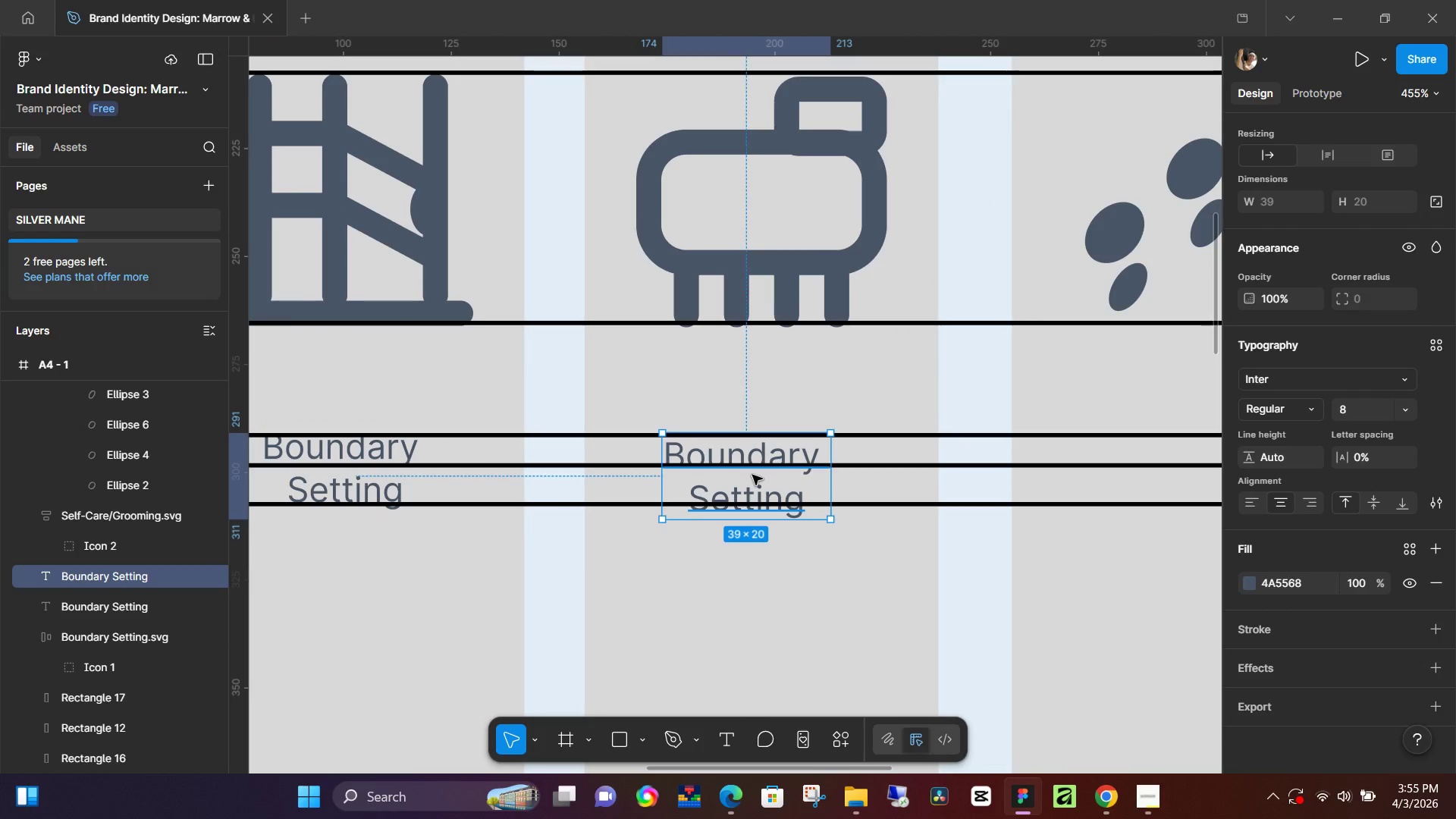 
key(ArrowUp)
 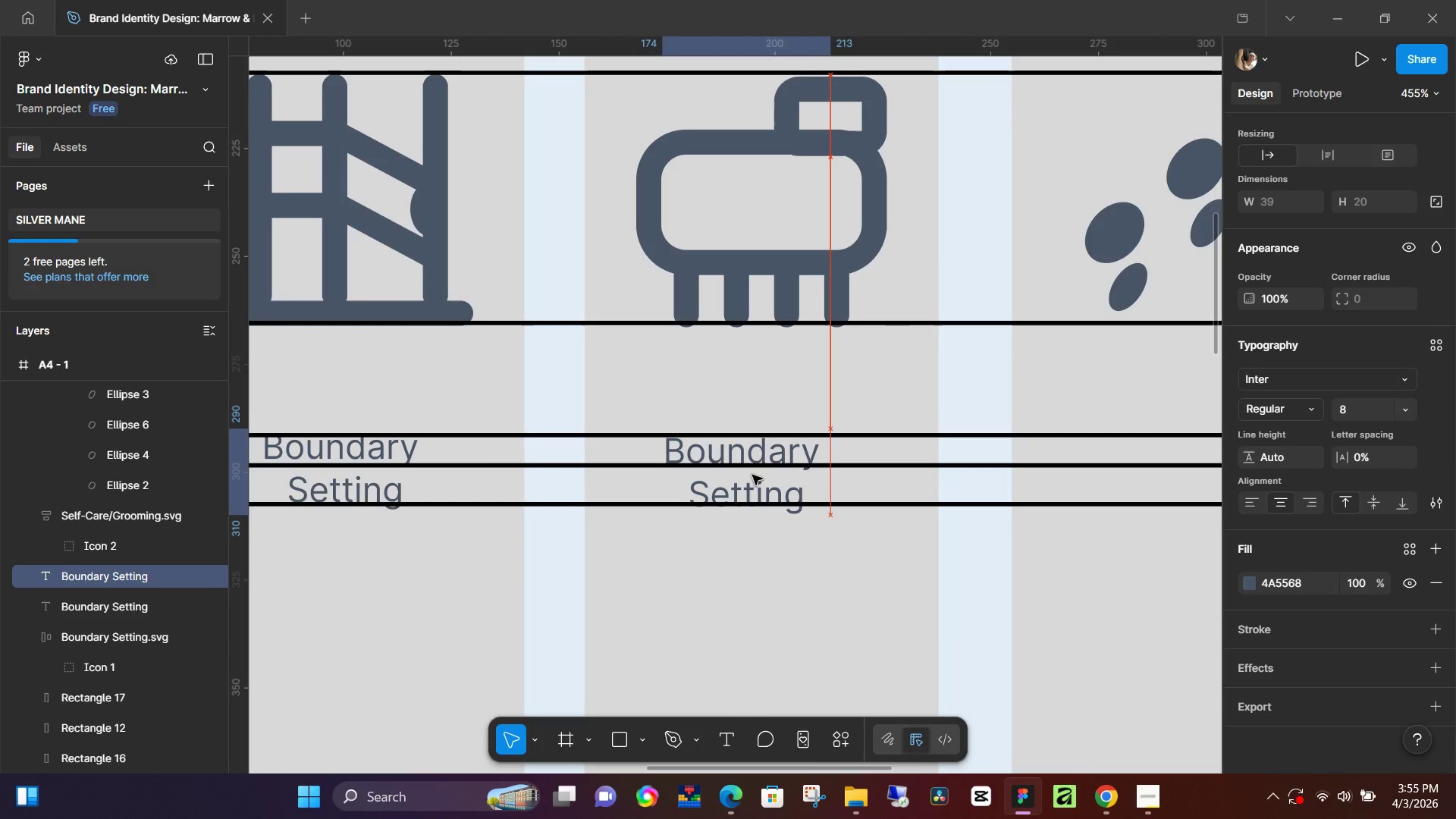 
key(ArrowUp)
 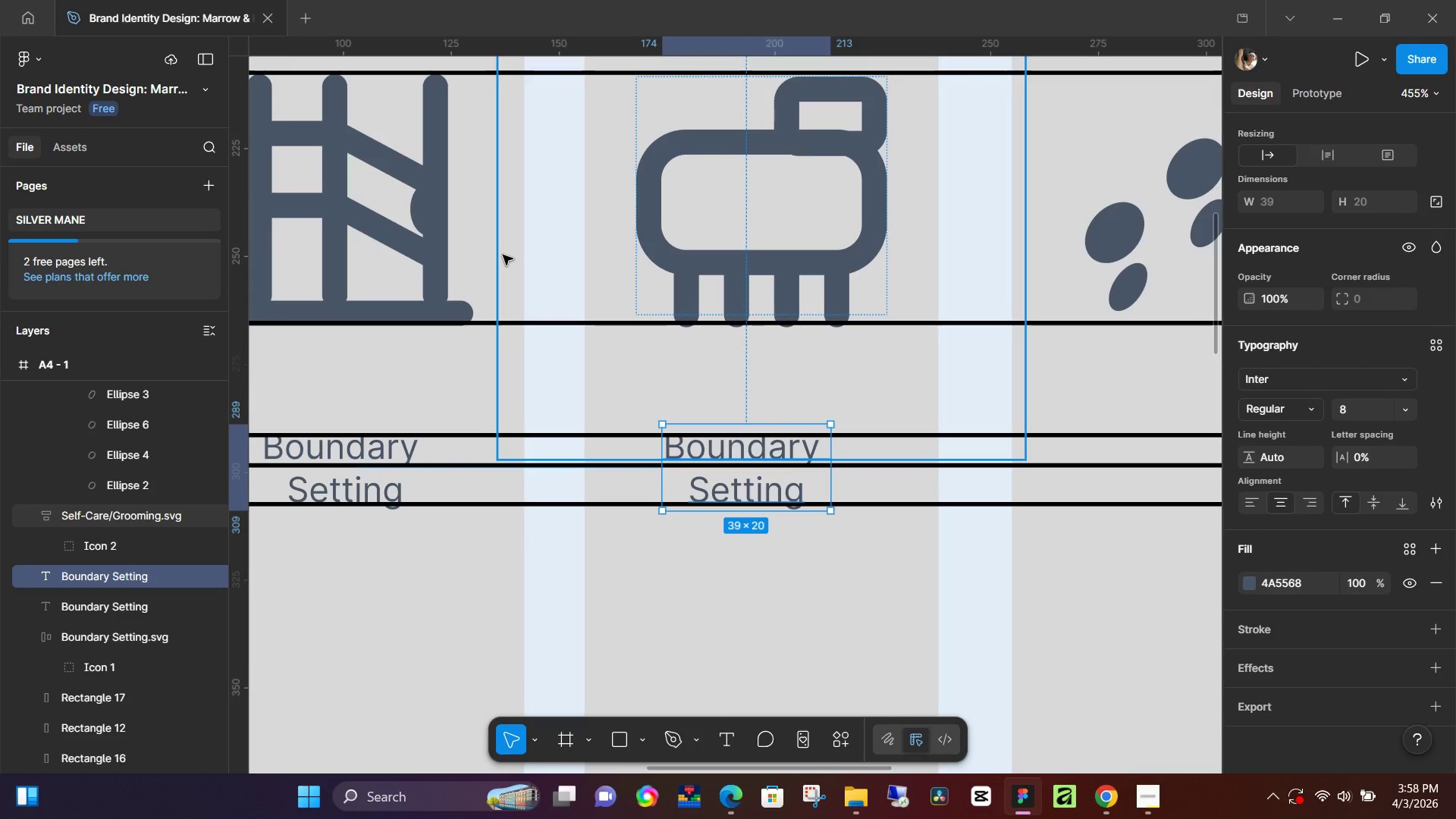 
wait(149.52)
 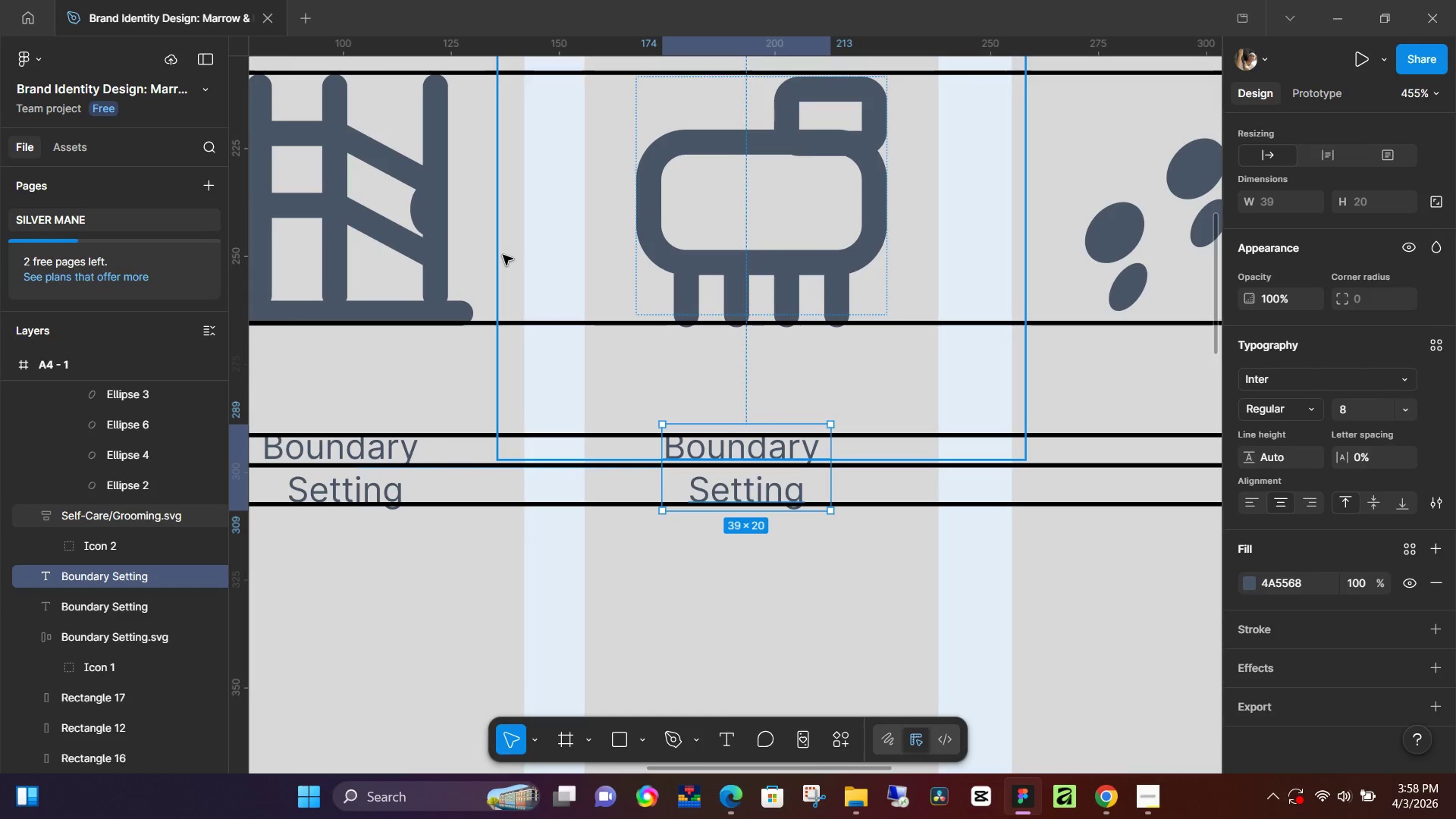 
scroll: coordinate [545, 165], scroll_direction: up, amount: 1.0
 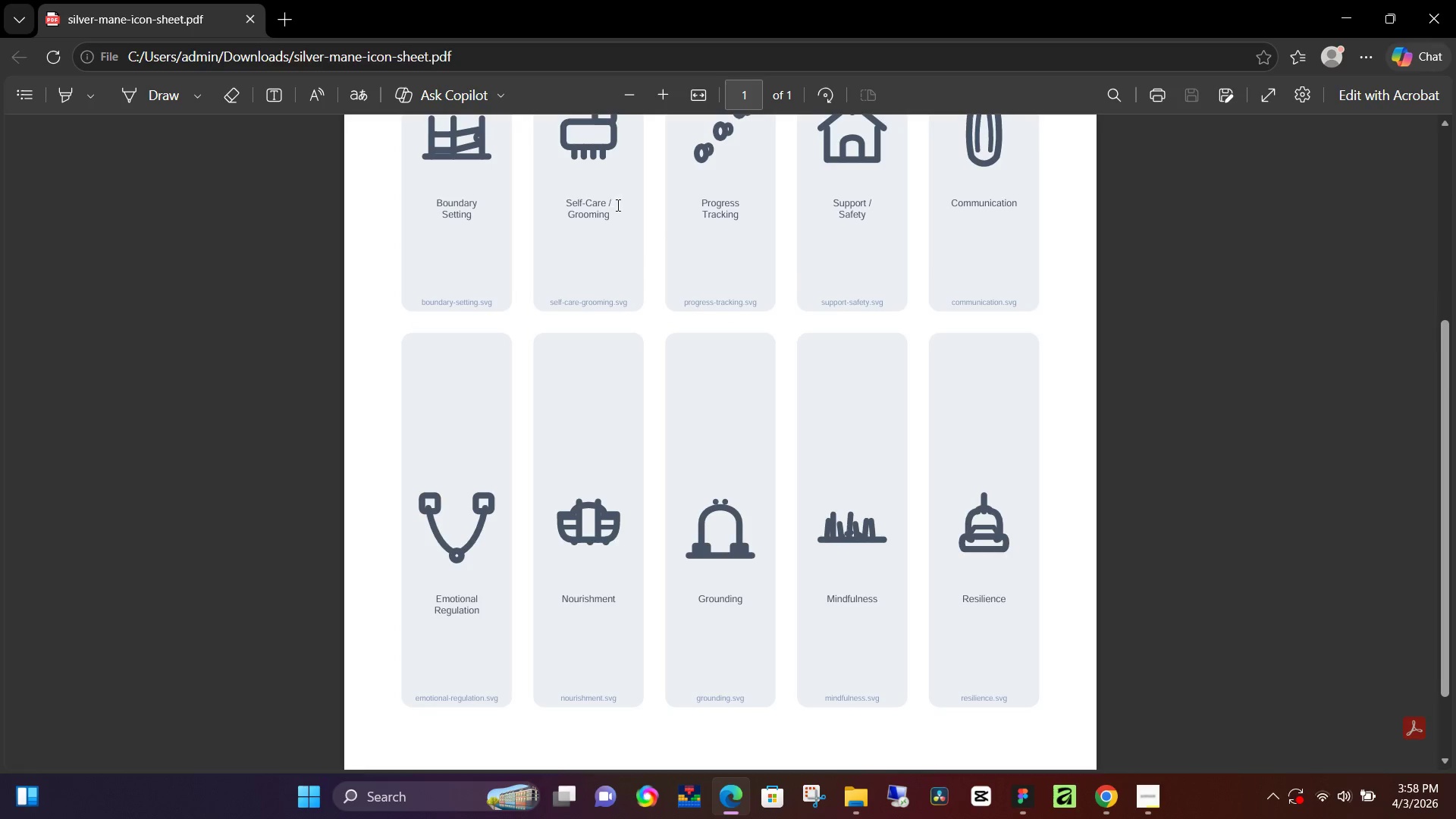 
left_click_drag(start_coordinate=[619, 213], to_coordinate=[574, 207])
 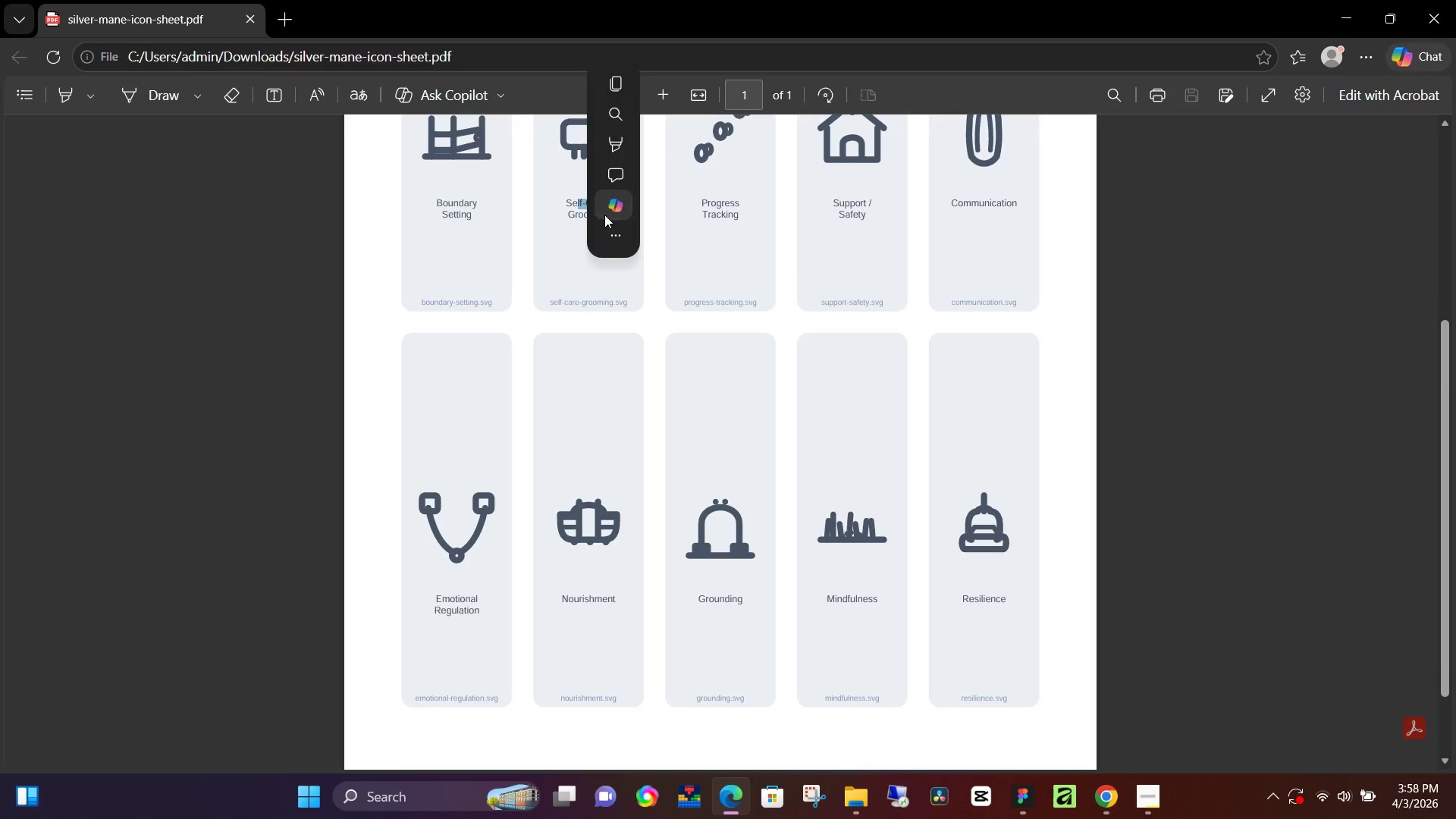 
left_click([604, 215])
 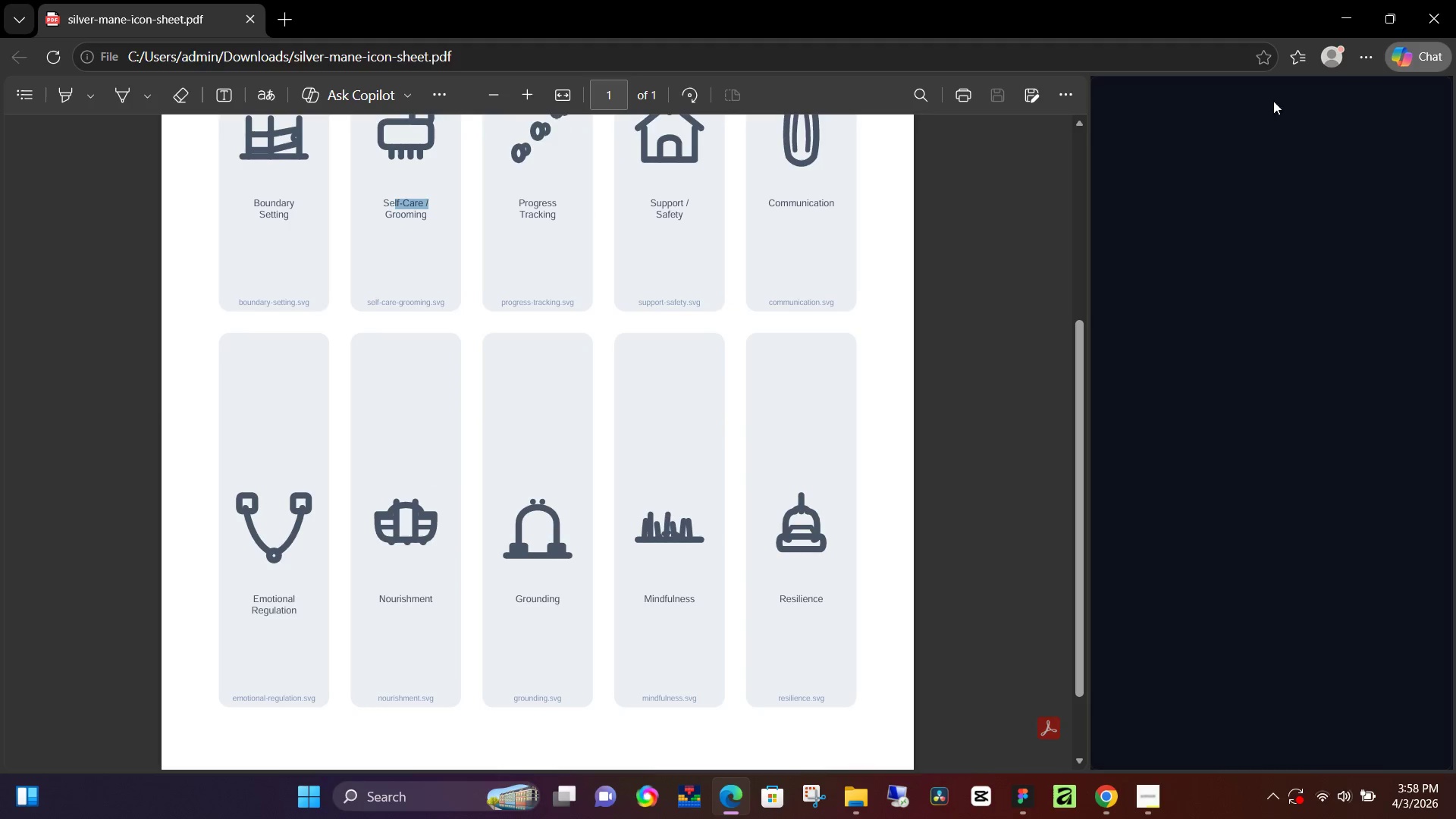 
left_click([949, 243])
 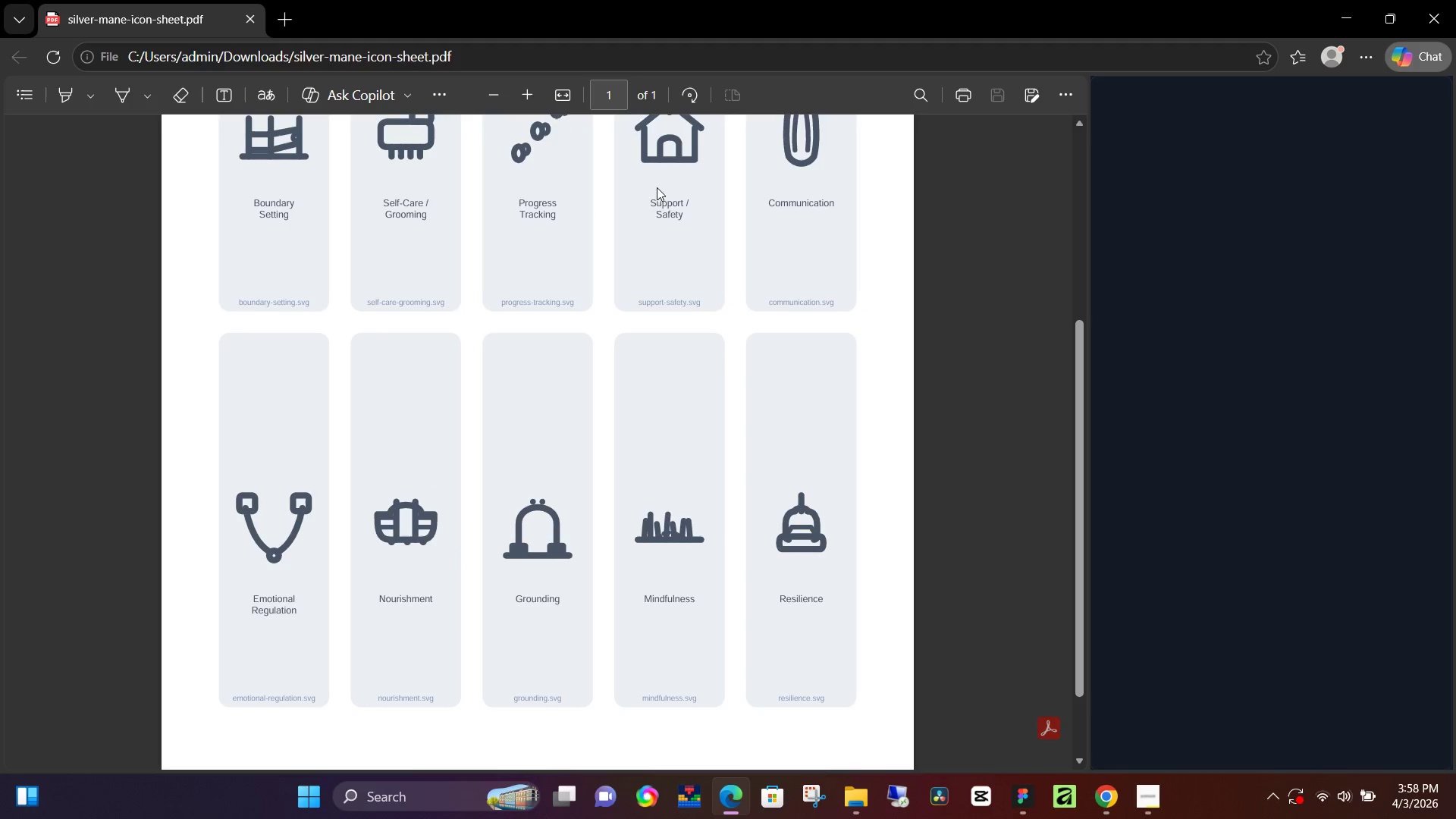 
left_click_drag(start_coordinate=[652, 190], to_coordinate=[648, 193])
 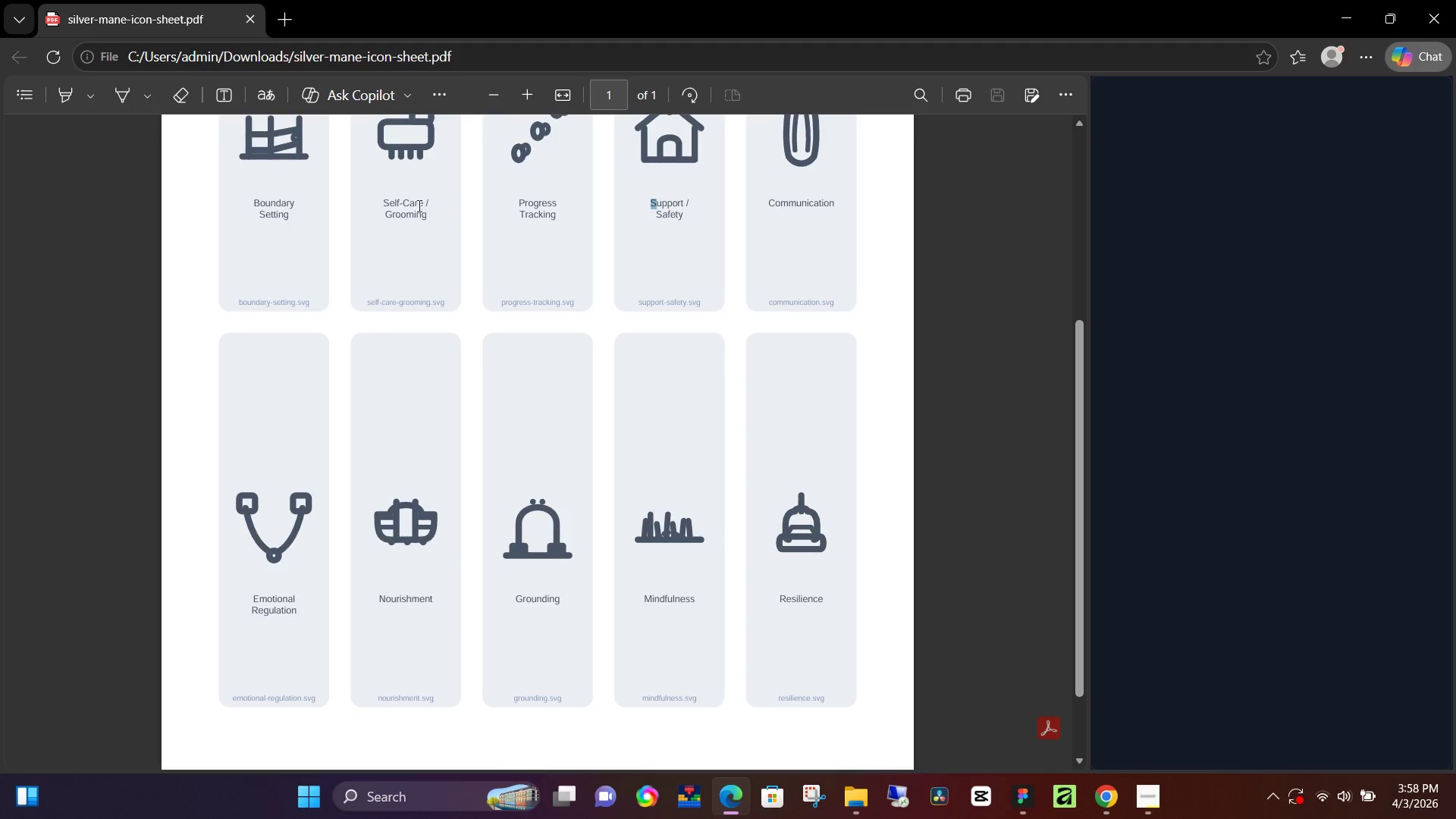 
left_click([389, 203])
 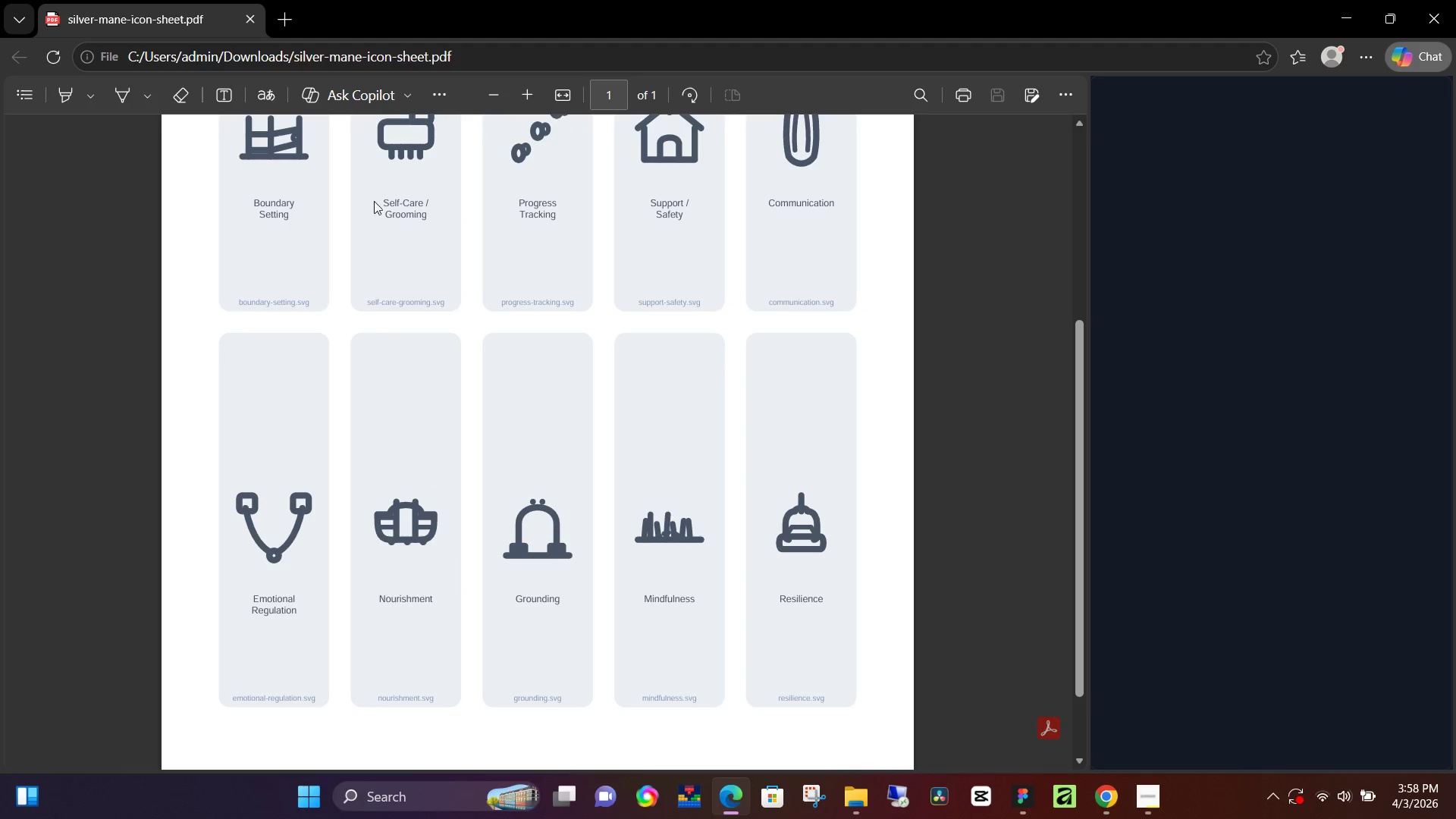 
left_click_drag(start_coordinate=[374, 201], to_coordinate=[426, 218])
 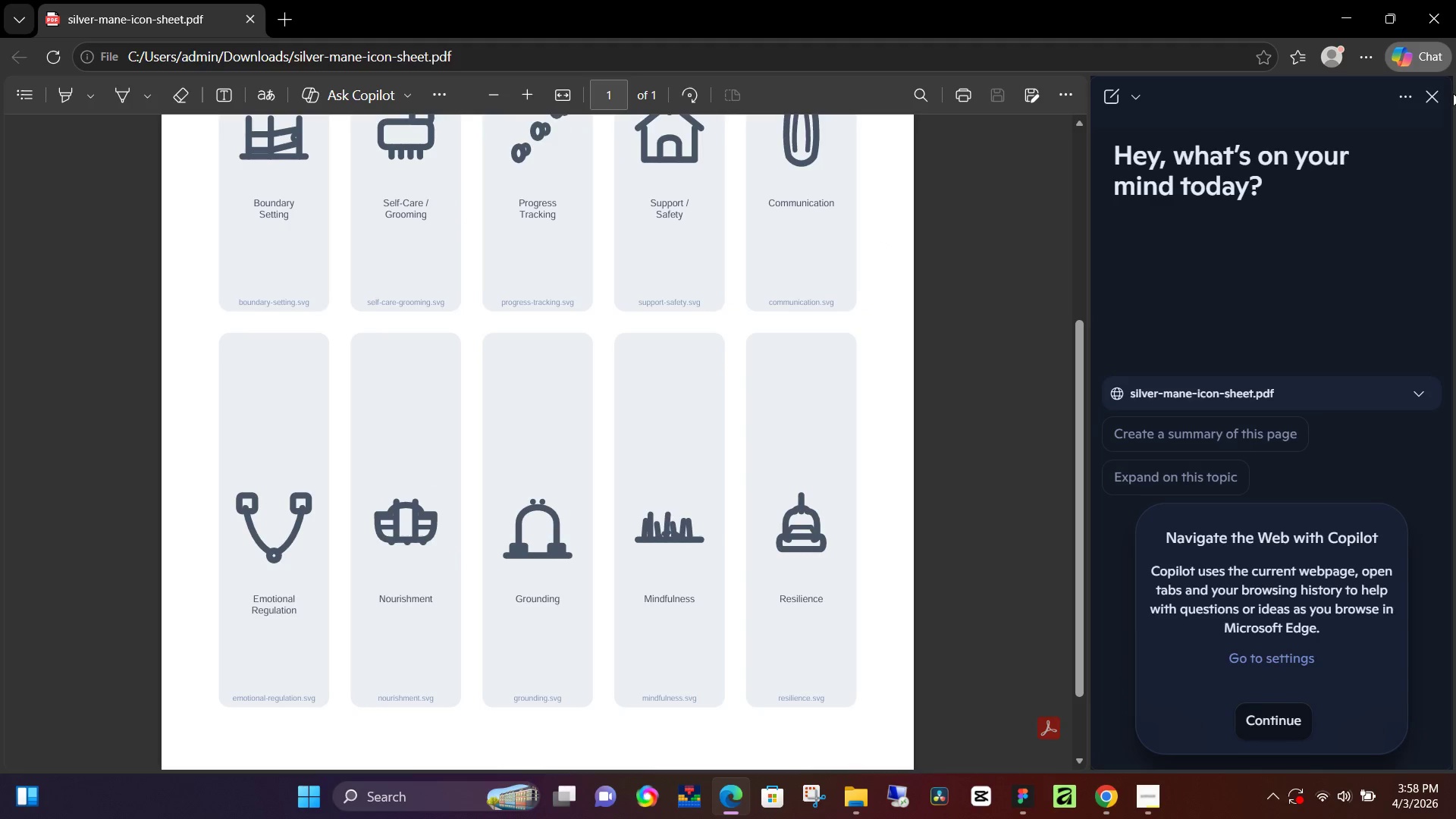 
left_click([1429, 95])
 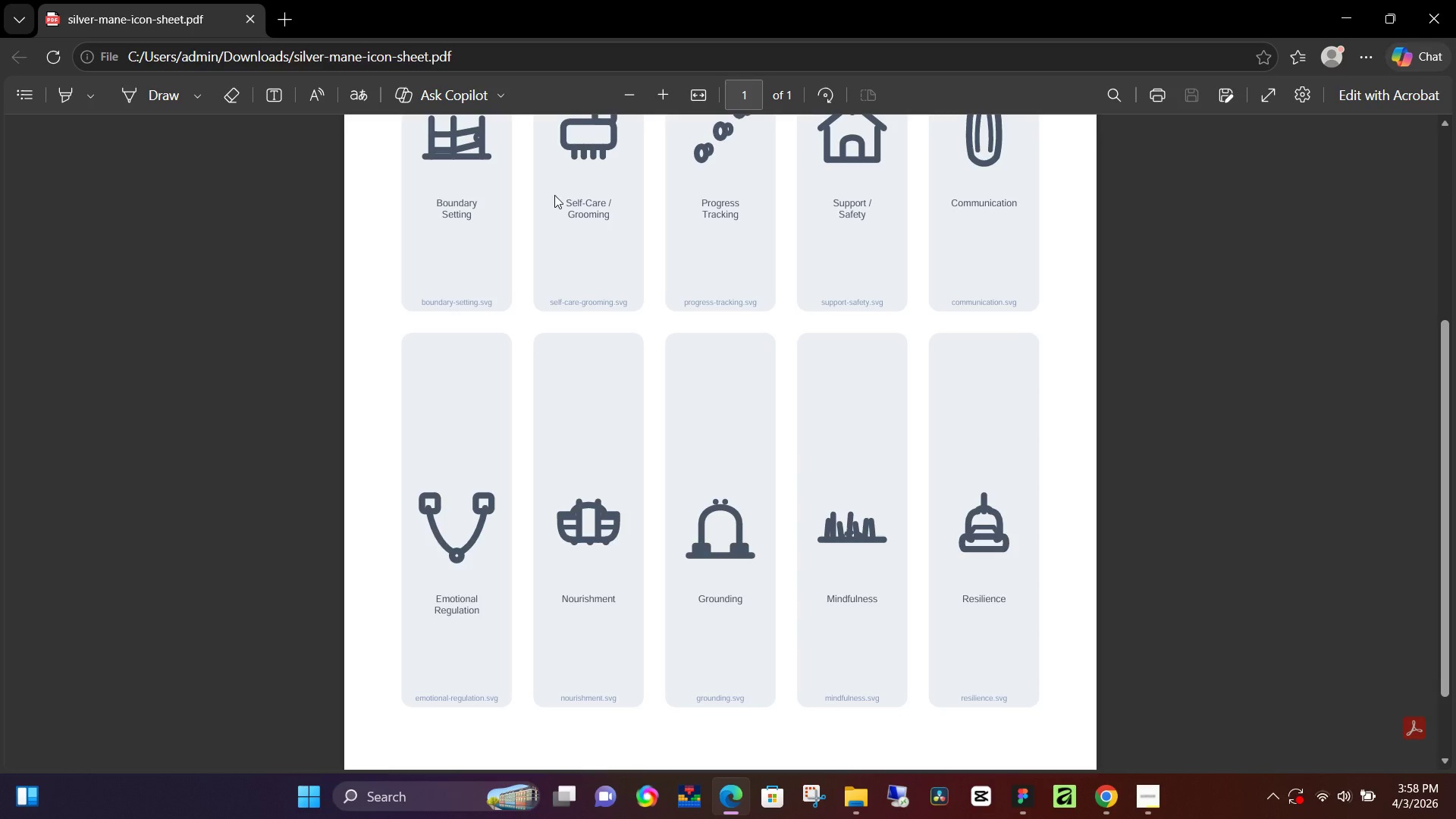 
left_click_drag(start_coordinate=[558, 195], to_coordinate=[572, 200])
 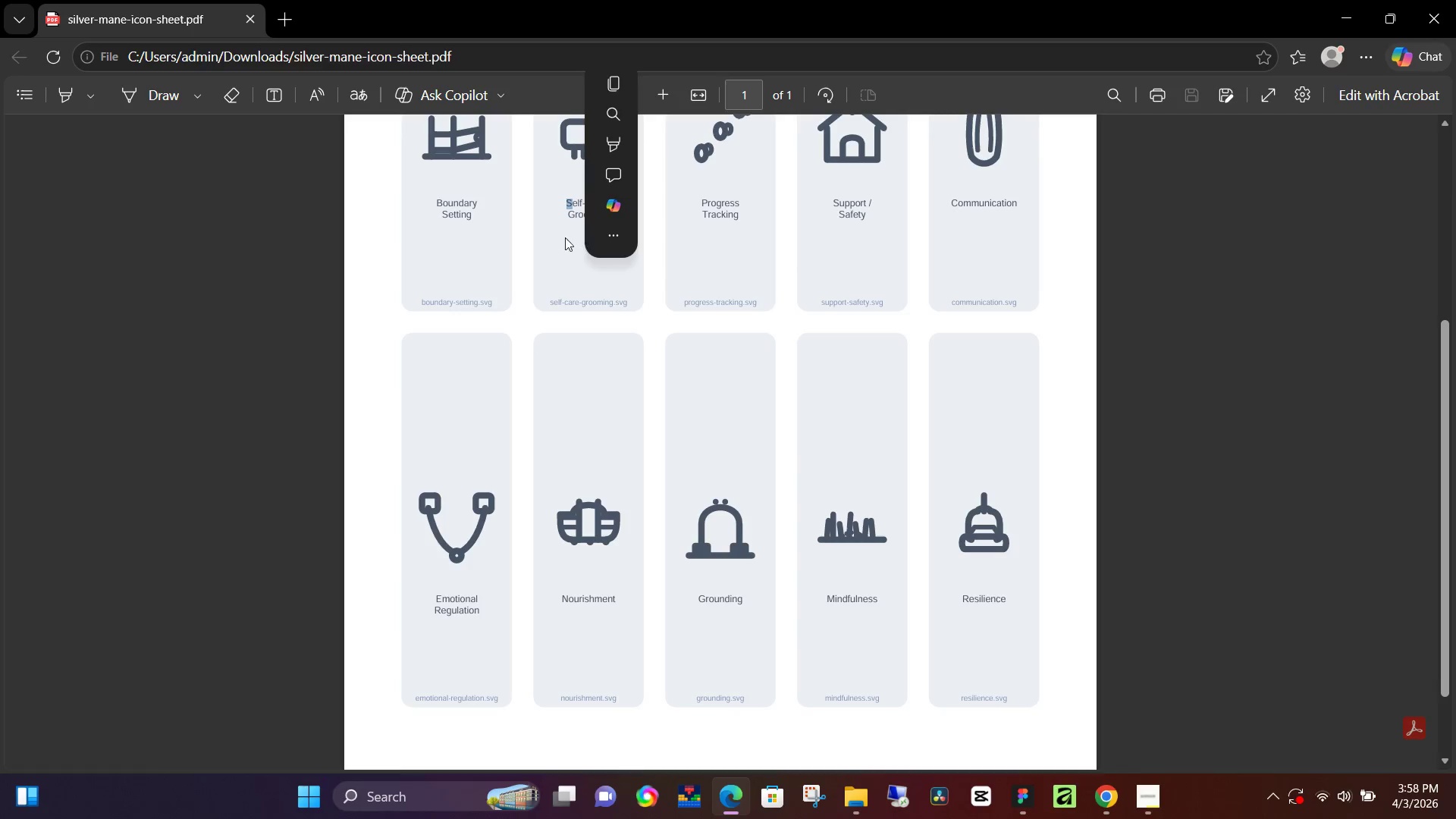 
left_click([553, 243])
 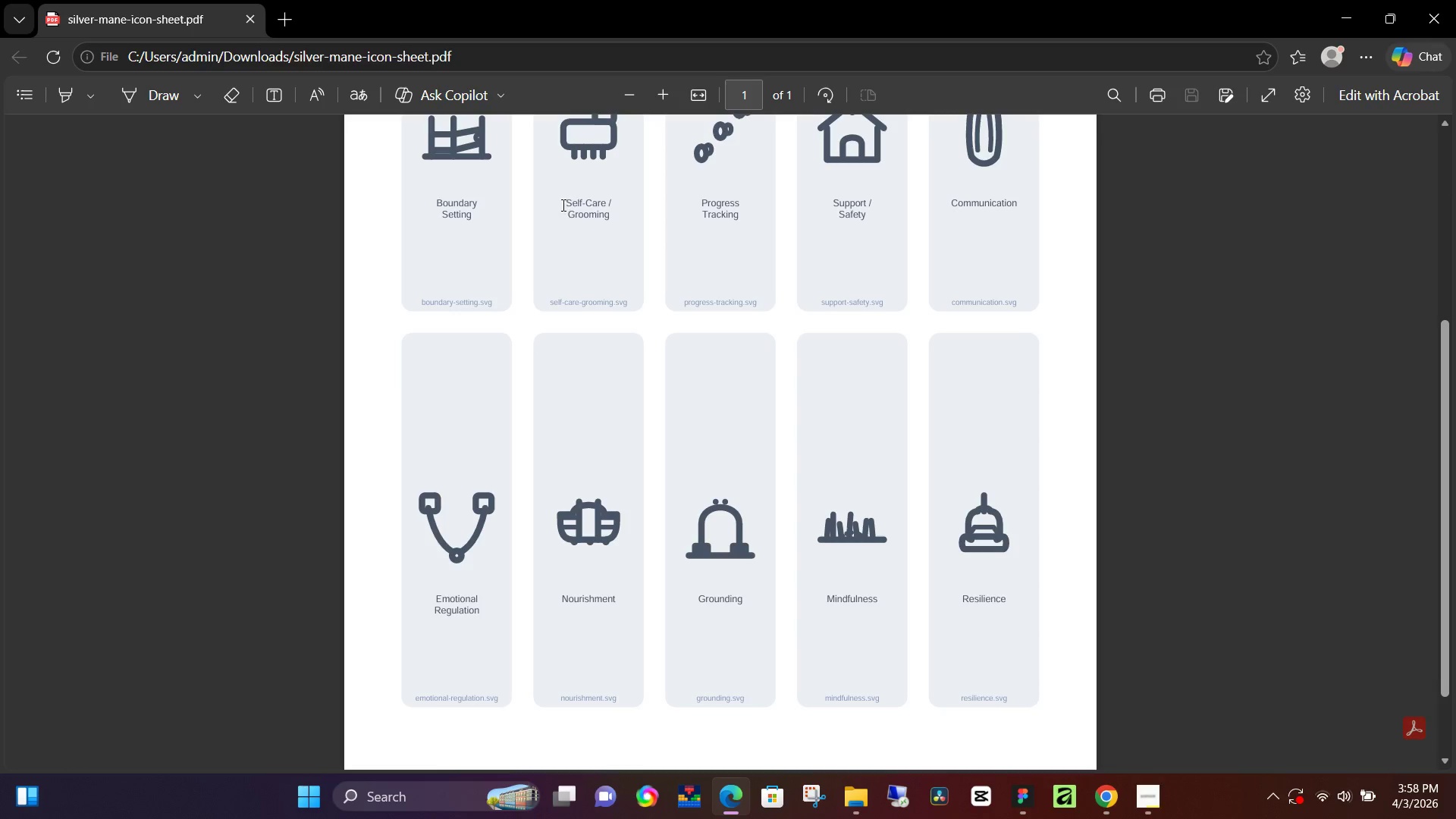 
left_click_drag(start_coordinate=[562, 205], to_coordinate=[609, 218])
 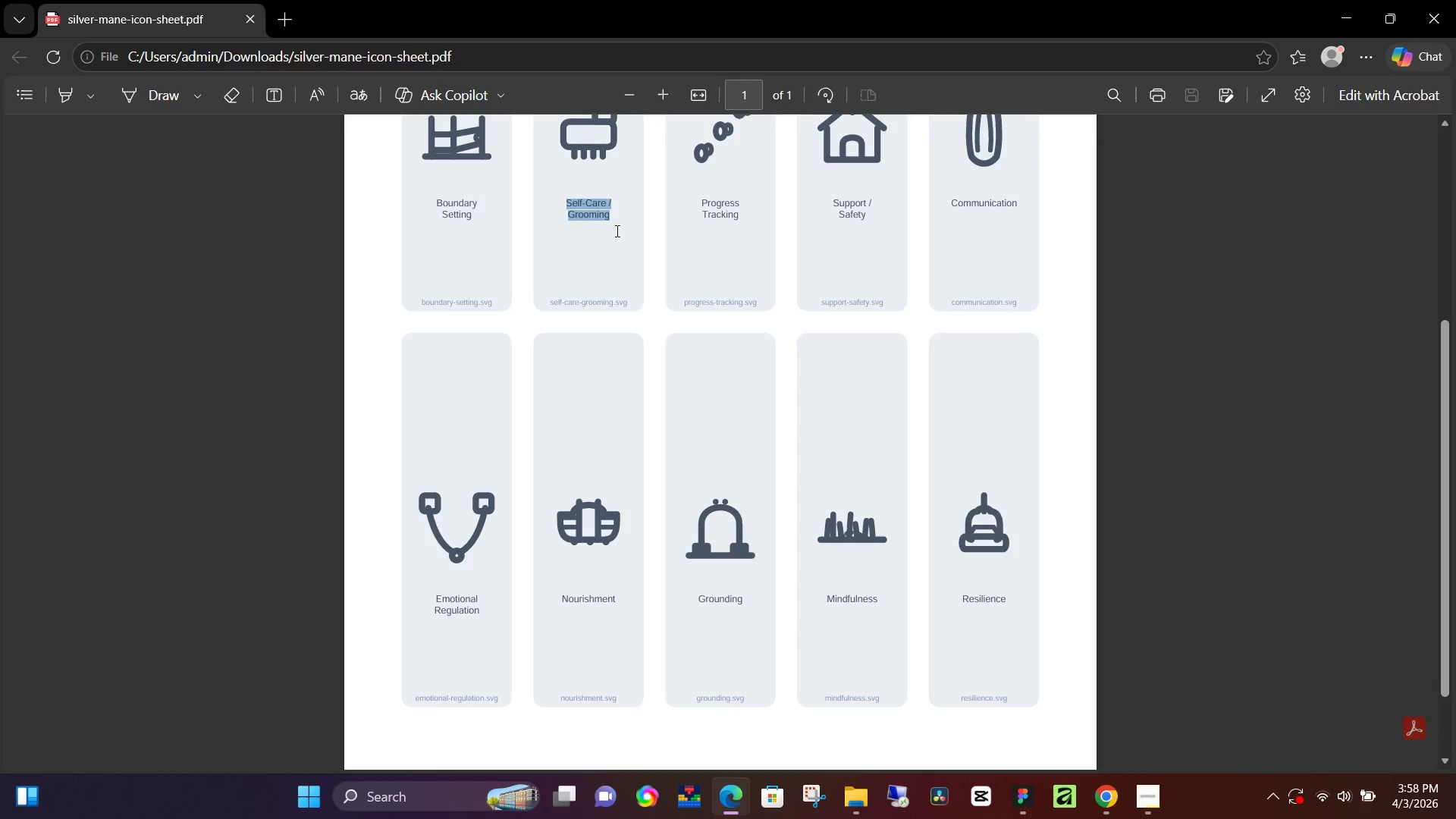 
key(Control+C)
 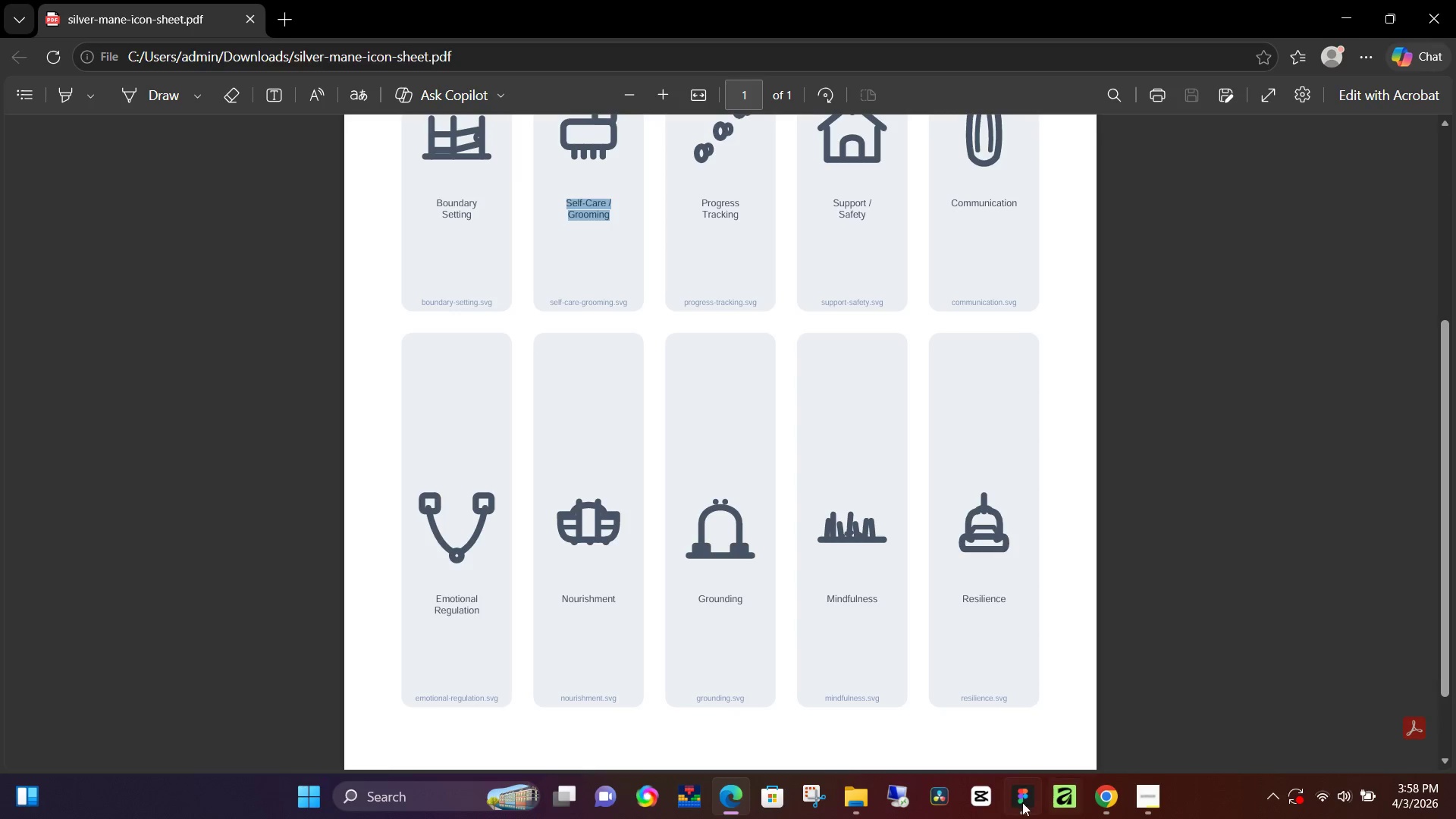 
left_click([1018, 802])
 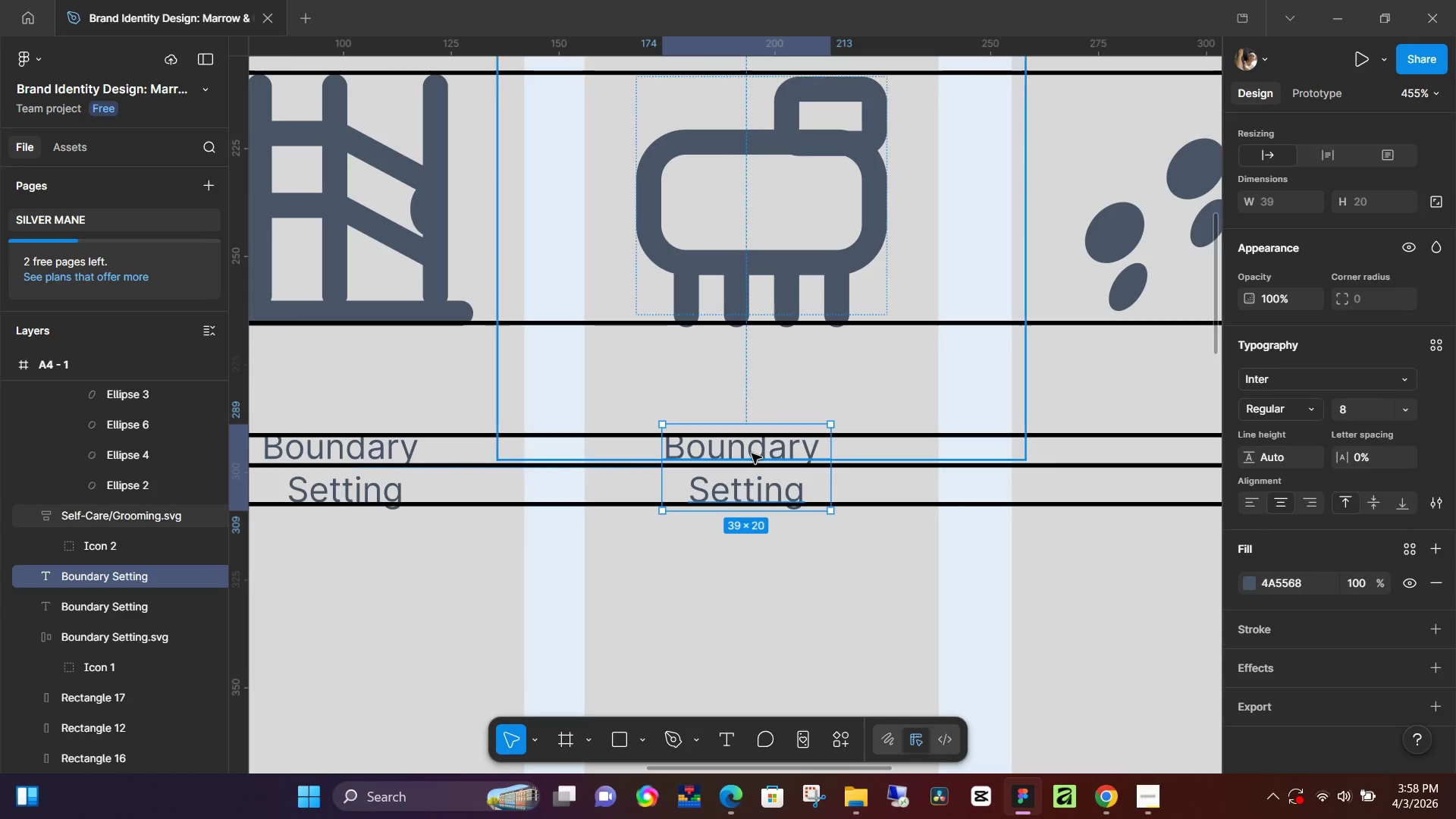 
double_click([752, 453])
 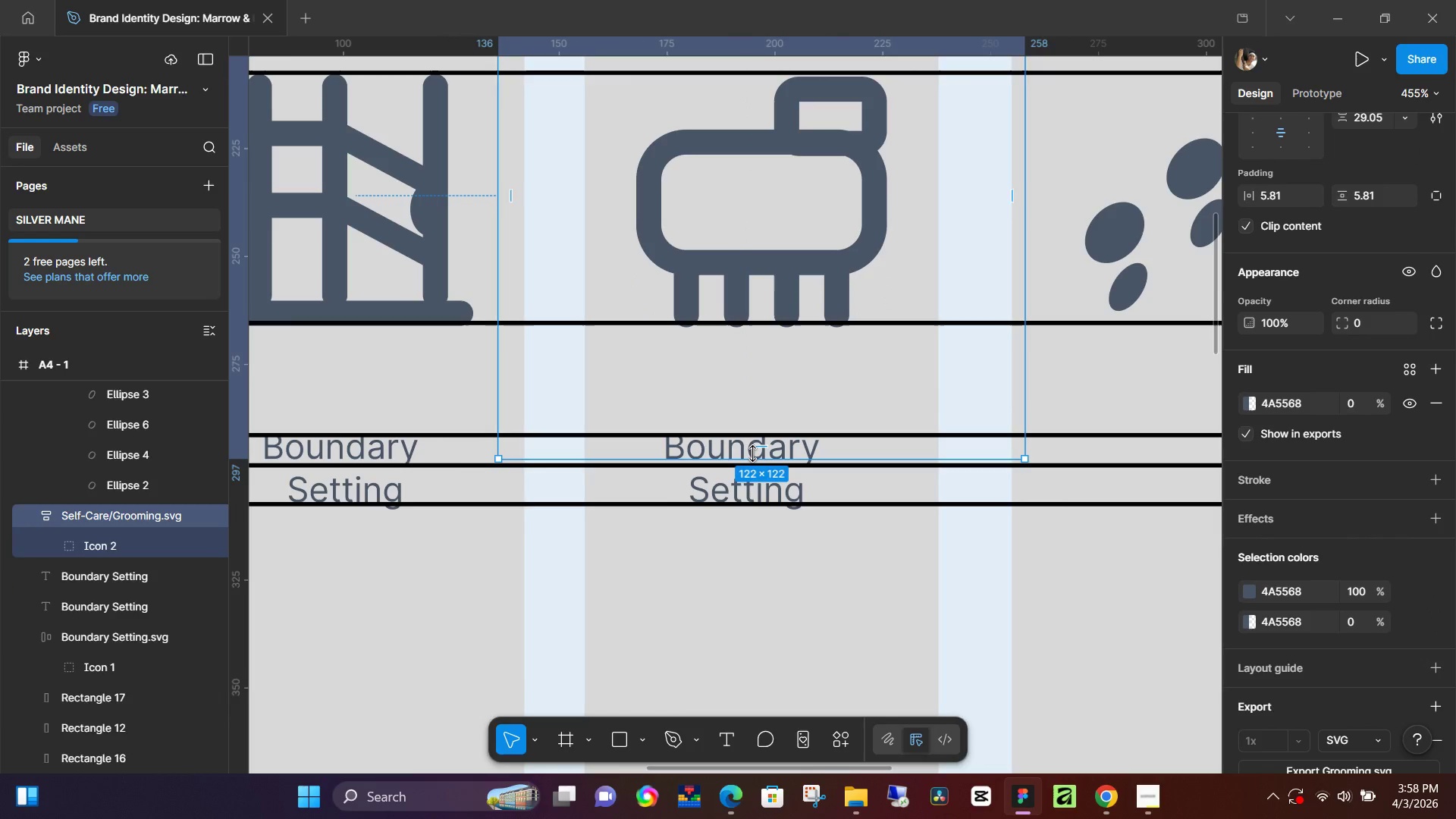 
hold_key(key=ControlLeft, duration=0.39)
 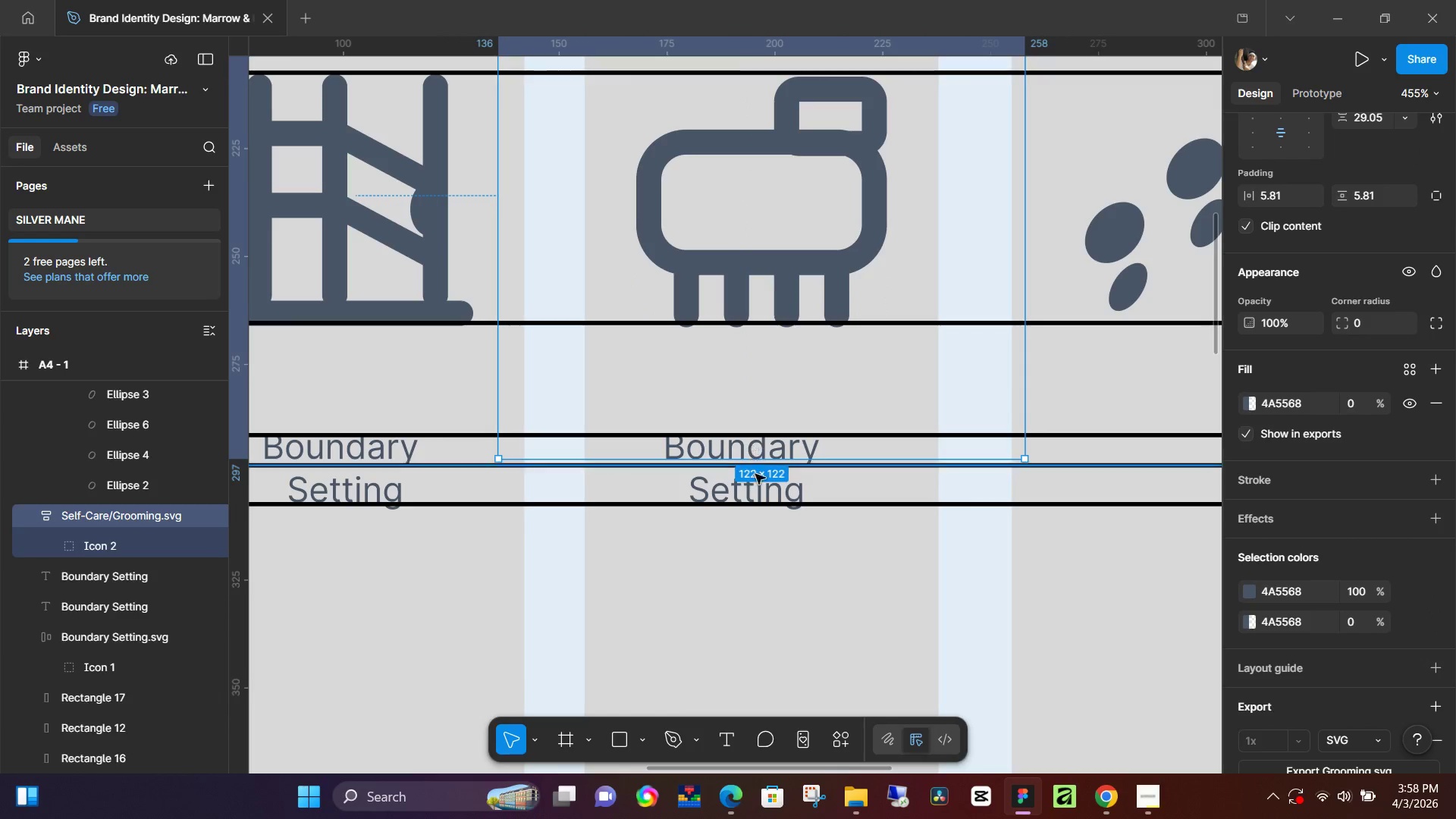 
left_click([755, 477])
 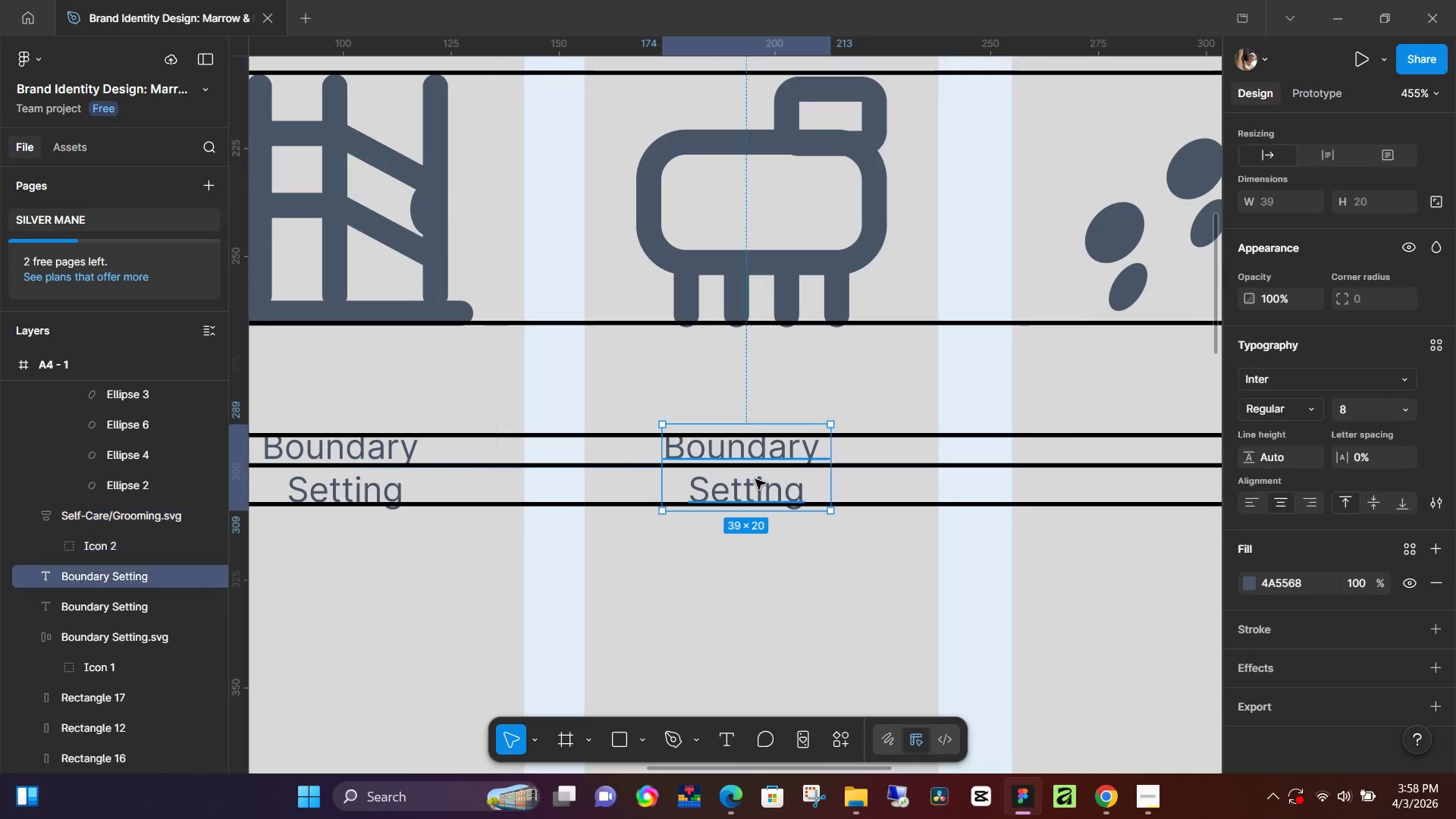 
double_click([755, 479])
 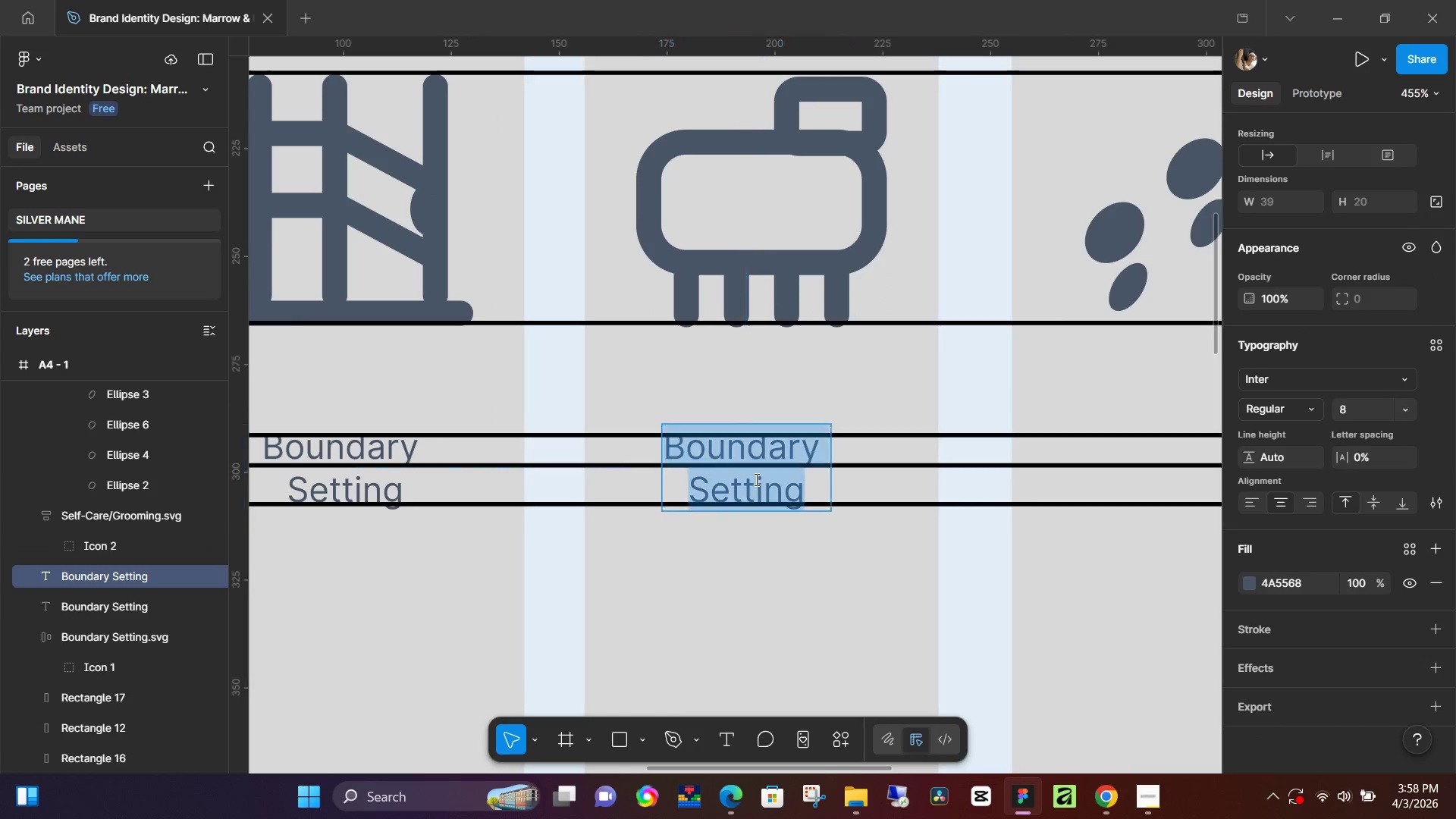 
triple_click([755, 479])
 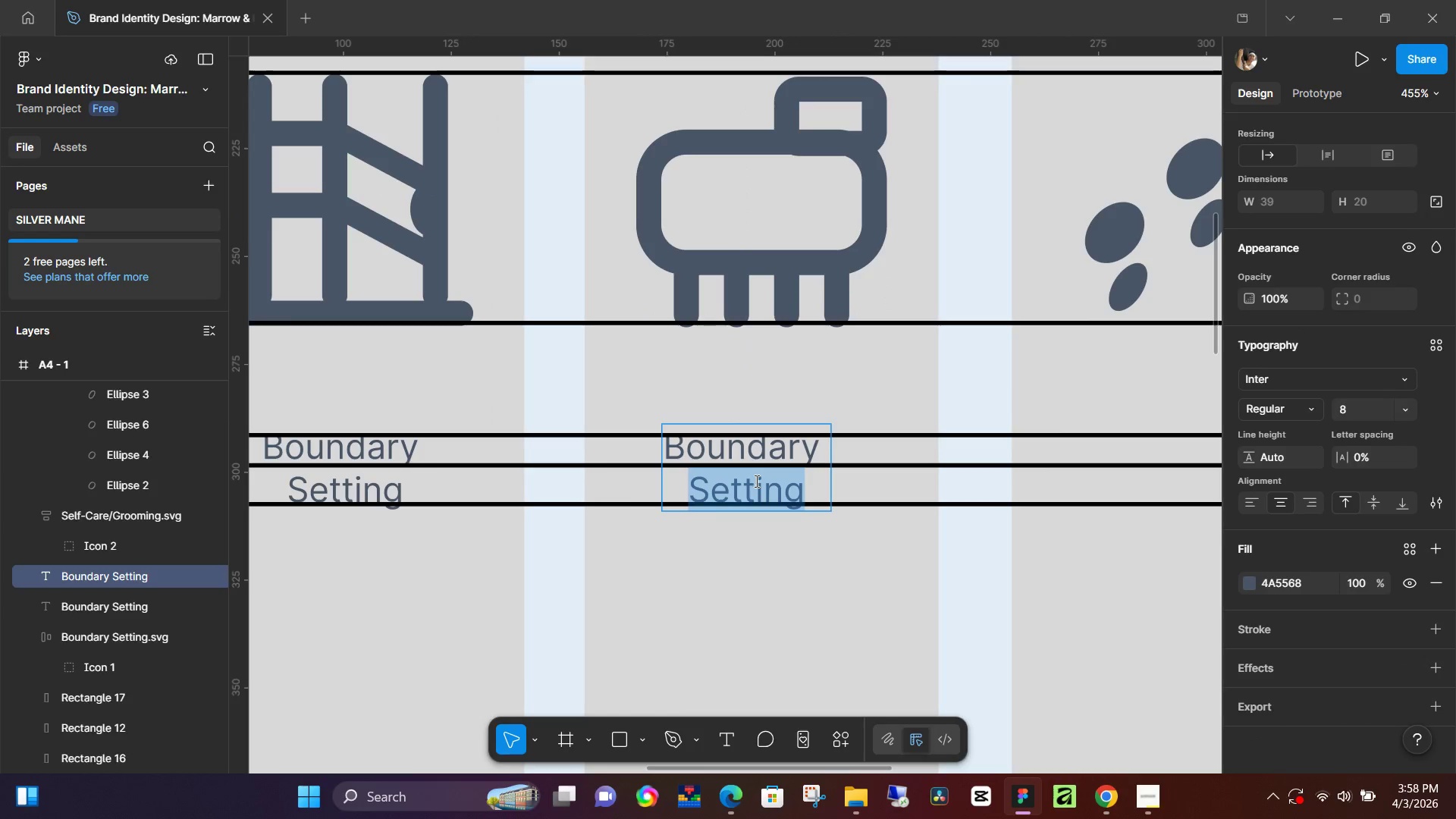 
key(Control+A)
 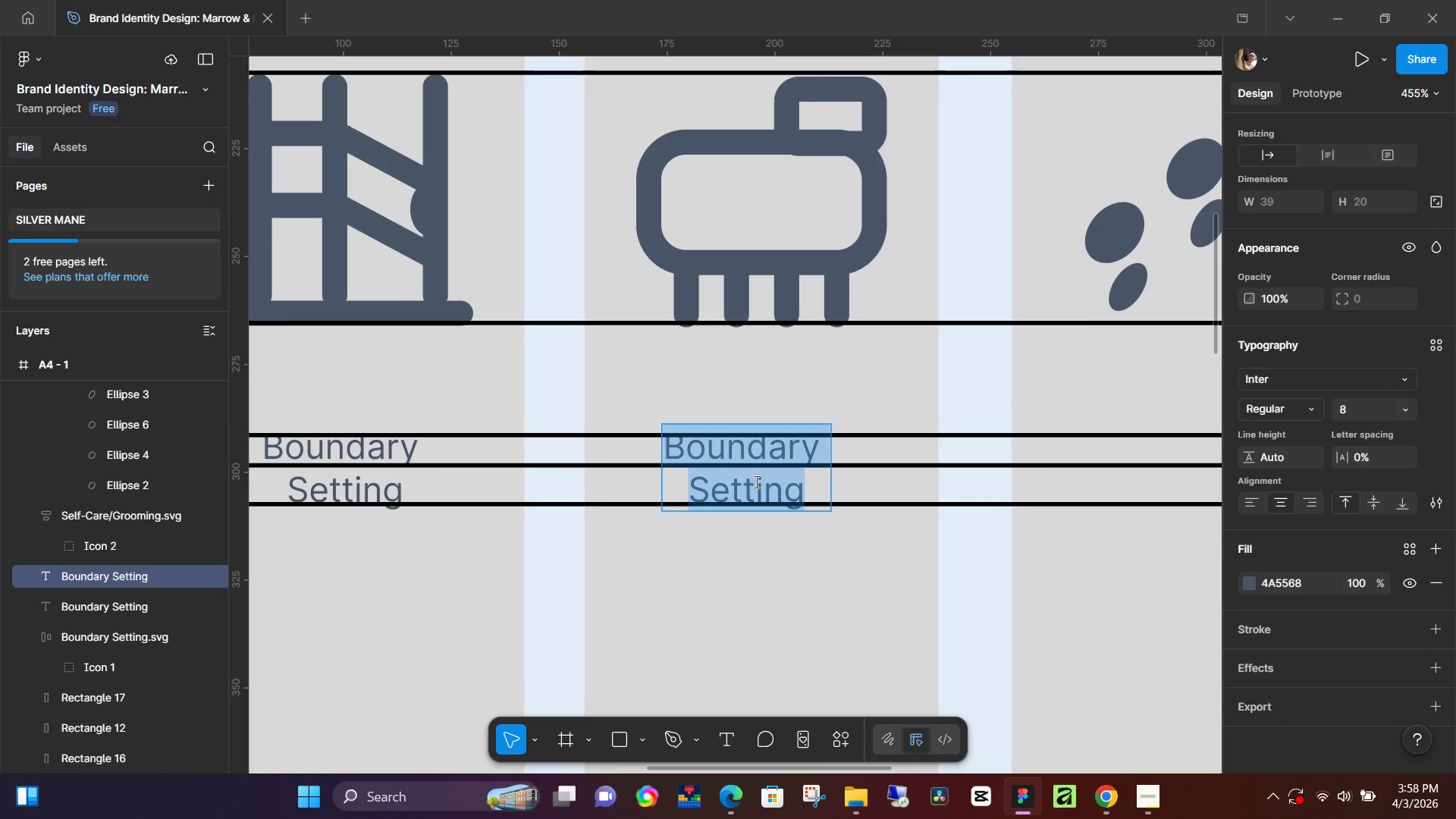 
key(Control+V)
 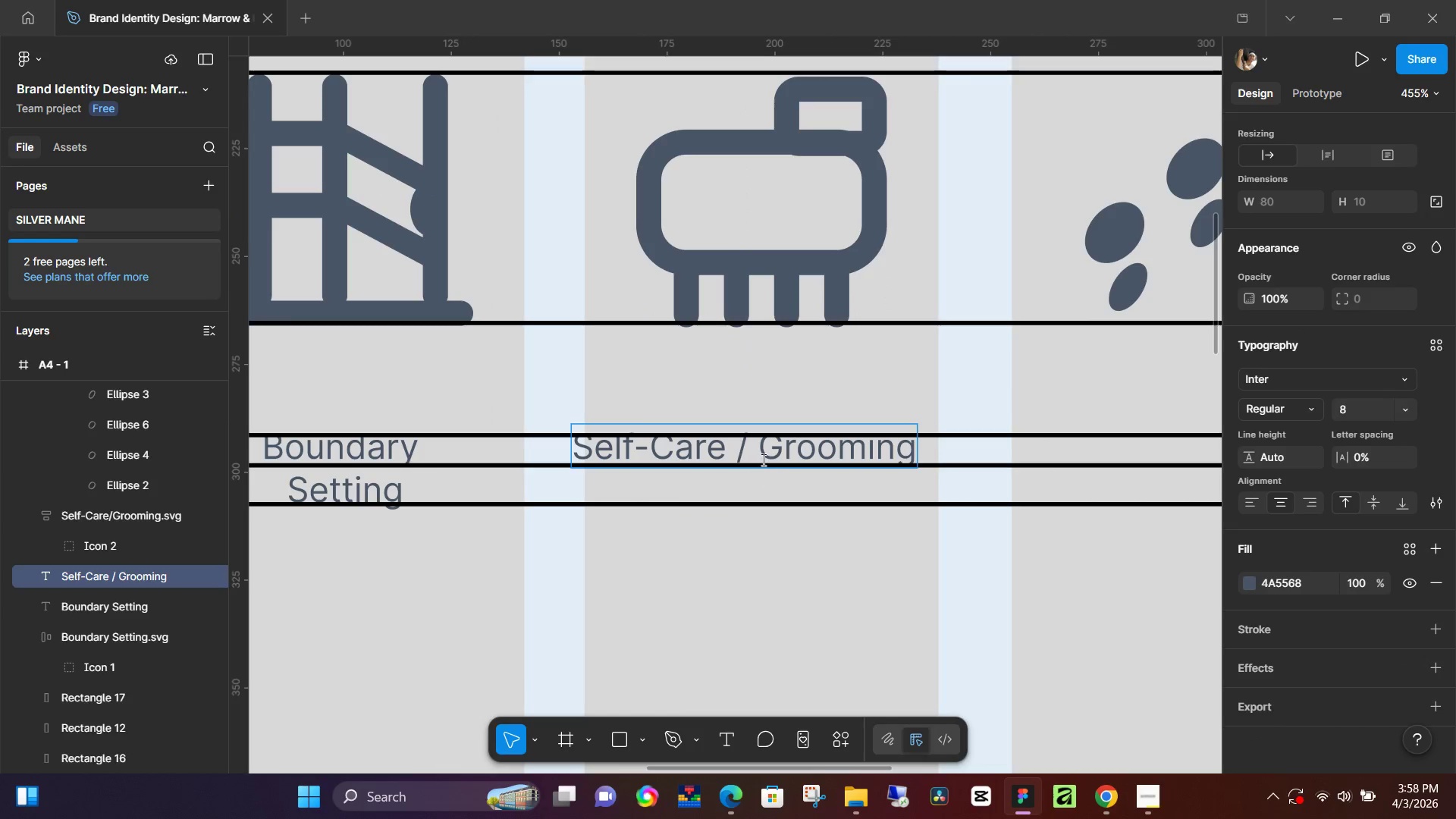 
left_click([748, 447])
 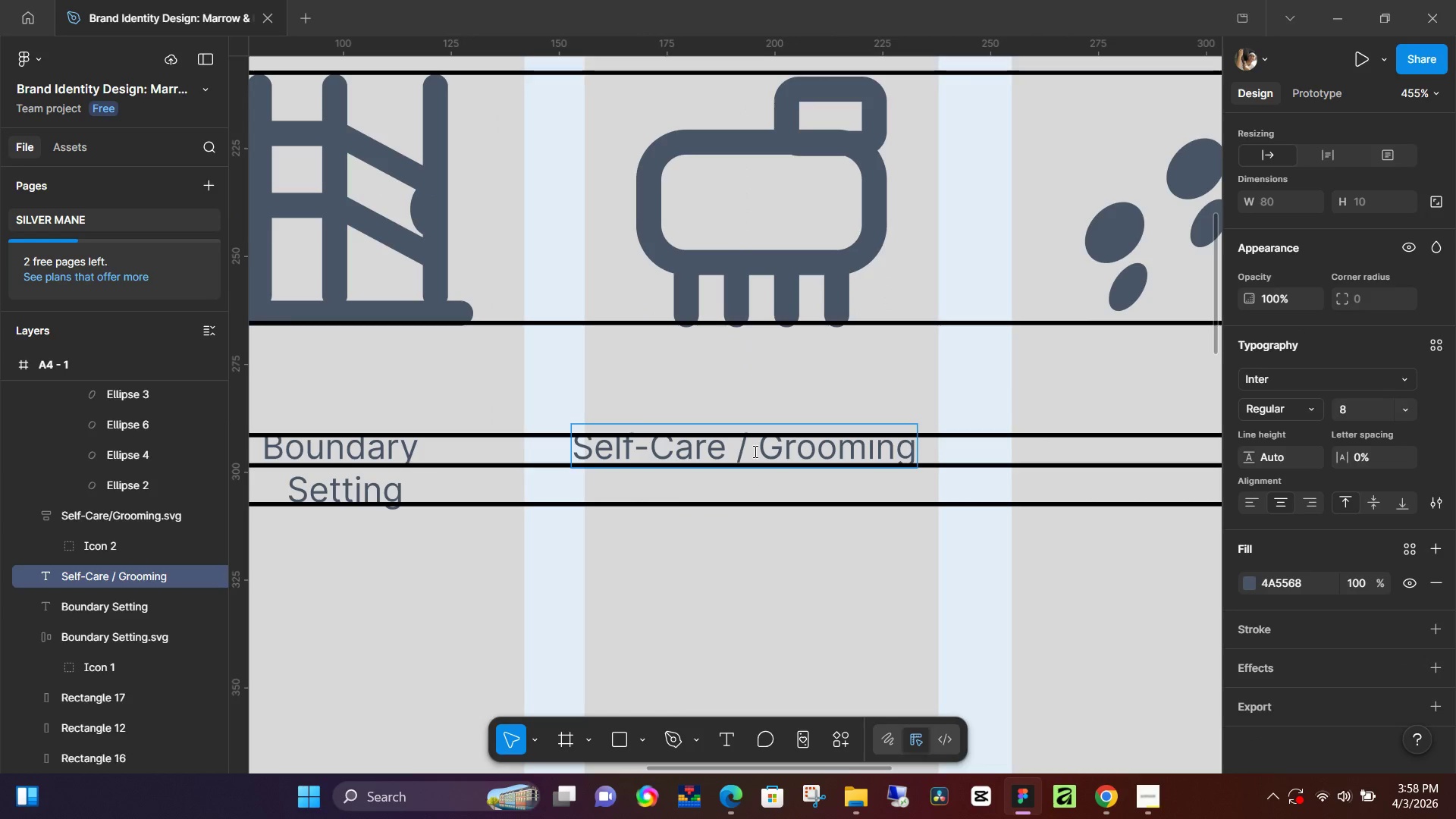 
left_click([767, 446])
 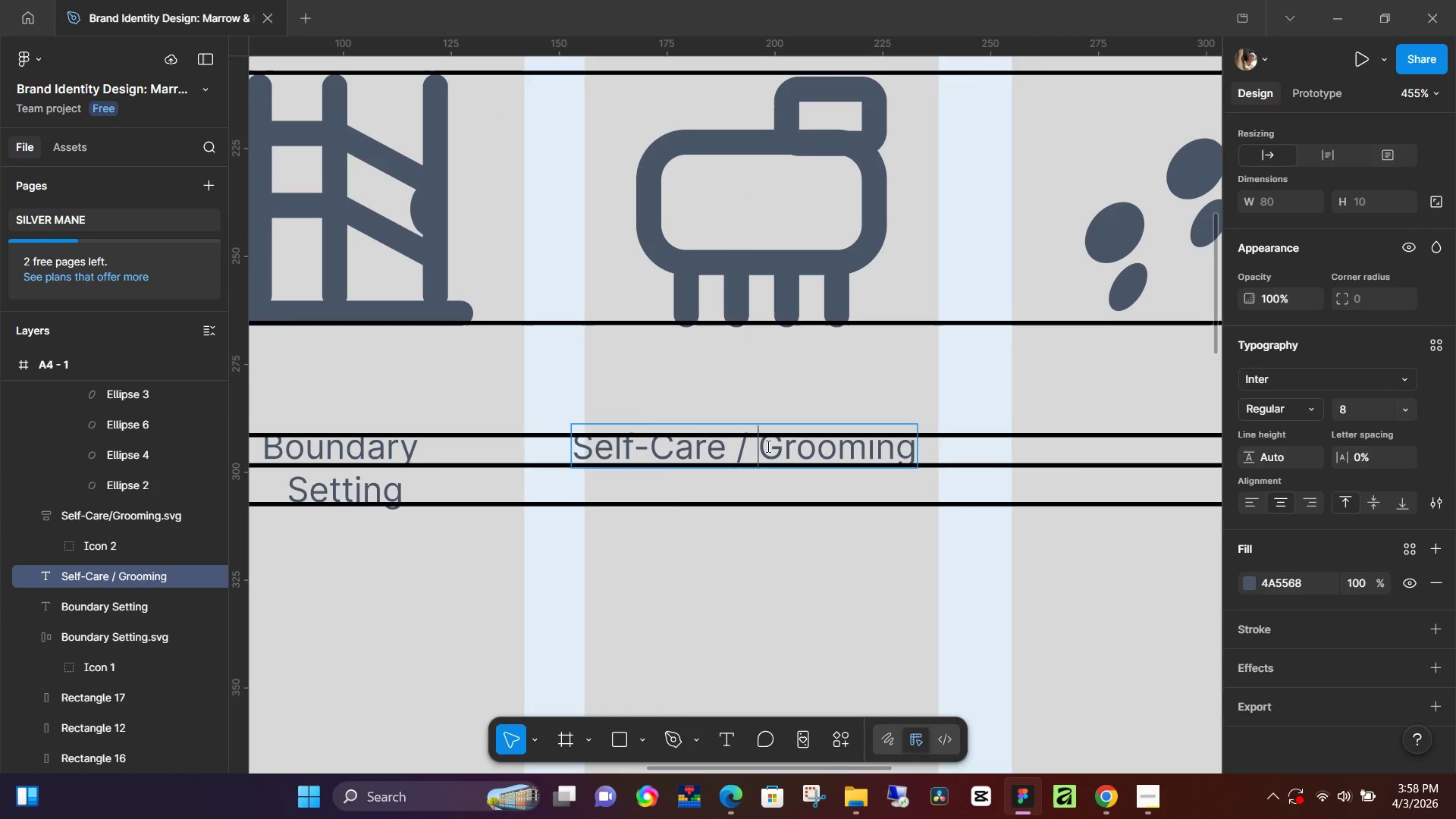 
key(Enter)
 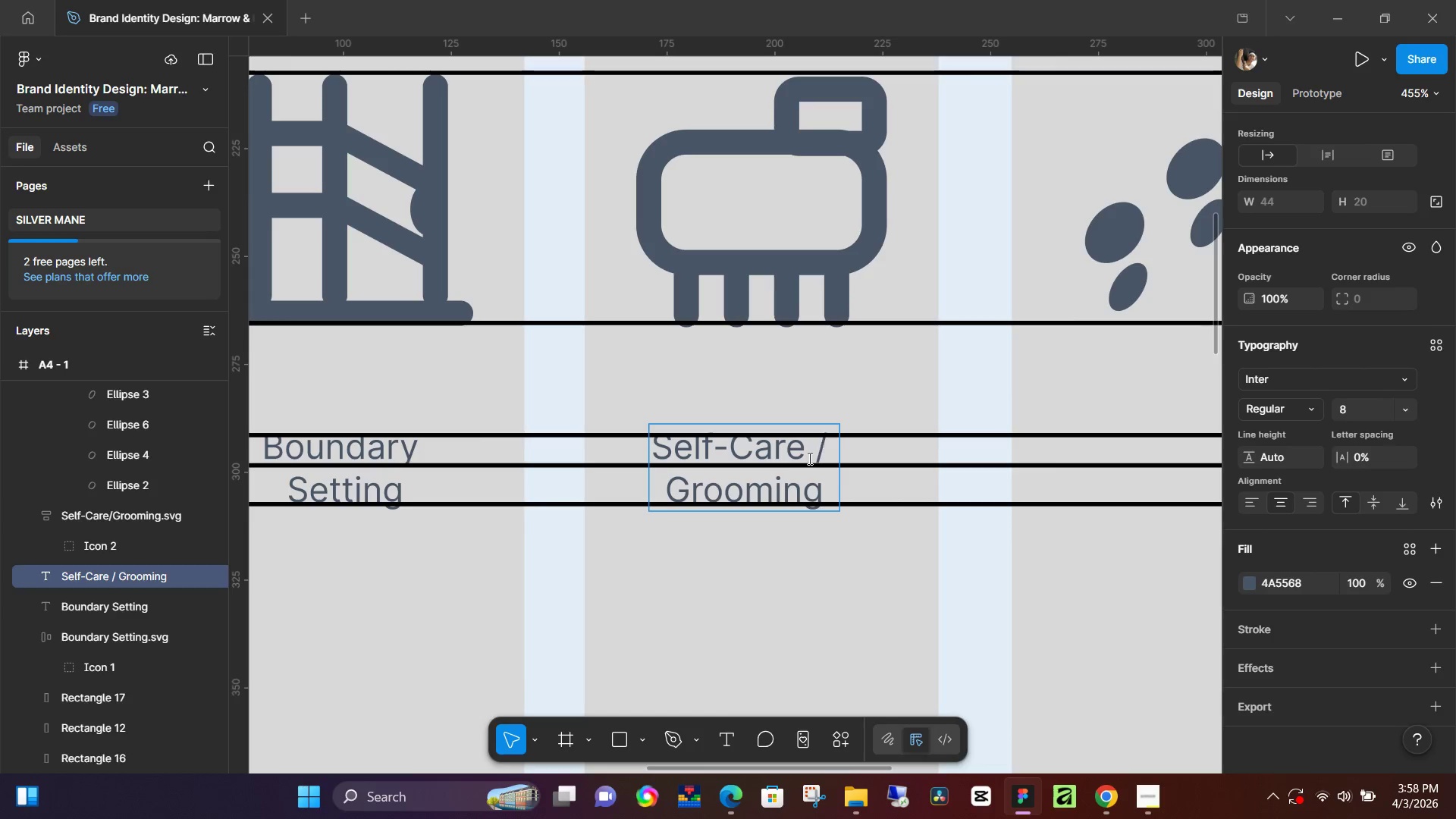 
wait(7.38)
 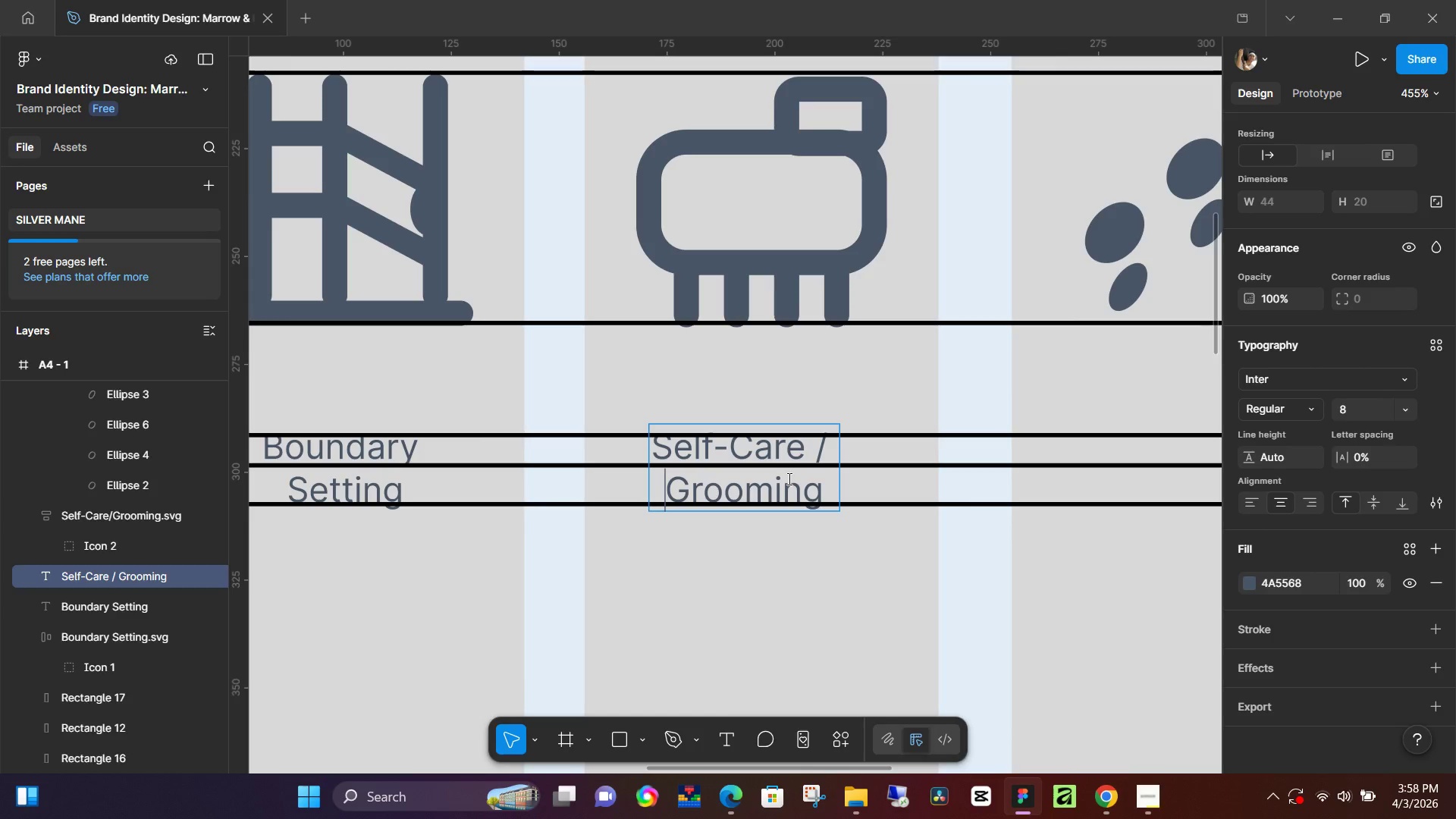 
left_click_drag(start_coordinate=[748, 451], to_coordinate=[764, 454])
 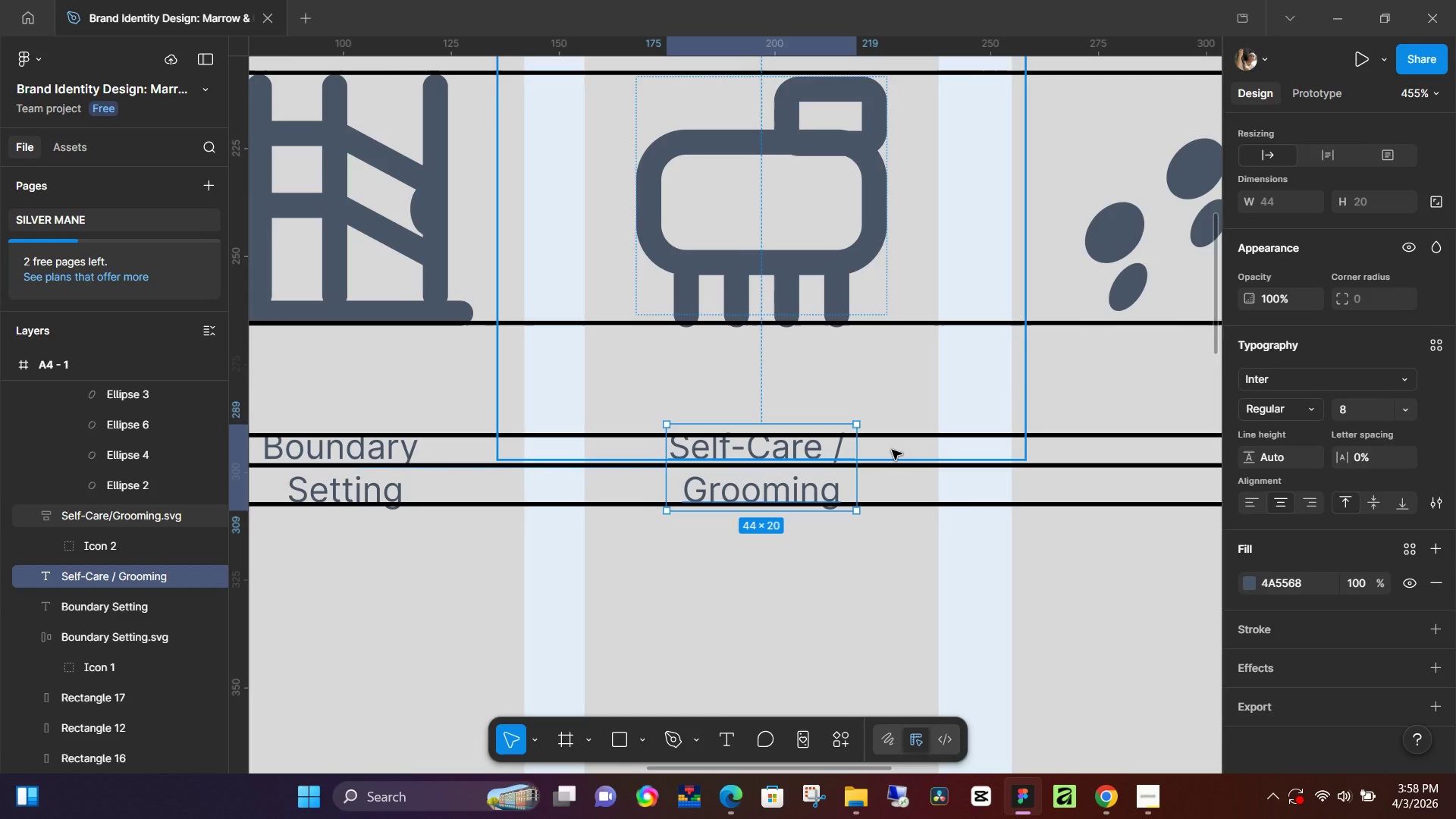 
key(ArrowDown)
 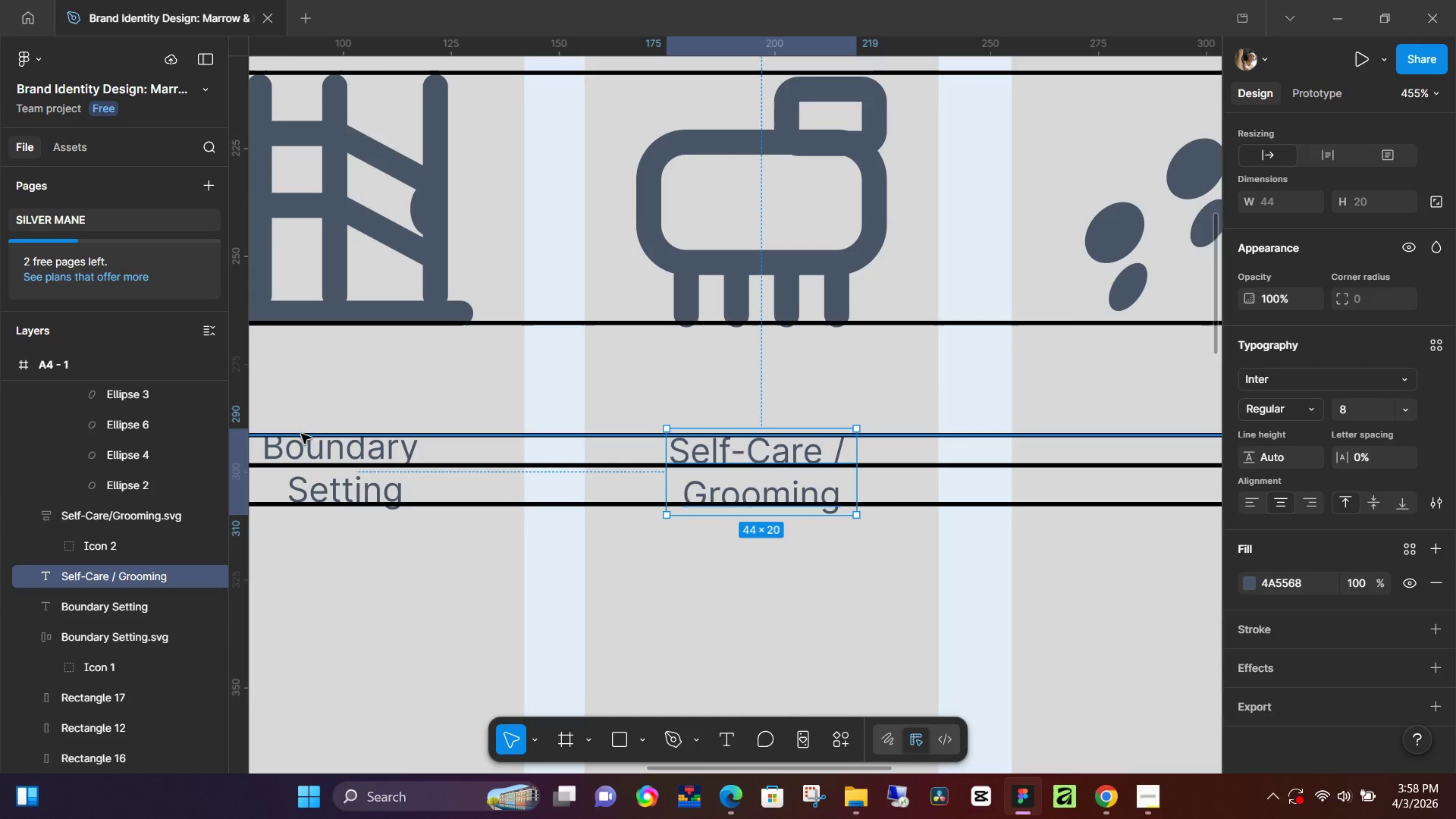 
left_click([322, 446])
 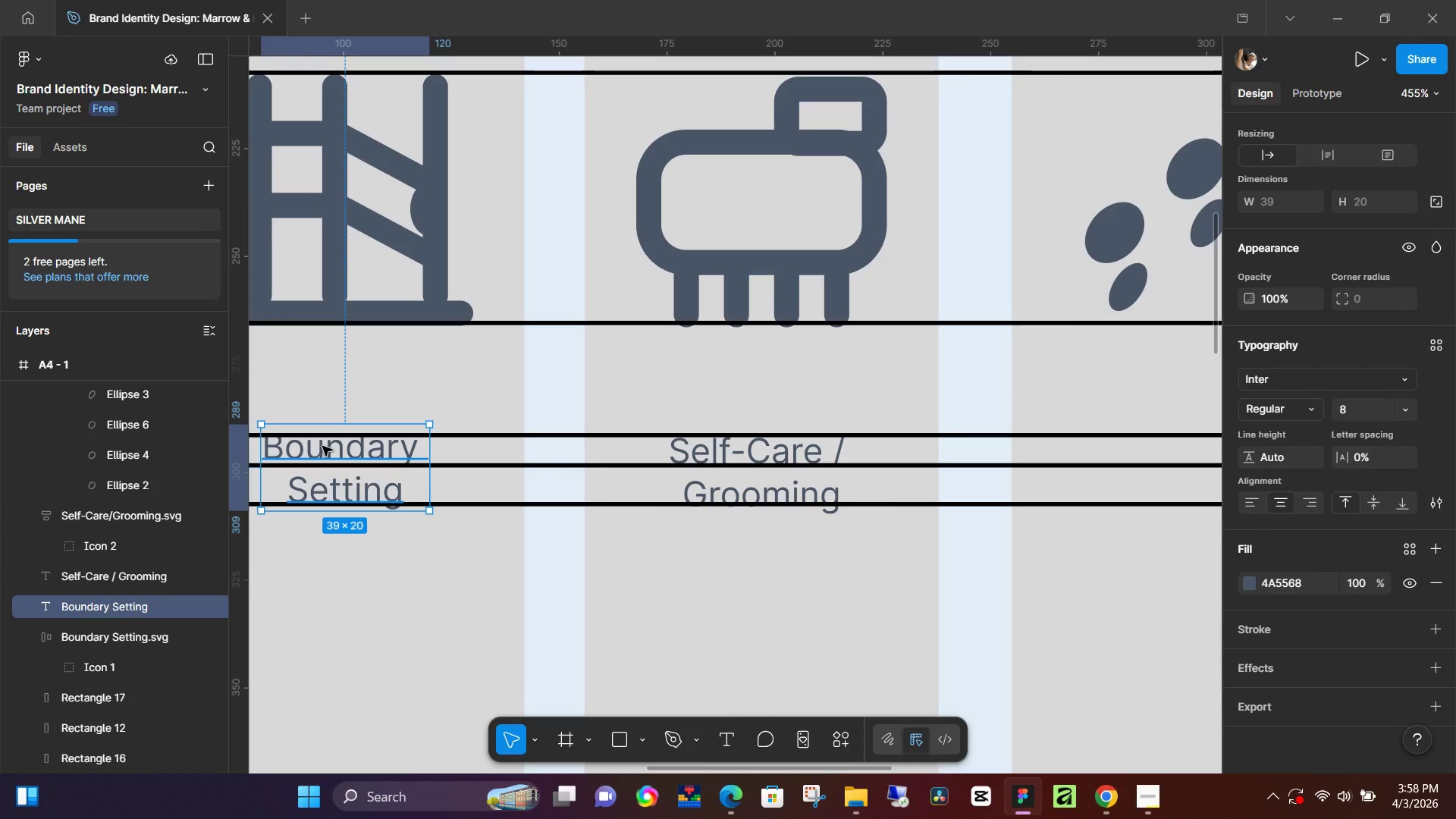 
key(ArrowDown)
 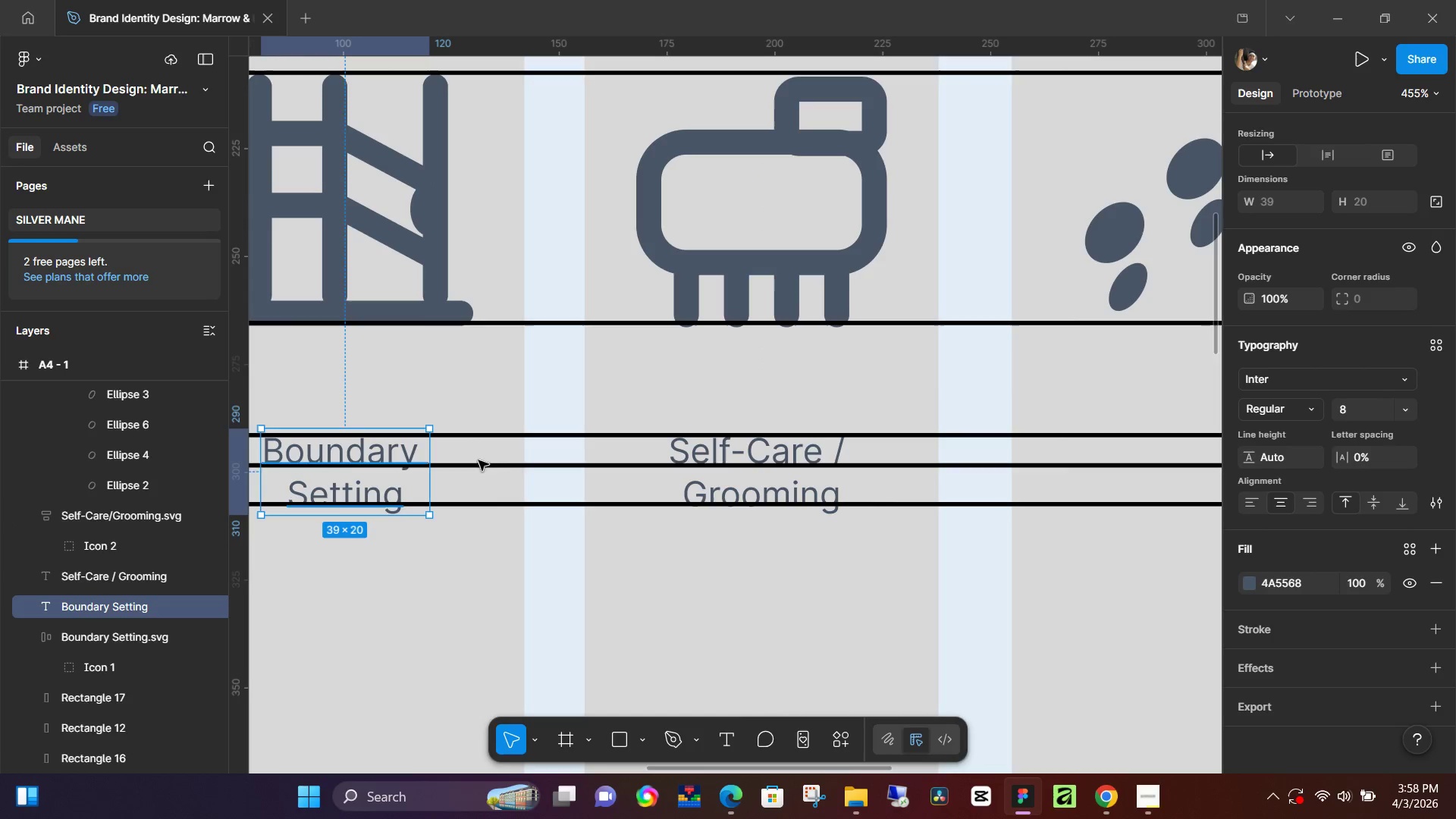 
hold_key(key=ControlLeft, duration=0.36)
scroll: coordinate [726, 516], scroll_direction: down, amount: 5.0
 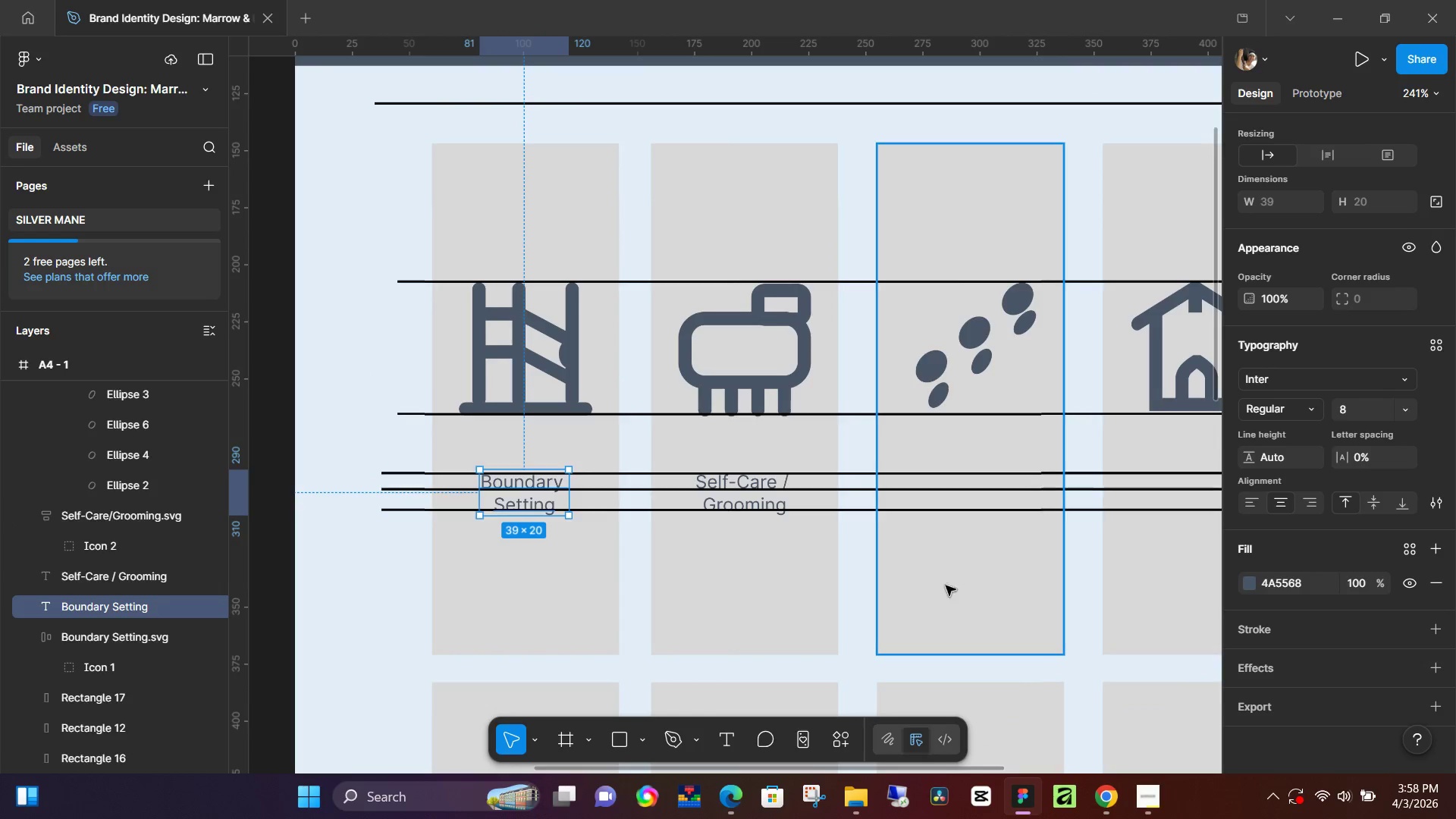 
hold_key(key=Space, duration=0.42)
 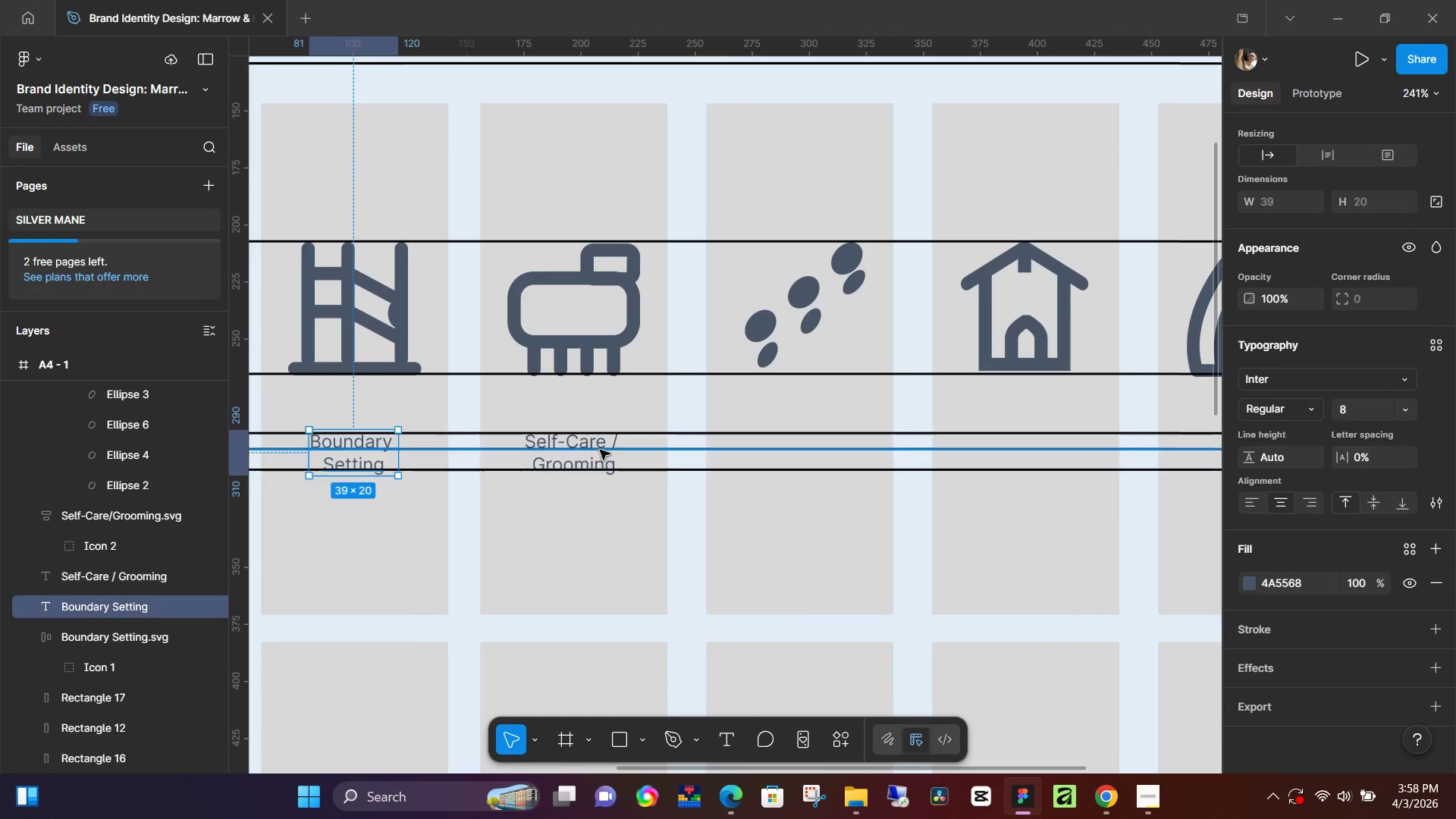 
left_click_drag(start_coordinate=[990, 607], to_coordinate=[820, 568])
 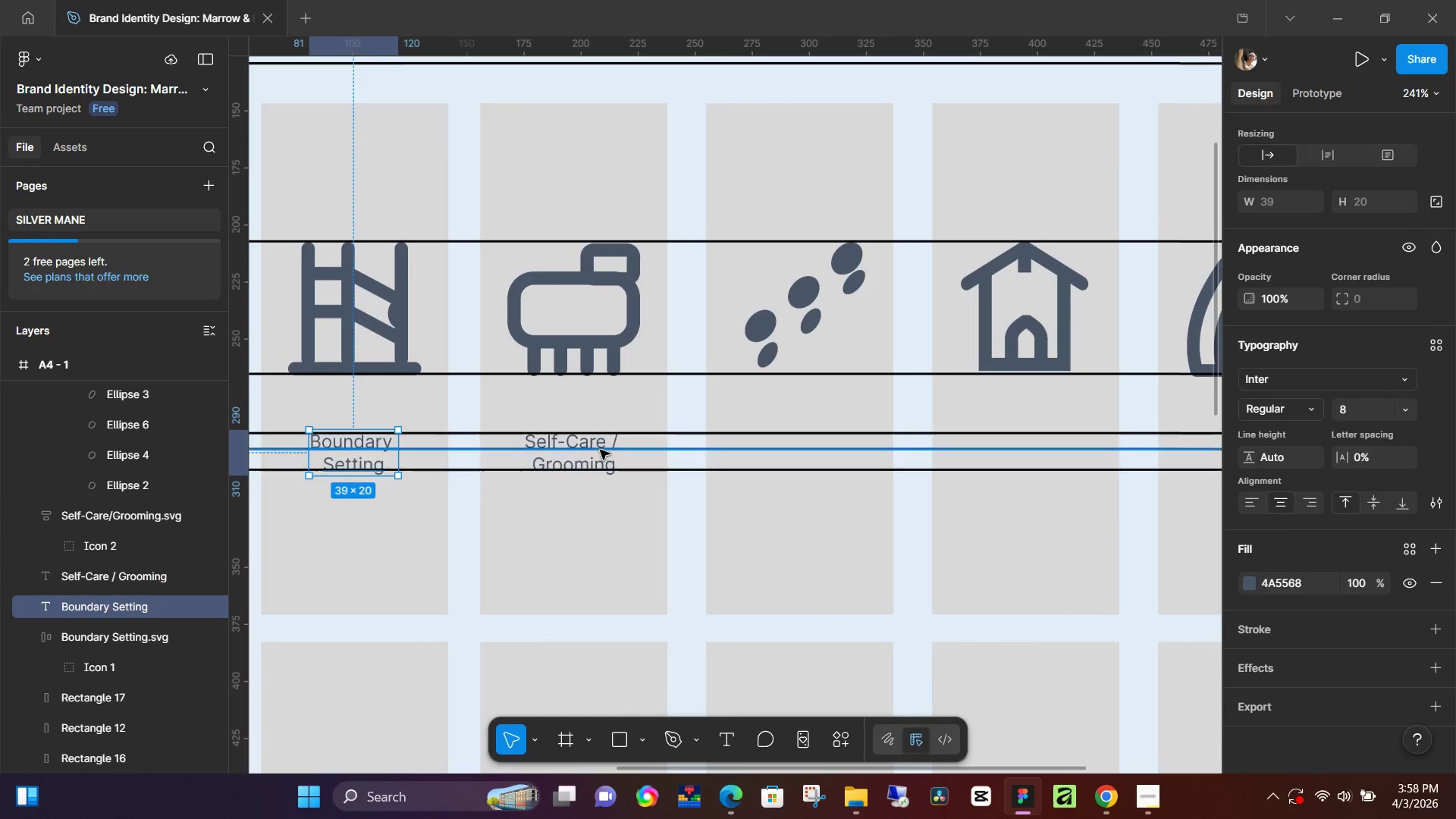 
left_click([598, 447])
 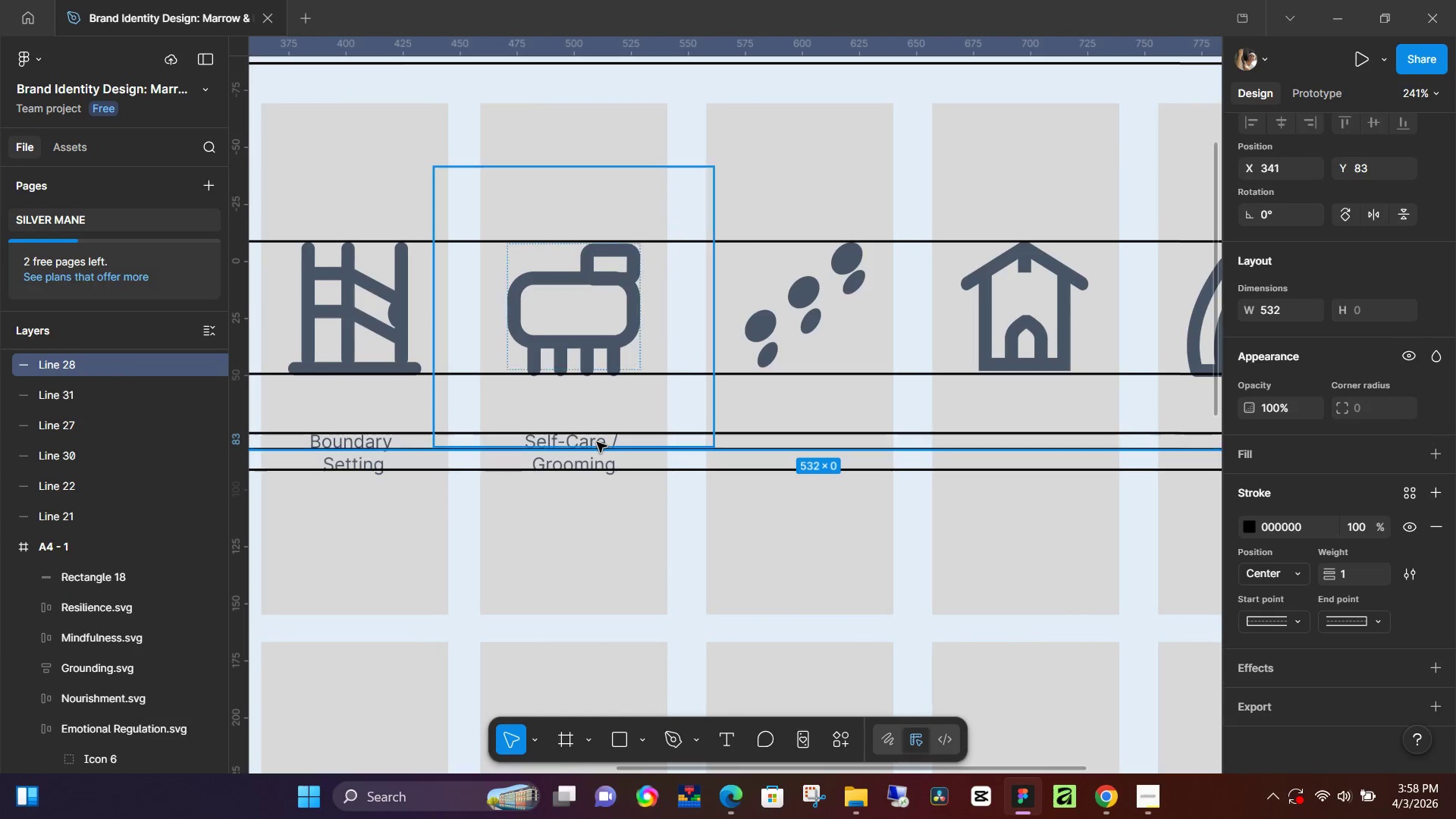 
left_click([597, 442])
 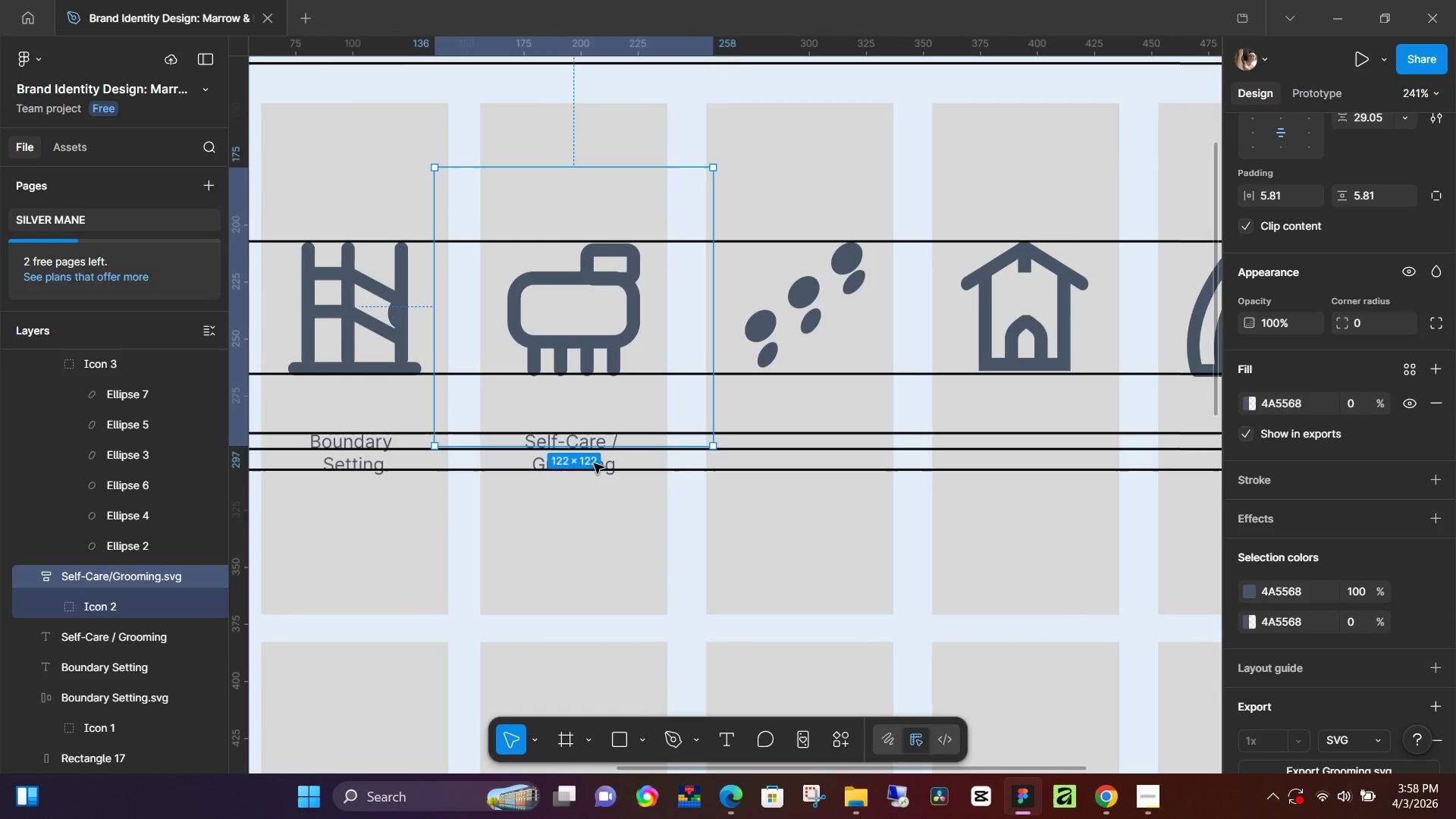 
left_click([594, 463])
 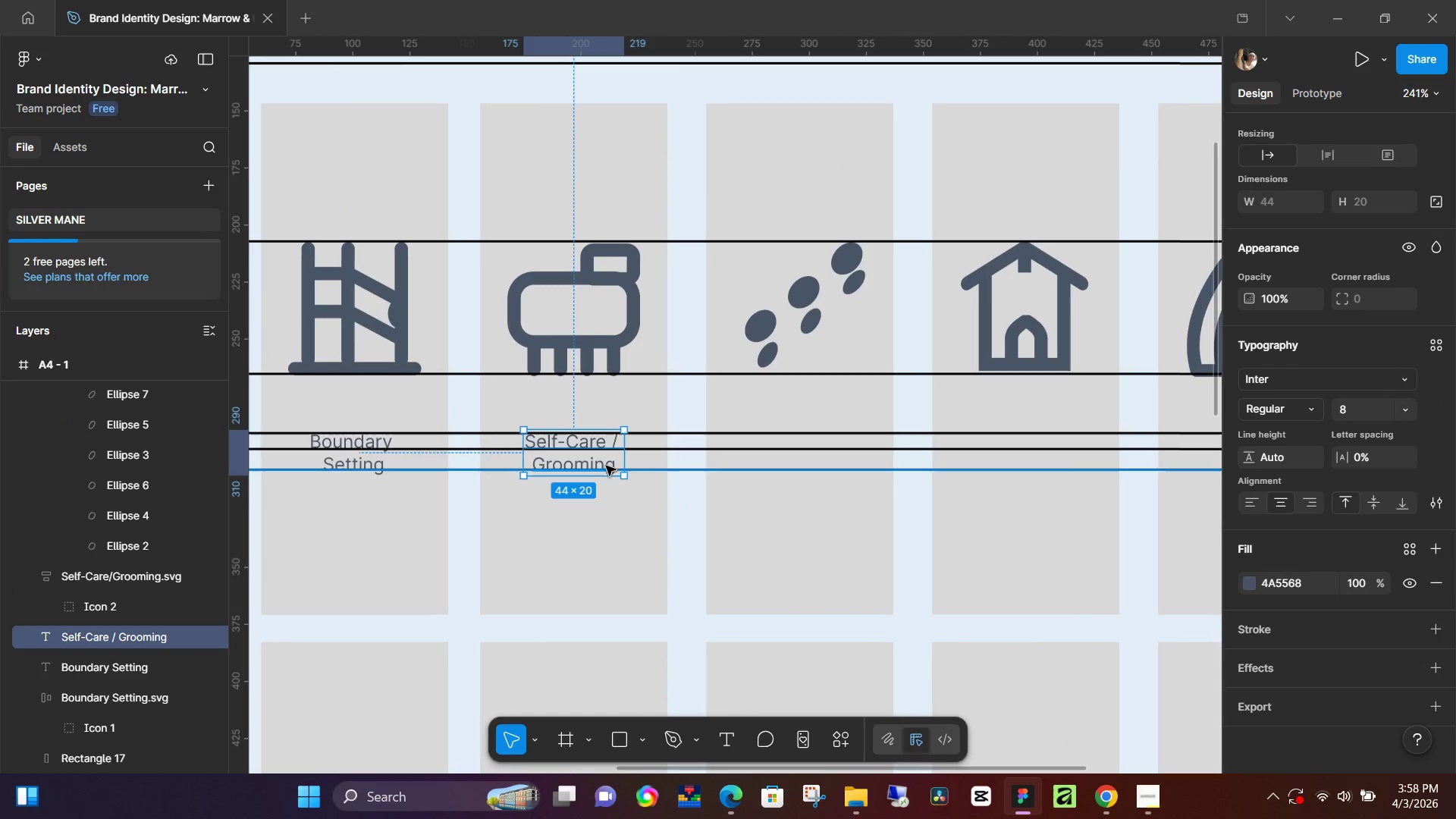 
hold_key(key=AltLeft, duration=1.52)
left_click_drag(start_coordinate=[582, 459], to_coordinate=[805, 459])
 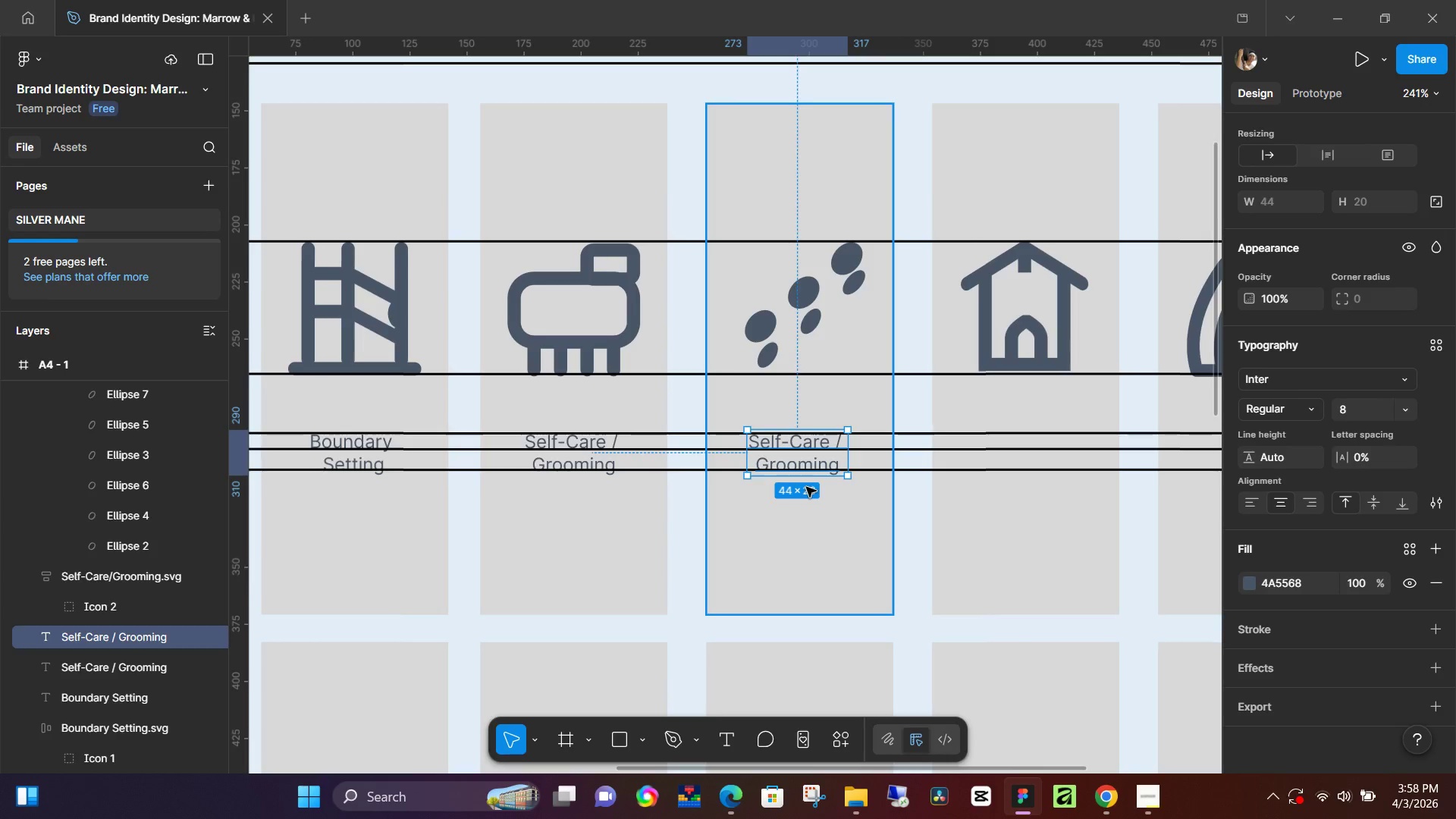 
hold_key(key=AltLeft, duration=1.5)
 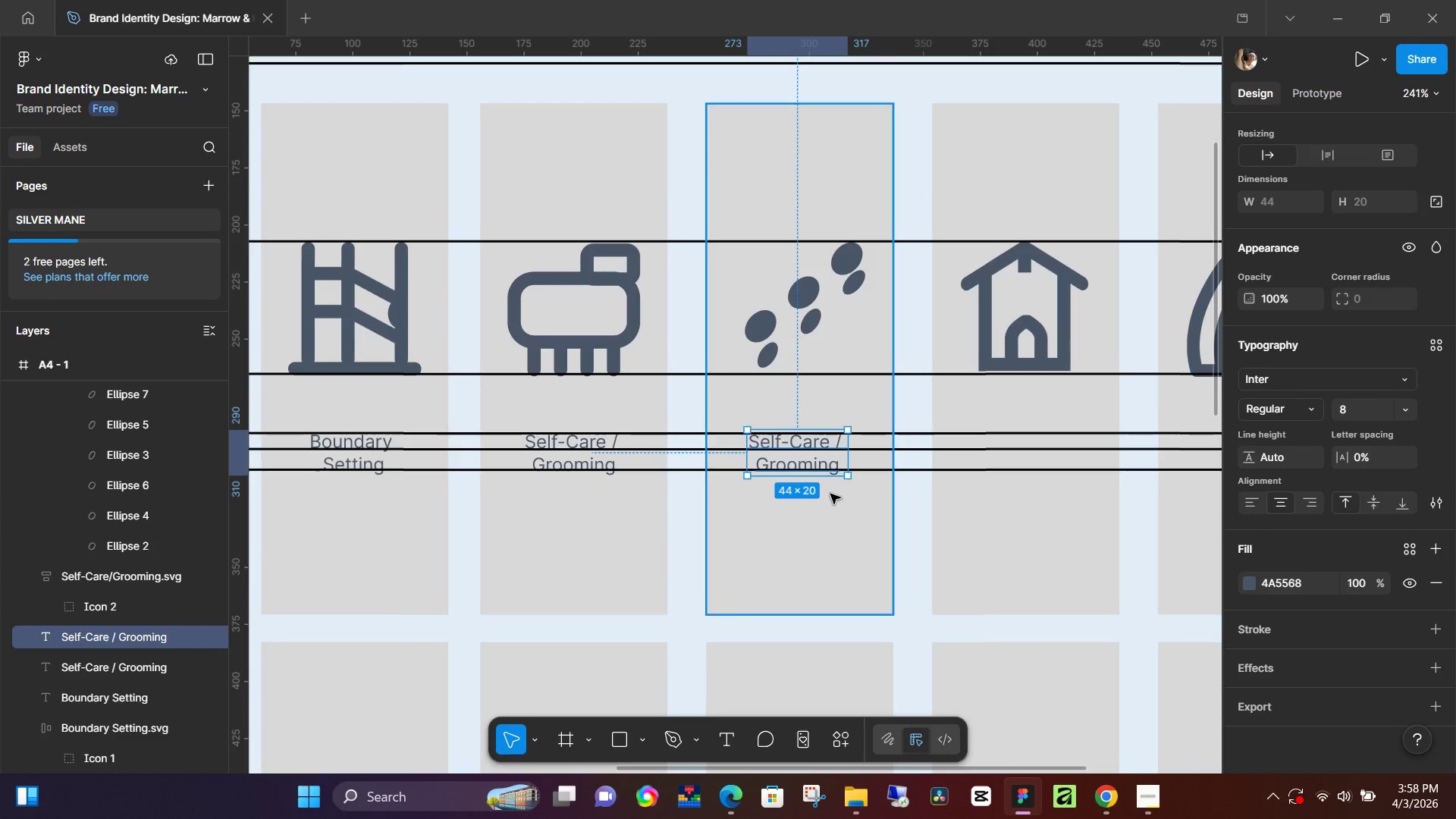 
hold_key(key=ControlLeft, duration=0.5)
 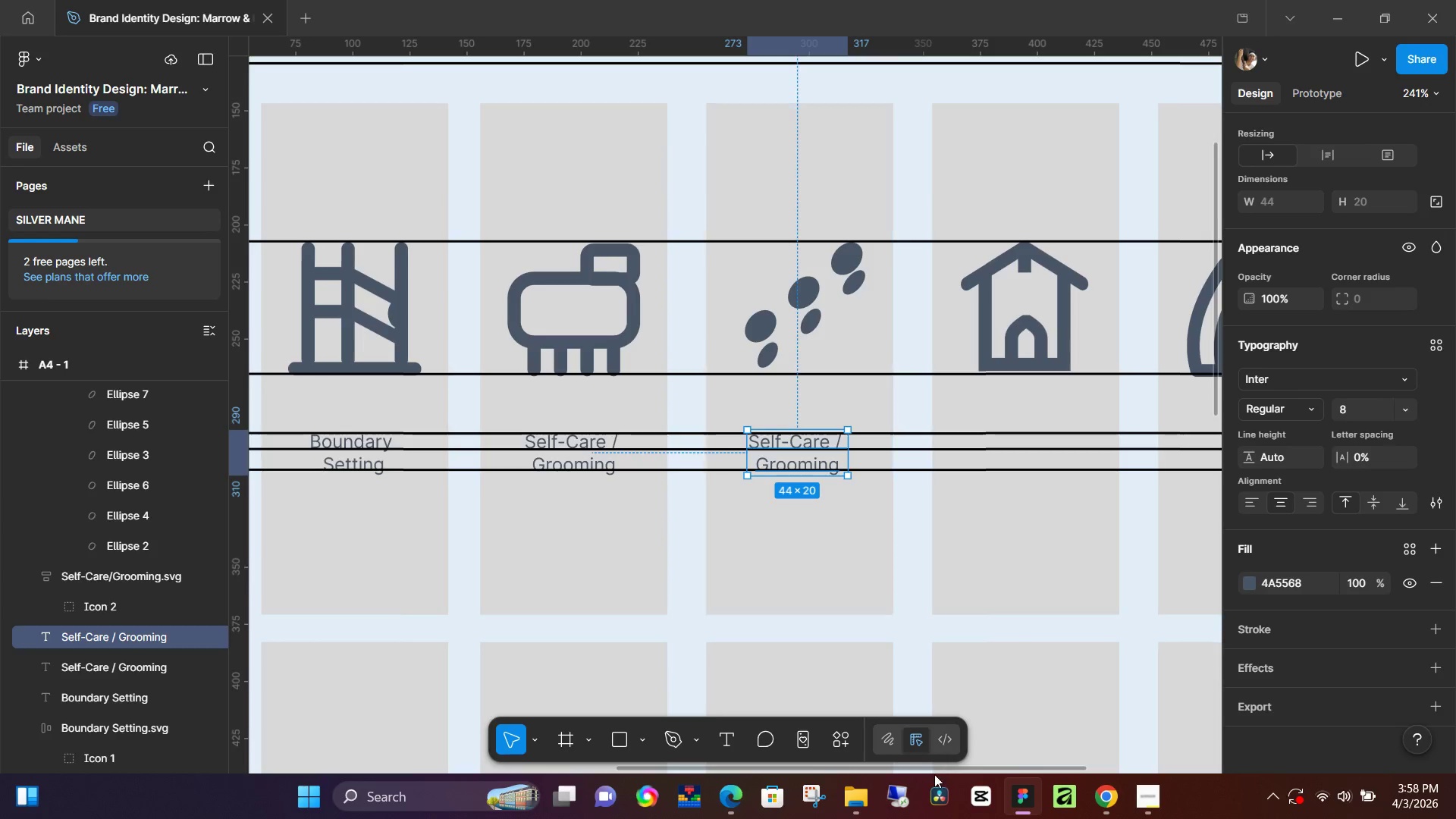 
hold_key(key=ControlLeft, duration=6.08)
left_click([730, 799])
 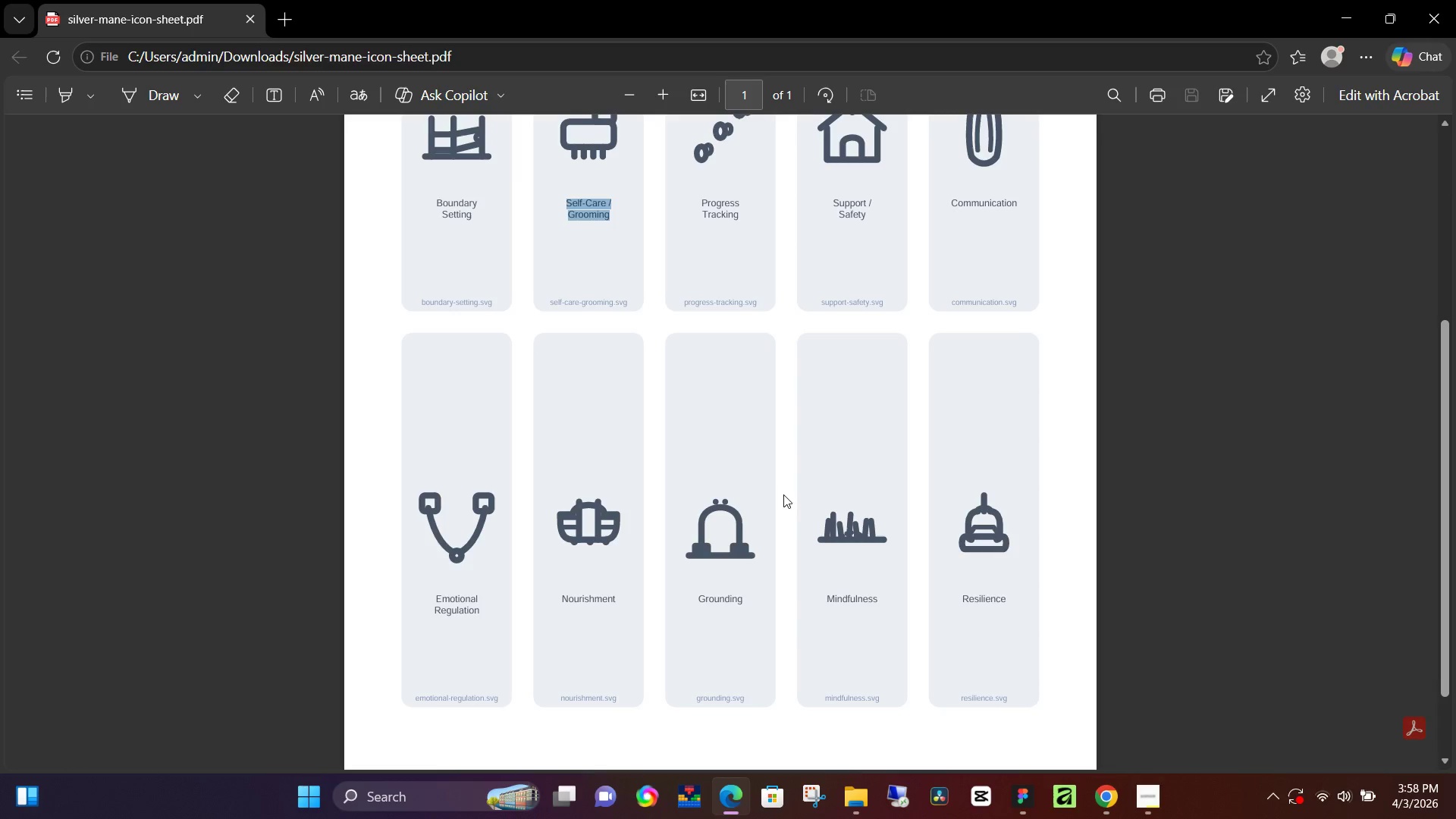 
left_click([739, 209])
 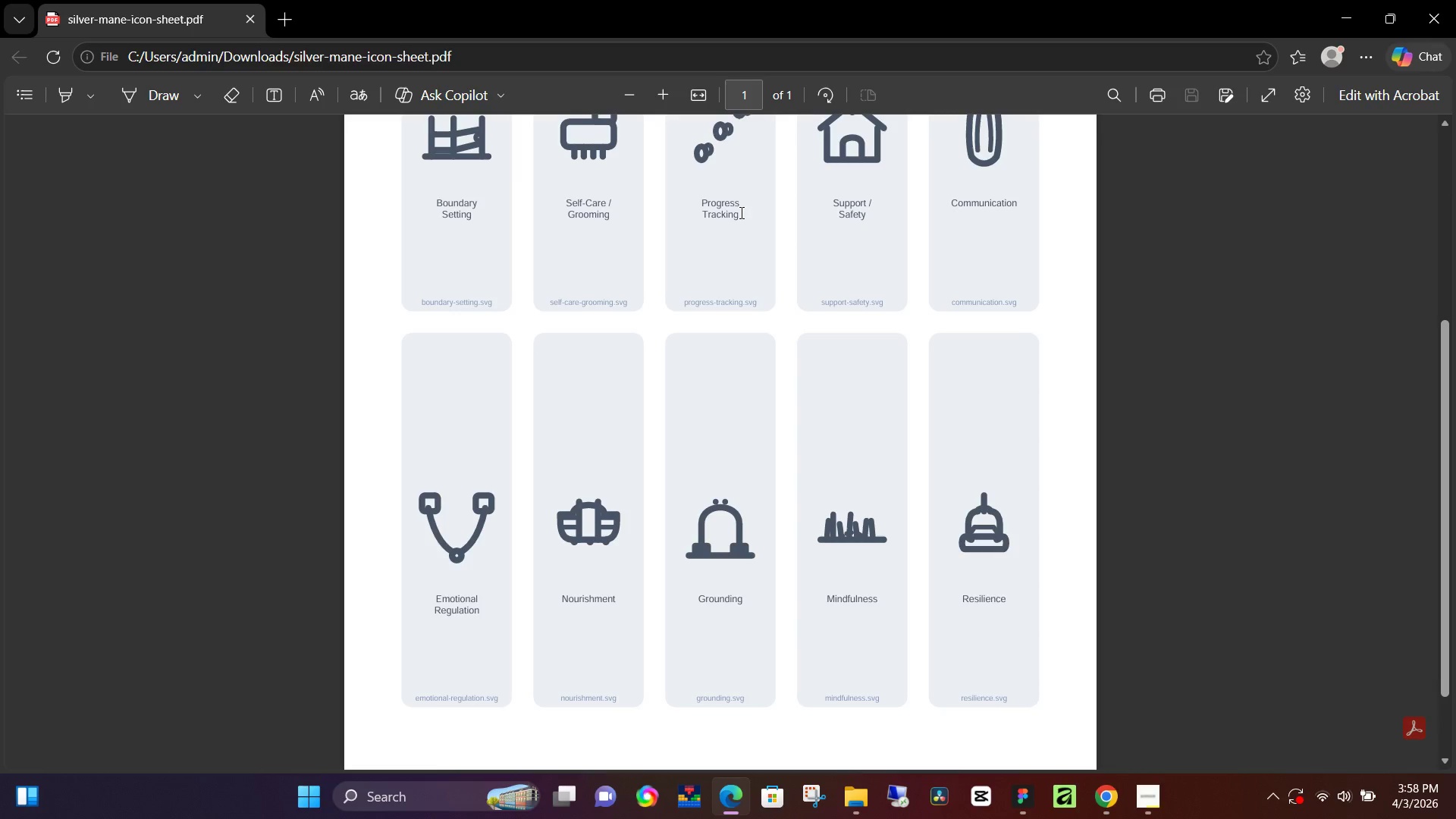 
left_click_drag(start_coordinate=[739, 212], to_coordinate=[703, 202])
 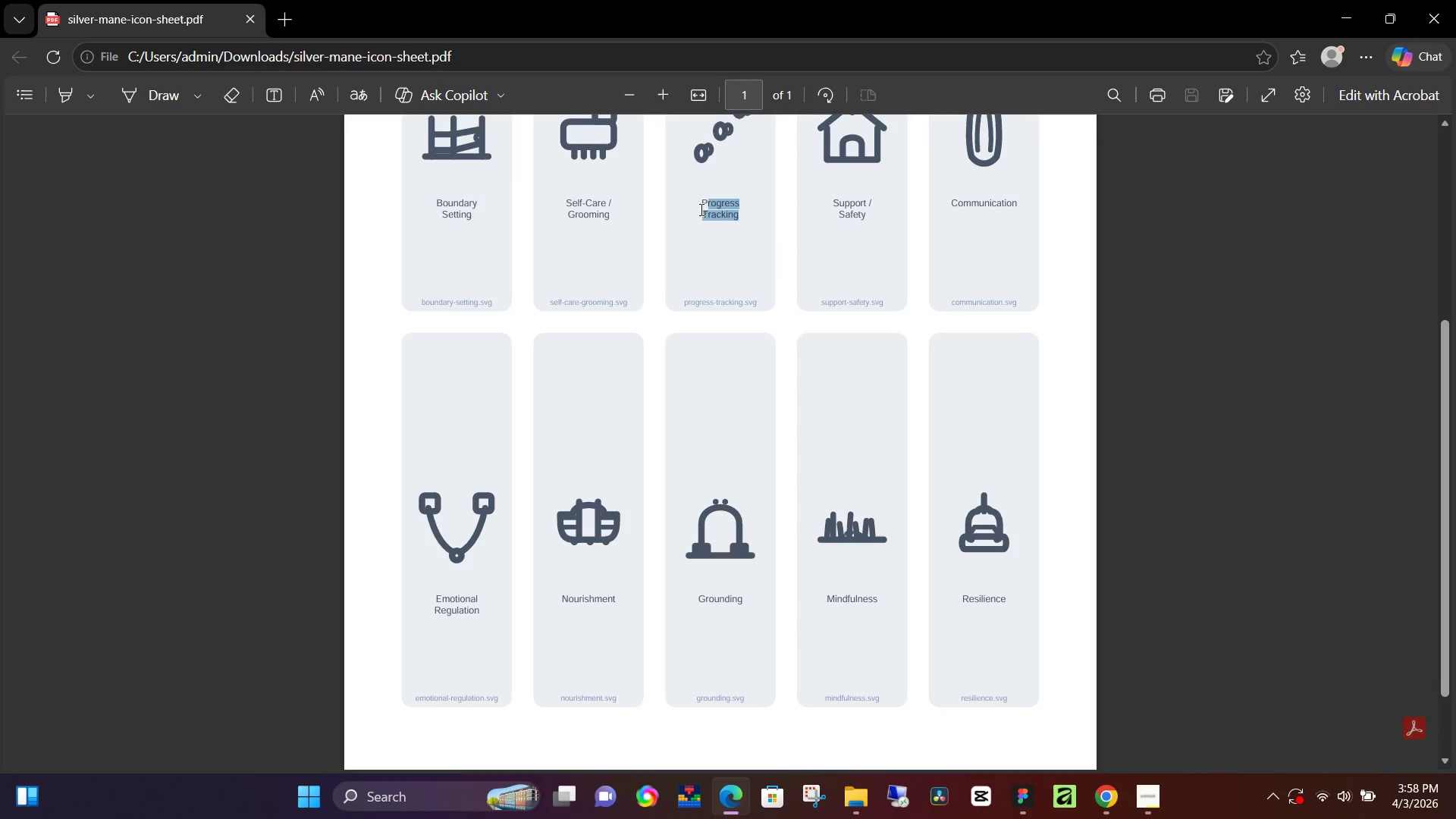 
hold_key(key=ShiftLeft, duration=1.51)
left_click([700, 205])
 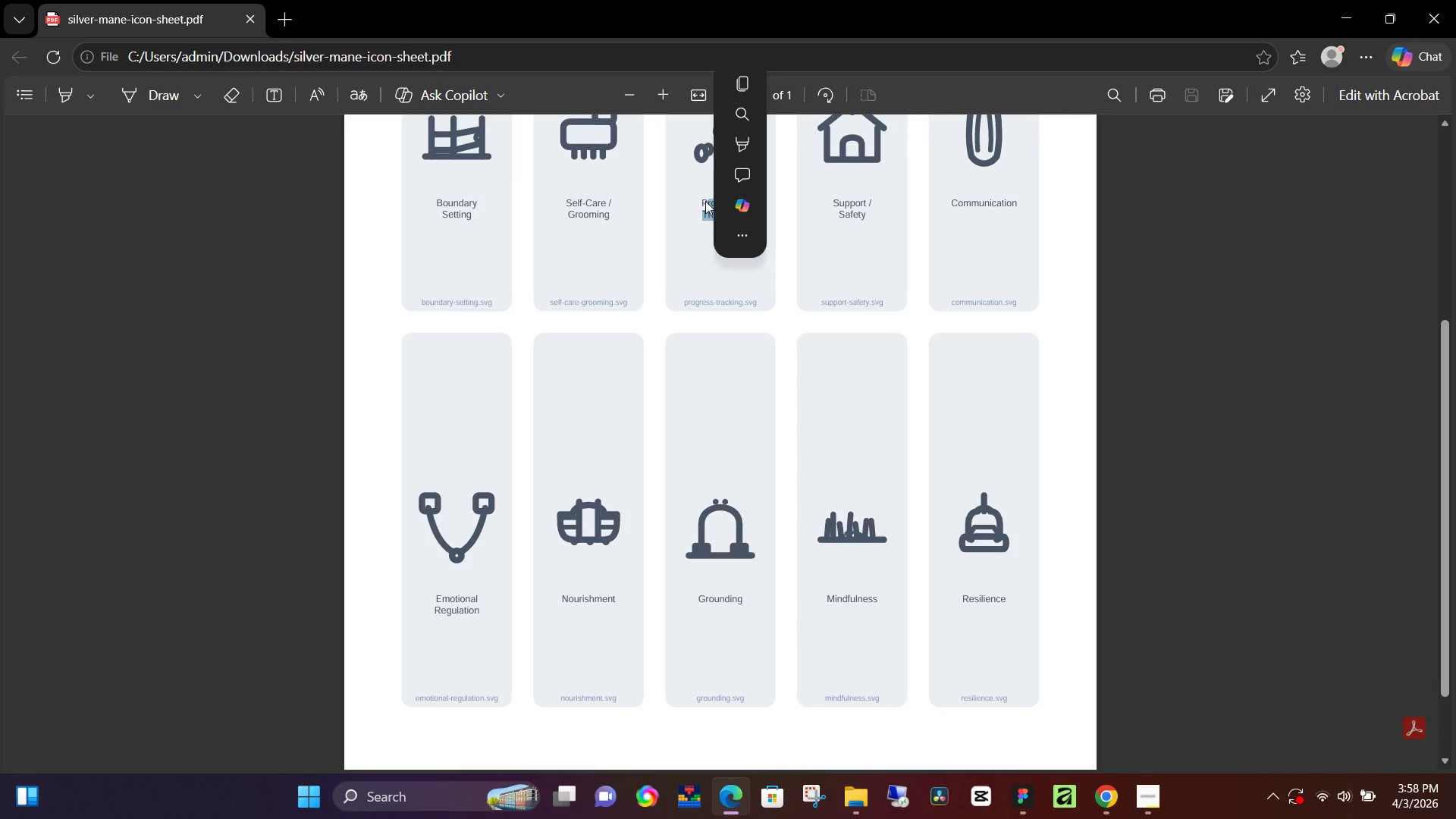 
left_click([705, 201])
 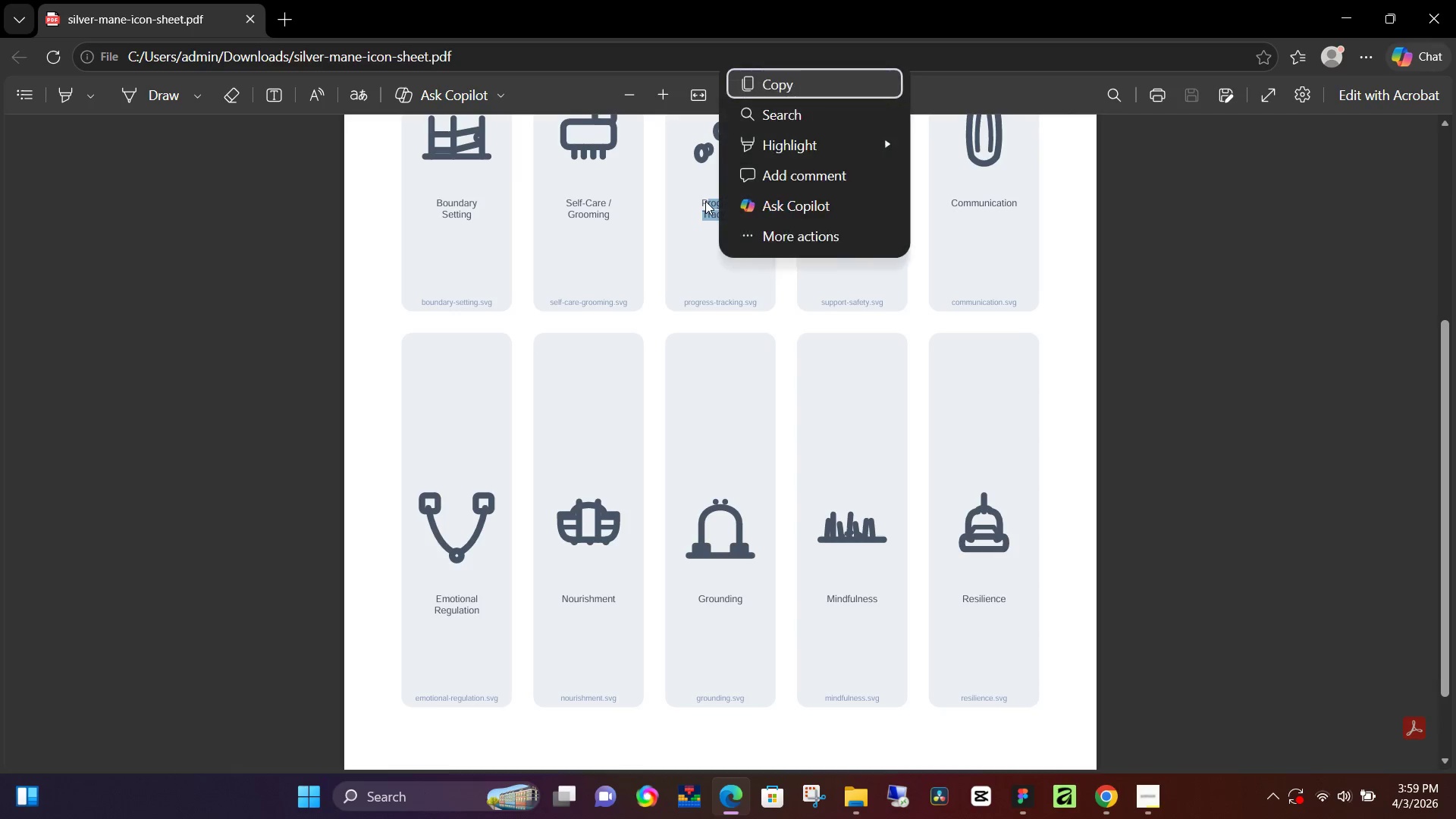 
left_click([705, 201])
 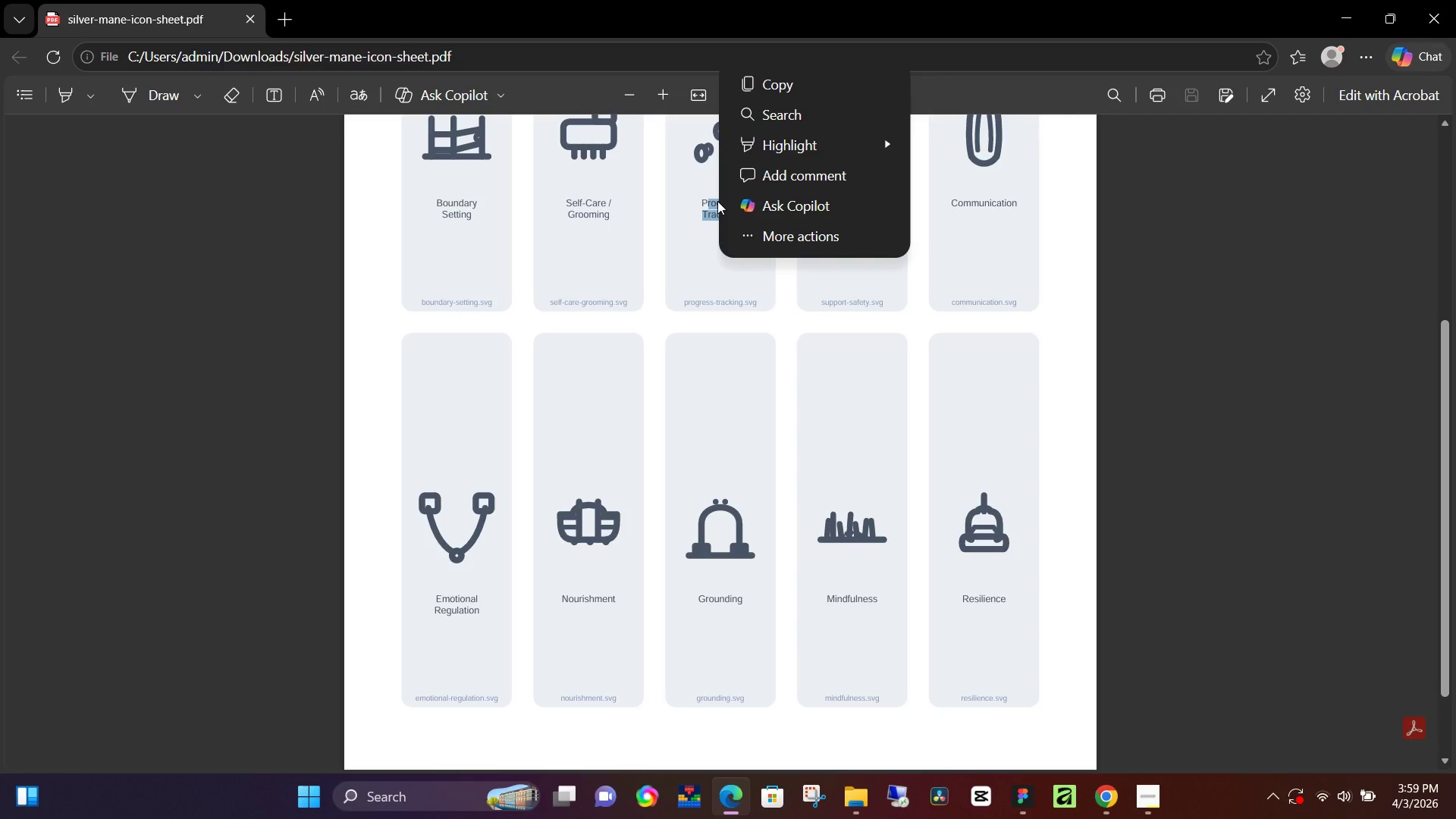 
key(Shift+ArrowLeft)
 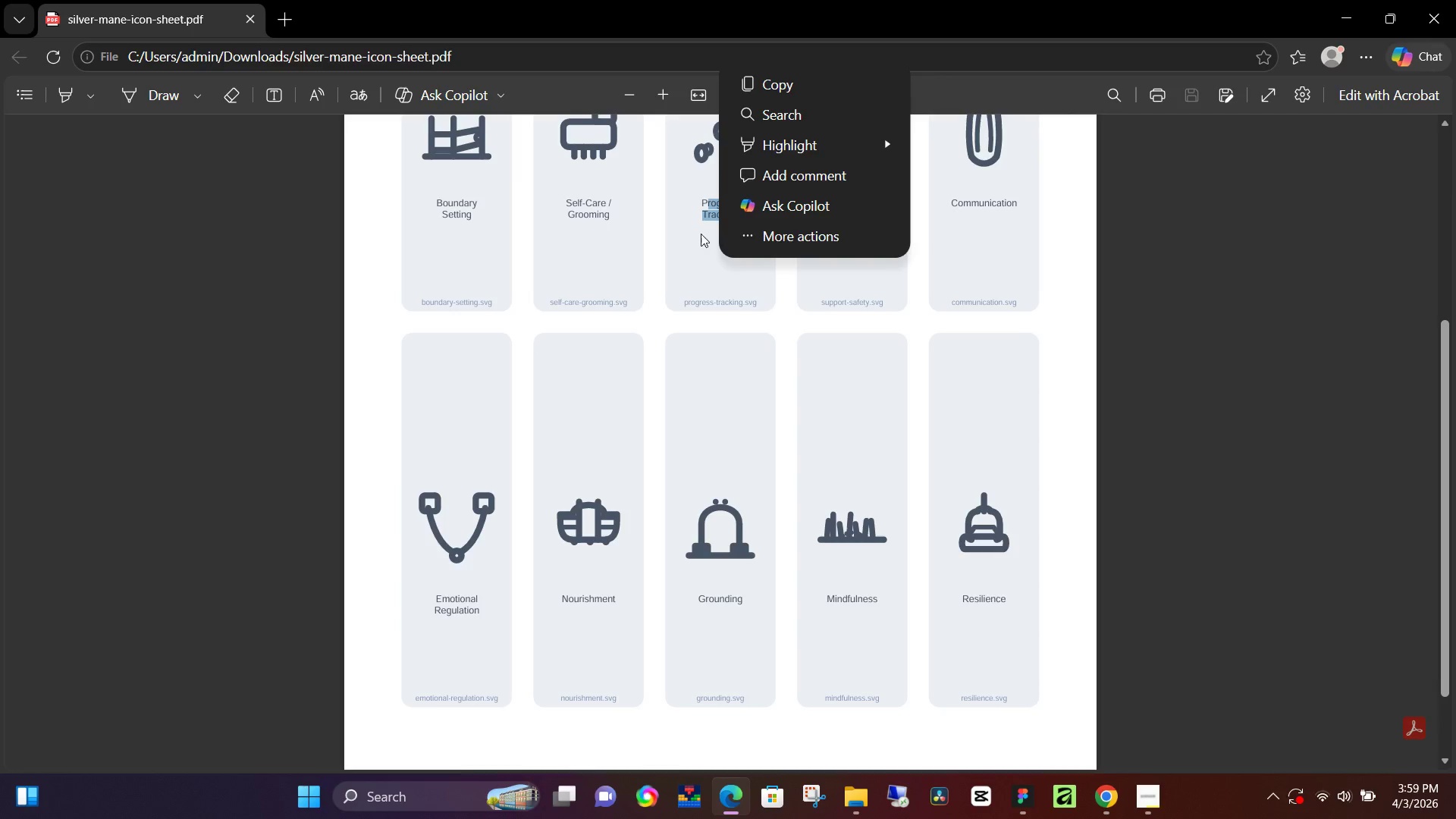 
left_click([689, 190])
 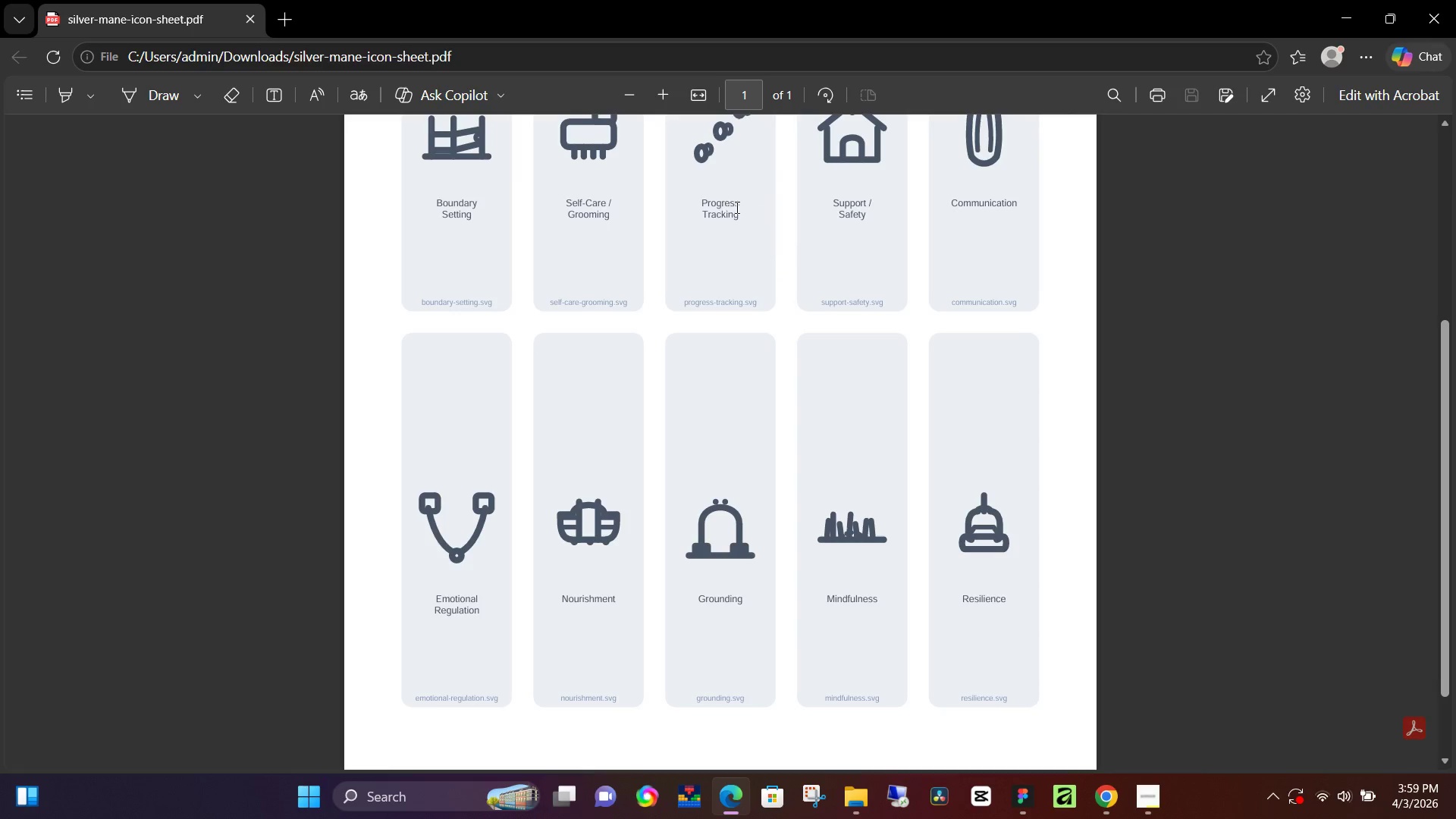 
left_click_drag(start_coordinate=[740, 210], to_coordinate=[724, 215])
 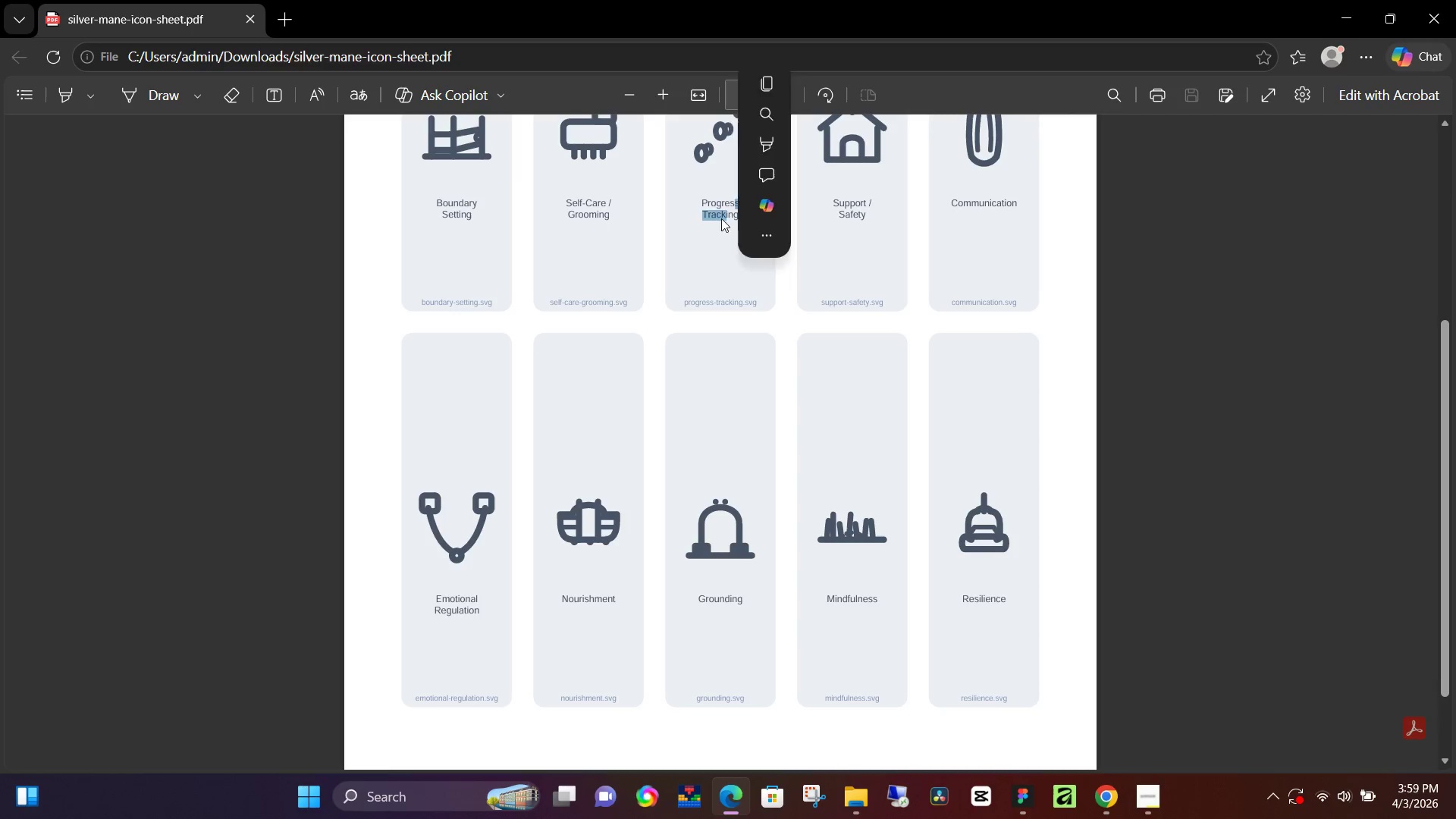 
left_click([721, 218])
 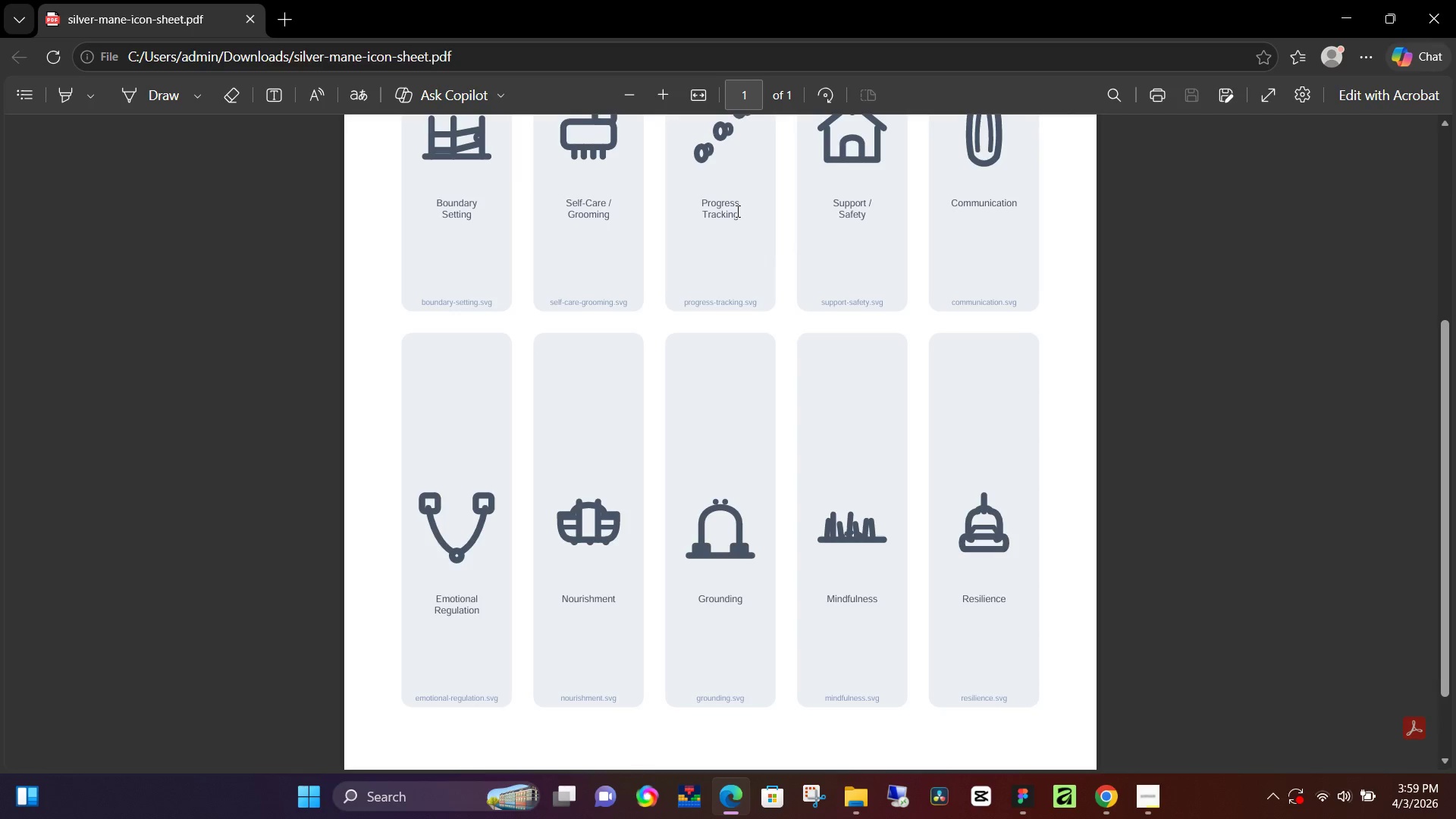 
left_click_drag(start_coordinate=[739, 211], to_coordinate=[726, 205])
 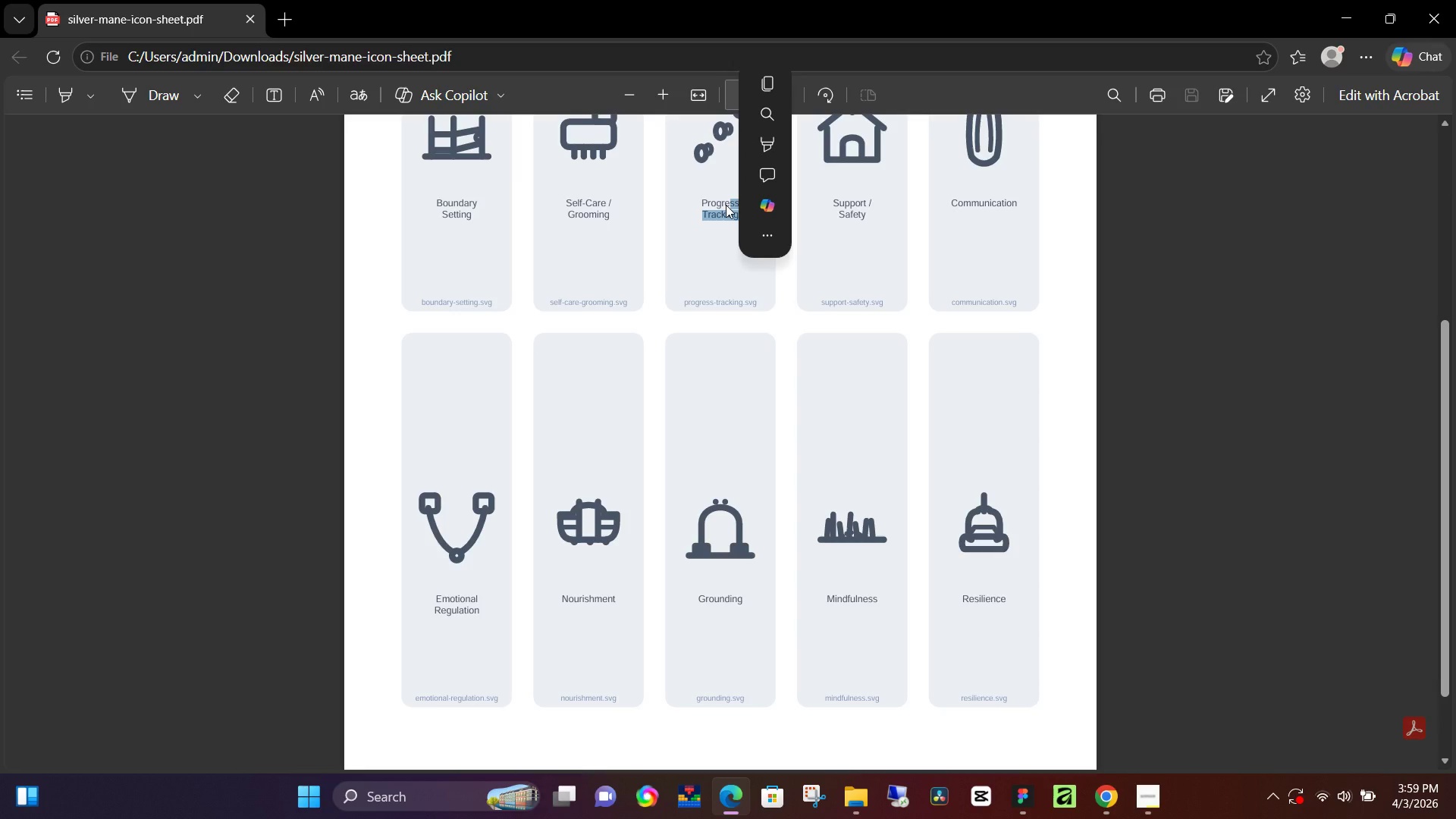 
key(Shift+ArrowLeft)
 